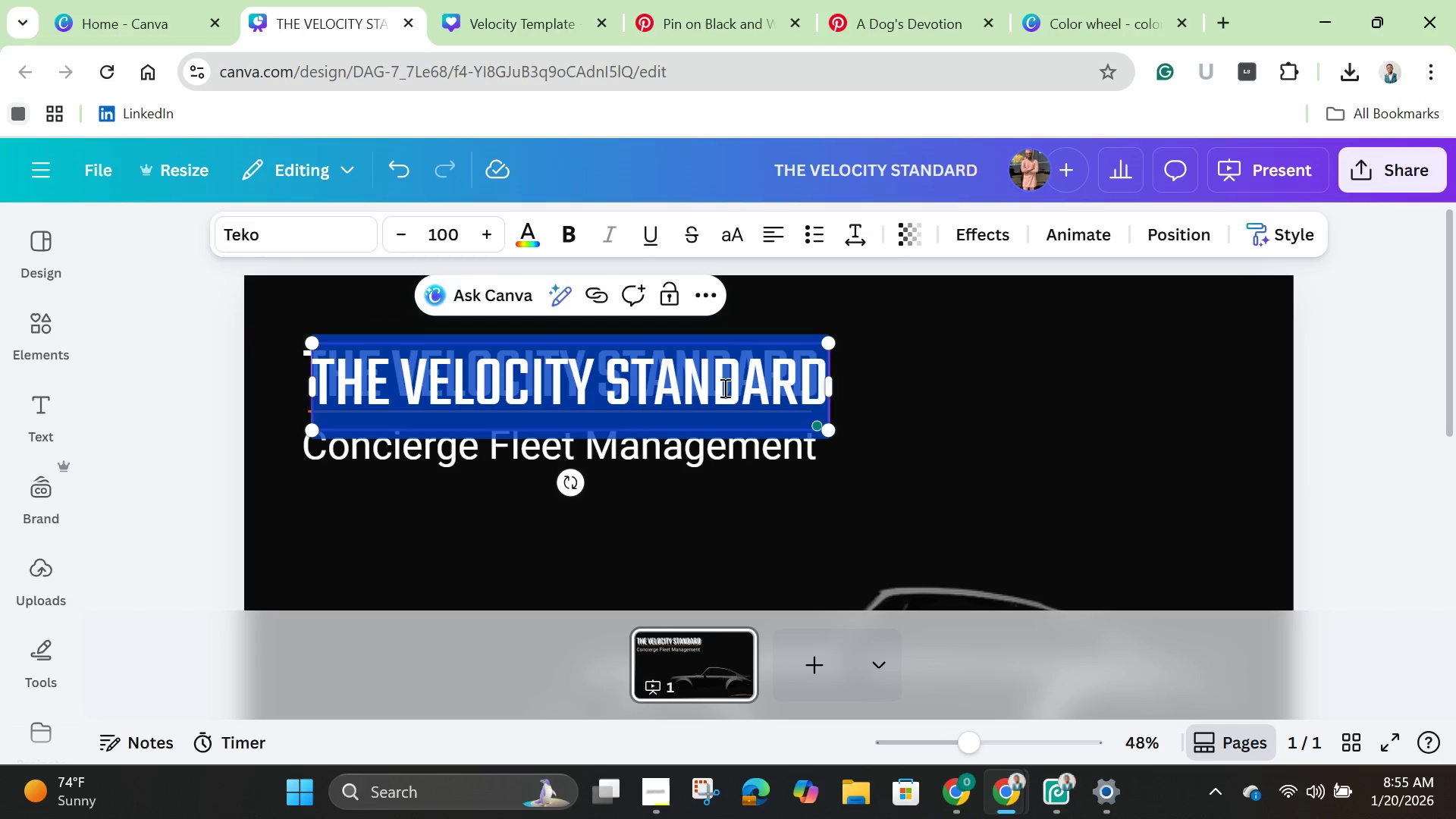 
left_click([946, 356])
 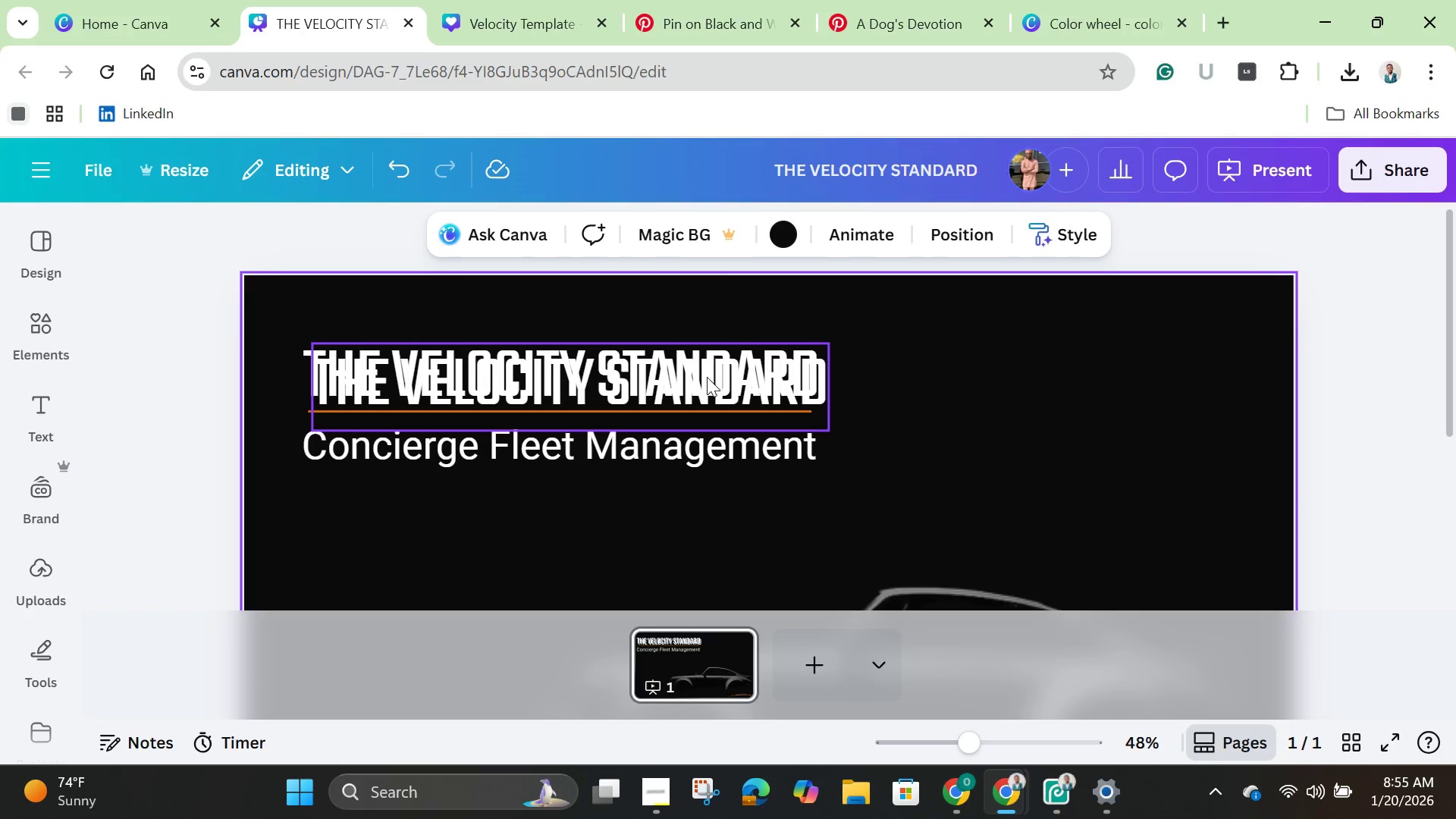 
left_click_drag(start_coordinate=[707, 377], to_coordinate=[1075, 557])
 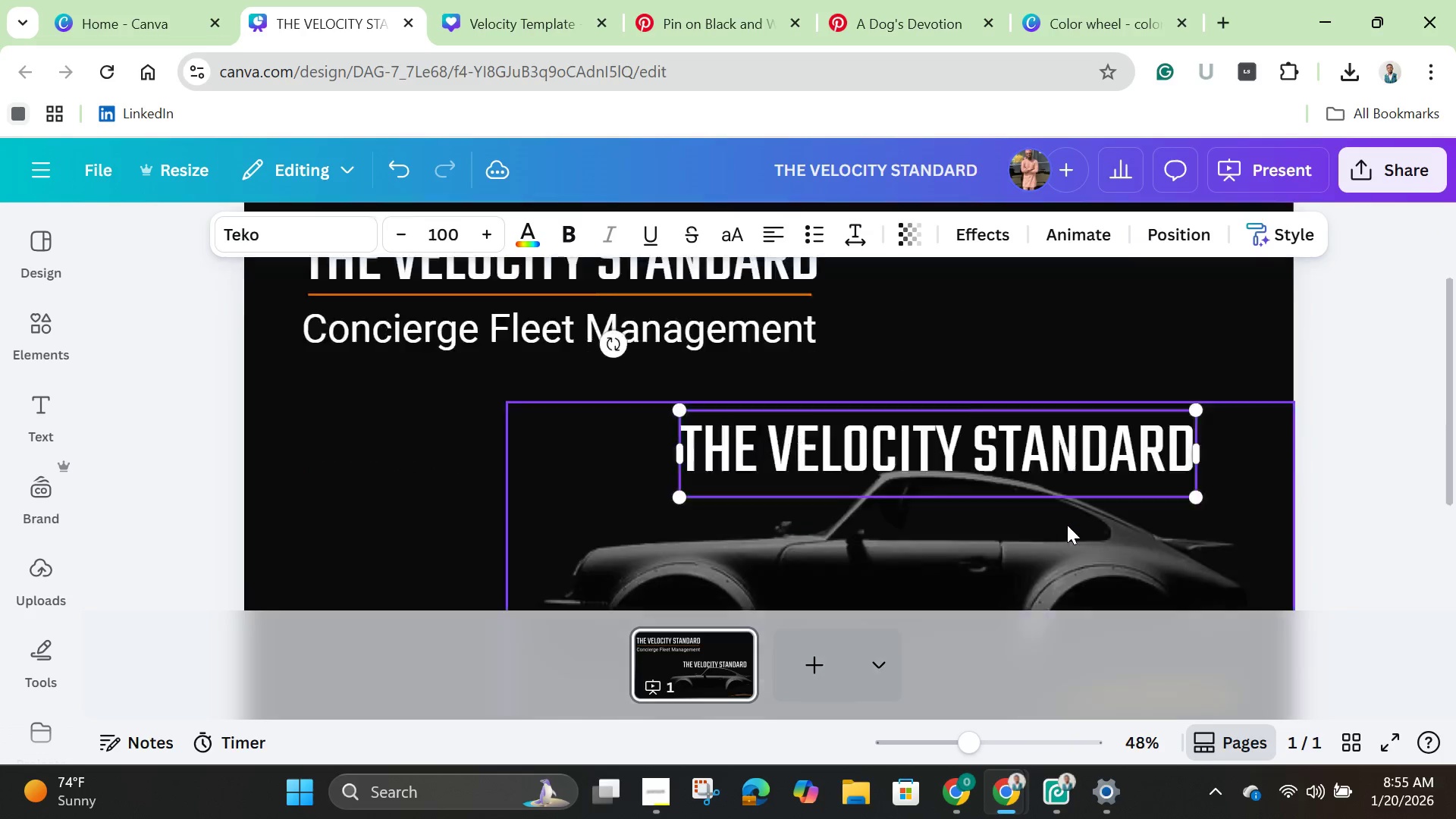 
scroll: coordinate [1067, 525], scroll_direction: down, amount: 1.0
 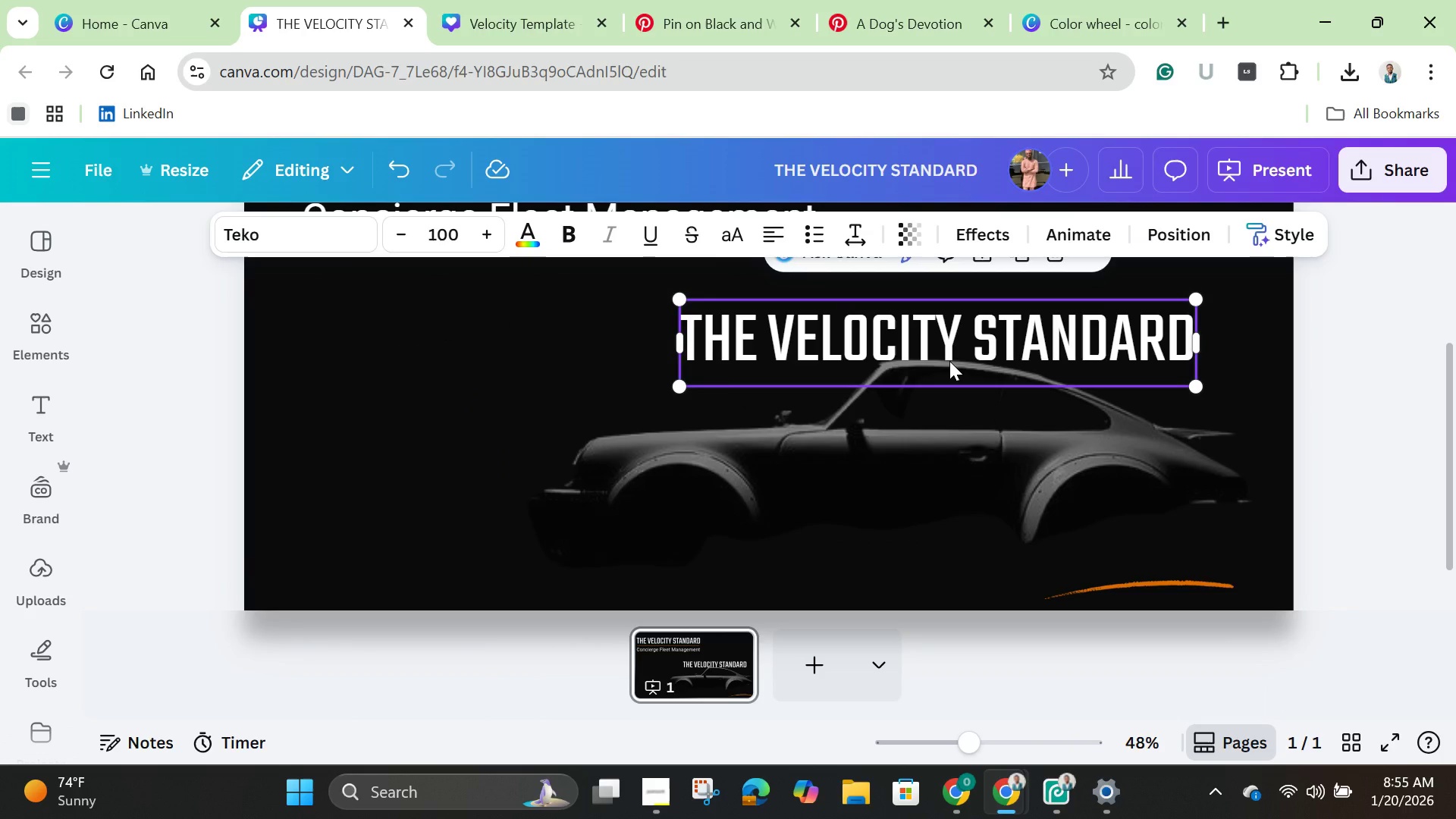 
left_click_drag(start_coordinate=[949, 361], to_coordinate=[949, 434])
 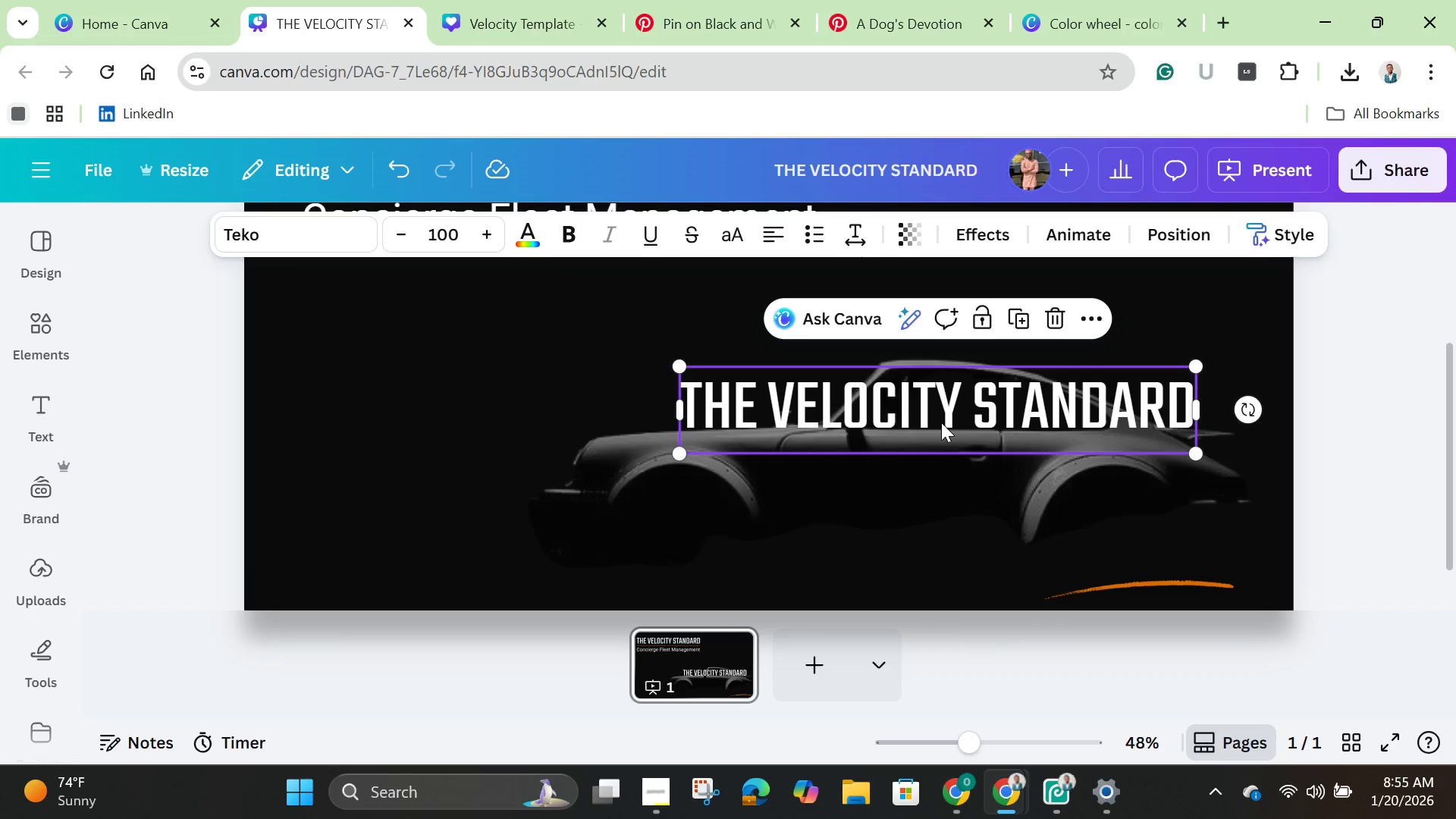 
left_click([941, 422])
 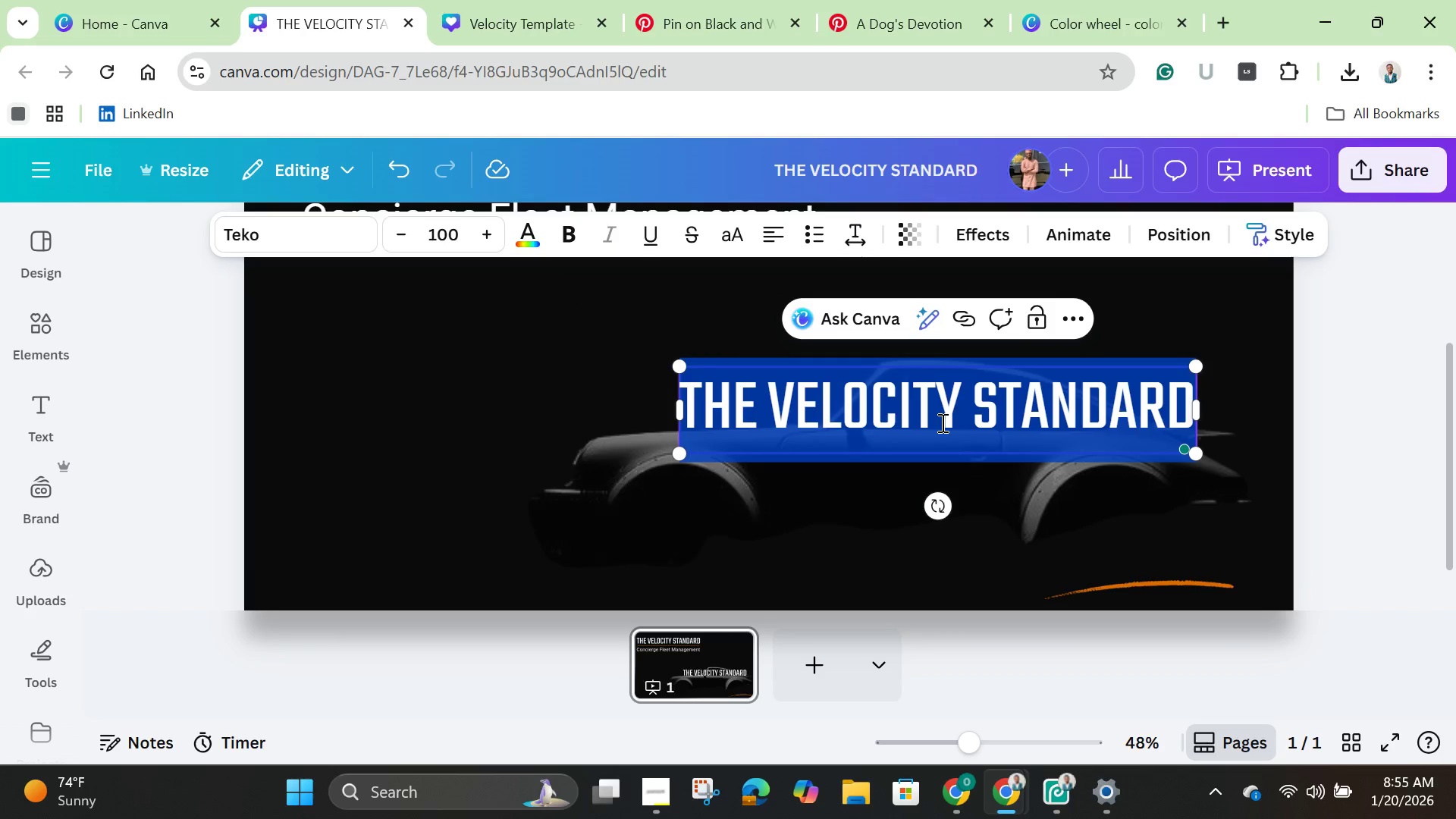 
key(Backspace)
type(TVS)
 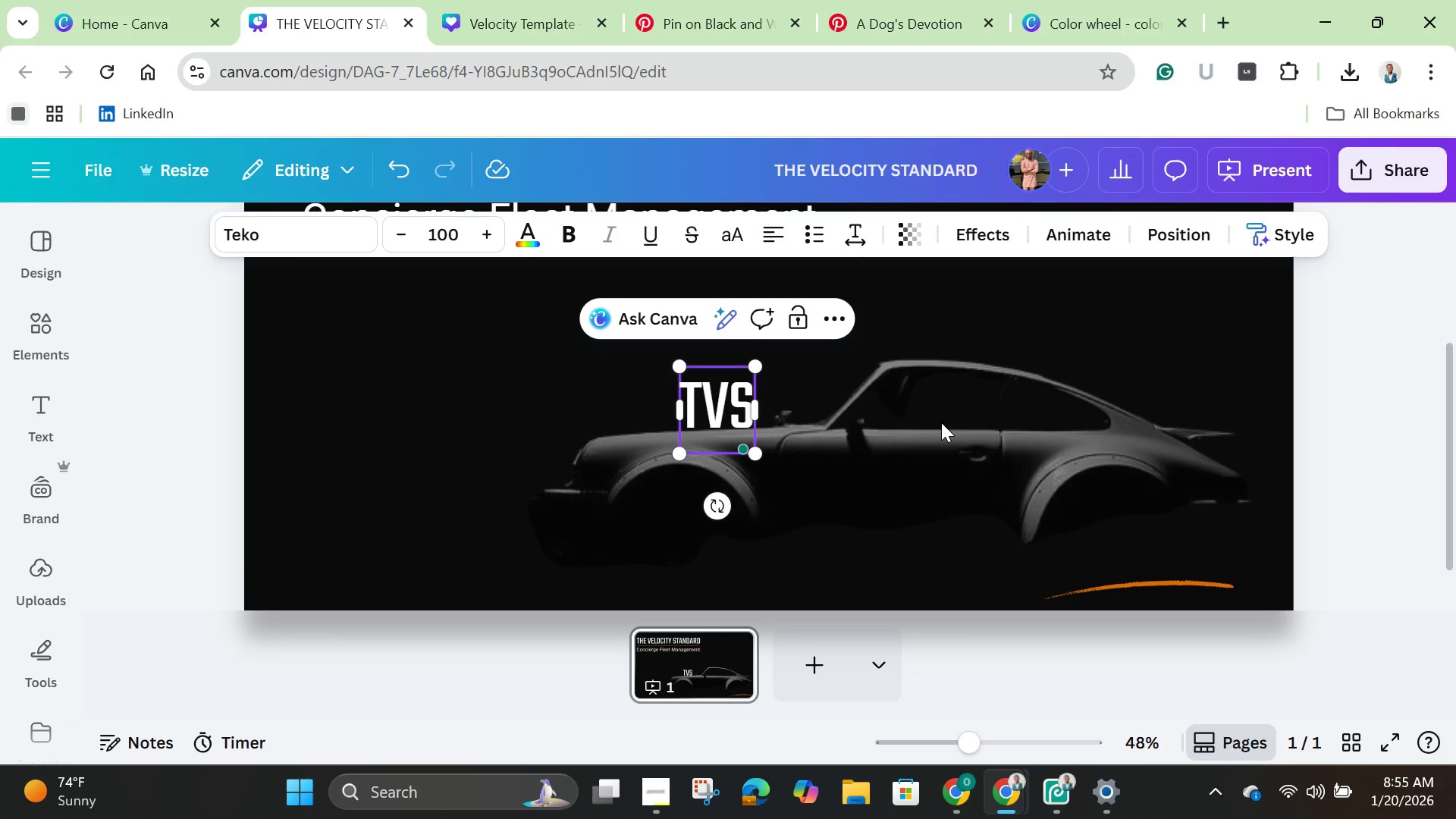 
left_click([821, 402])
 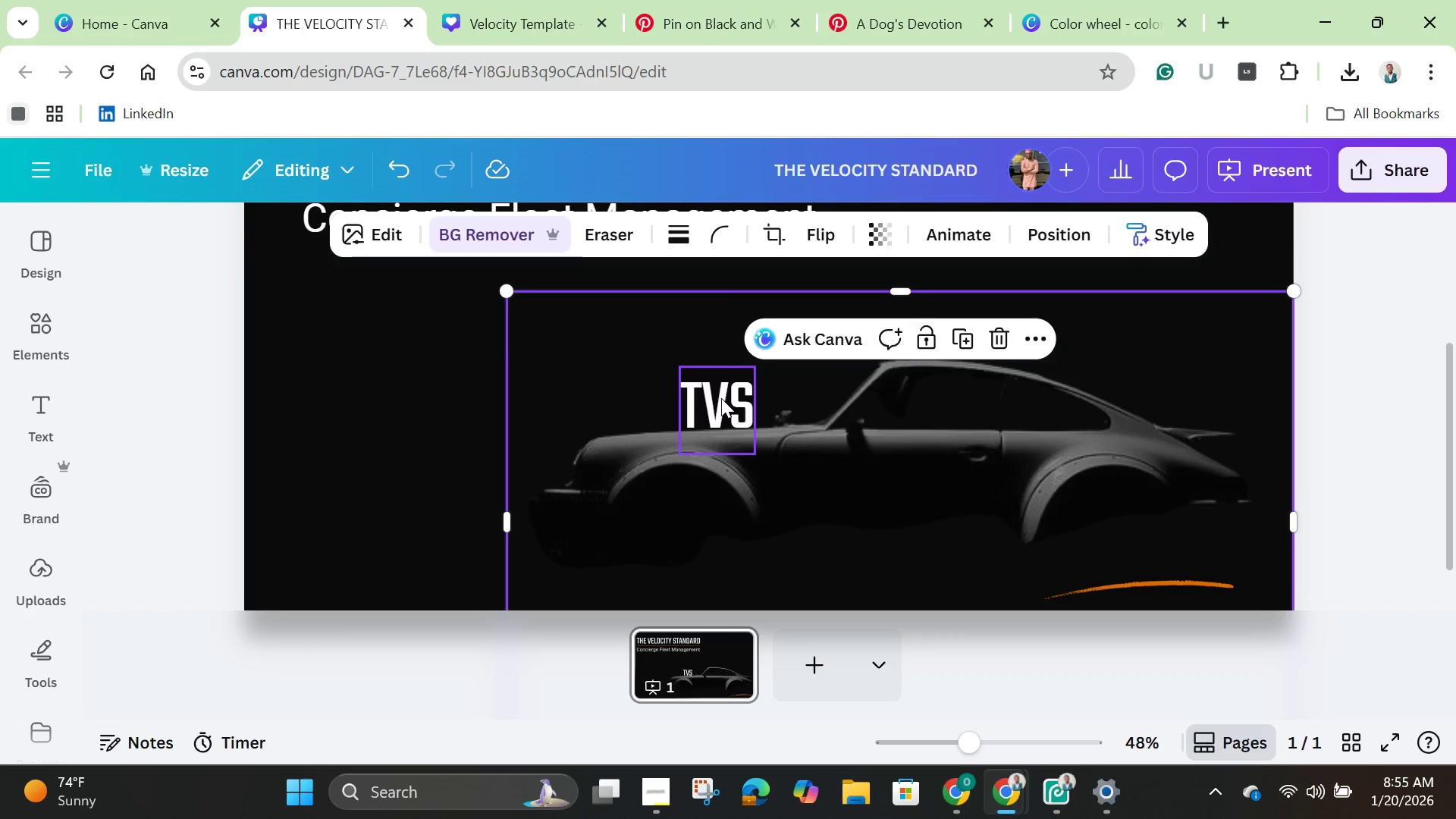 
left_click_drag(start_coordinate=[721, 398], to_coordinate=[1104, 543])
 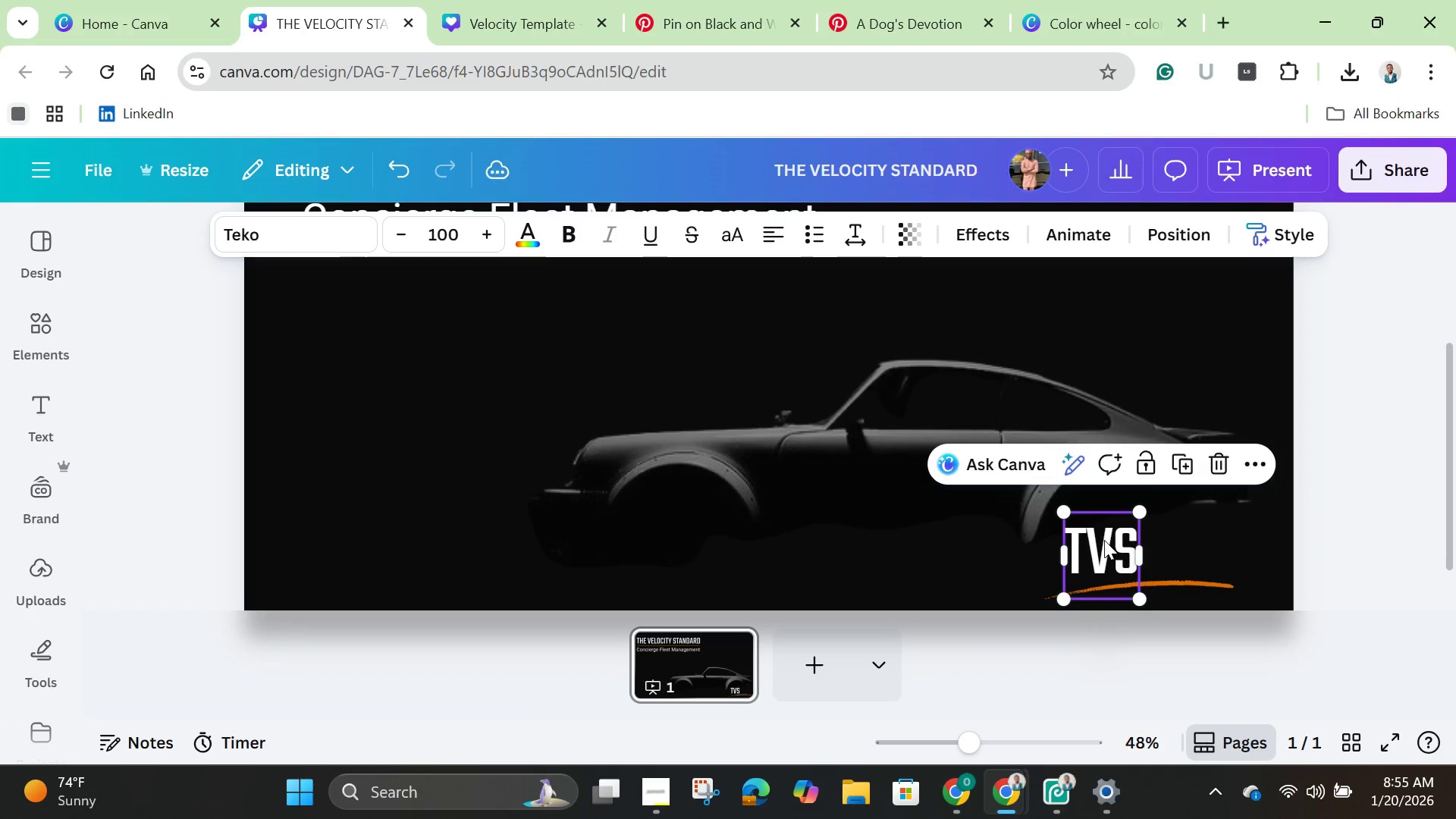 
scroll: coordinate [1104, 540], scroll_direction: down, amount: 2.0
 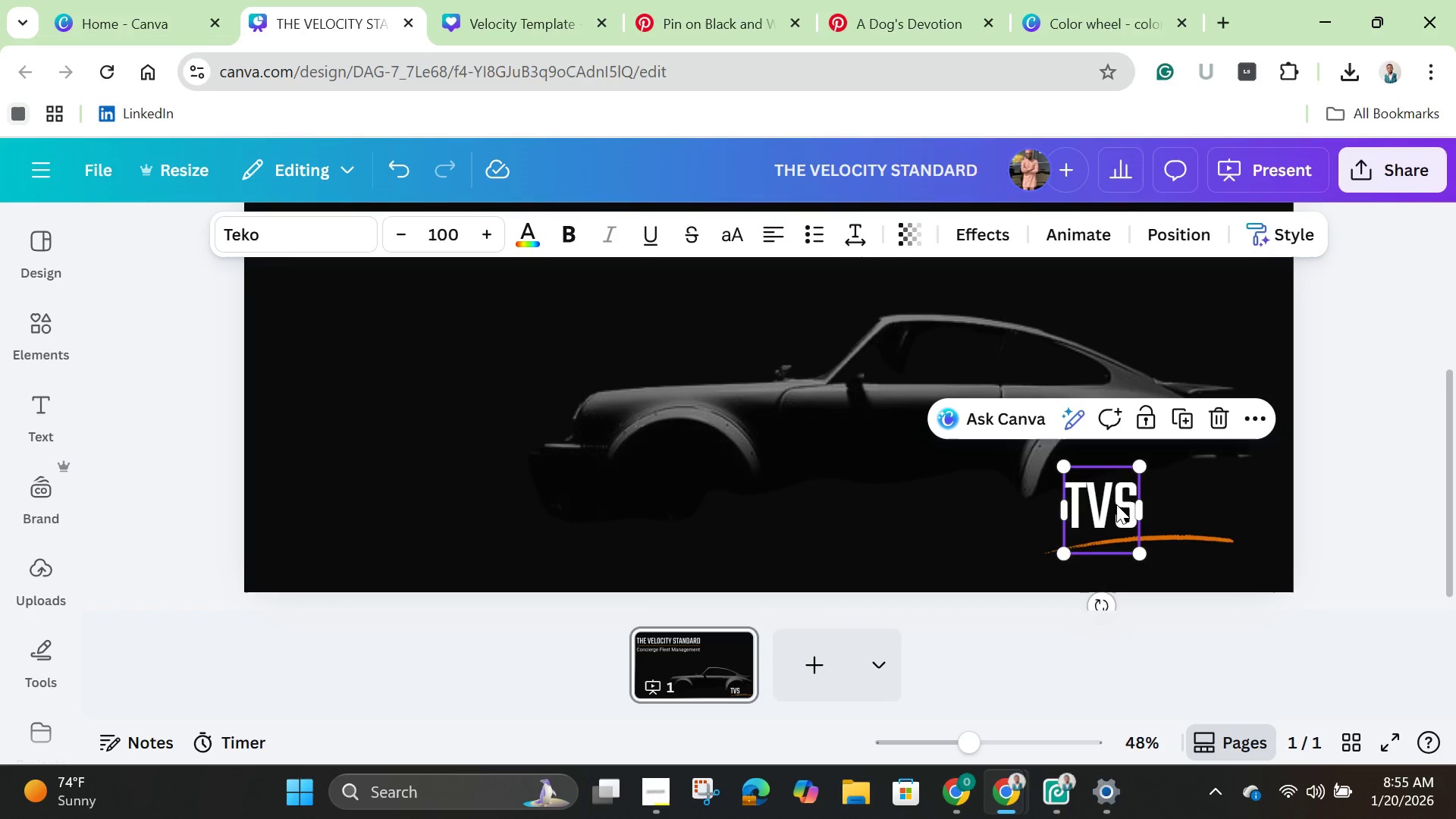 
left_click_drag(start_coordinate=[1116, 504], to_coordinate=[1160, 508])
 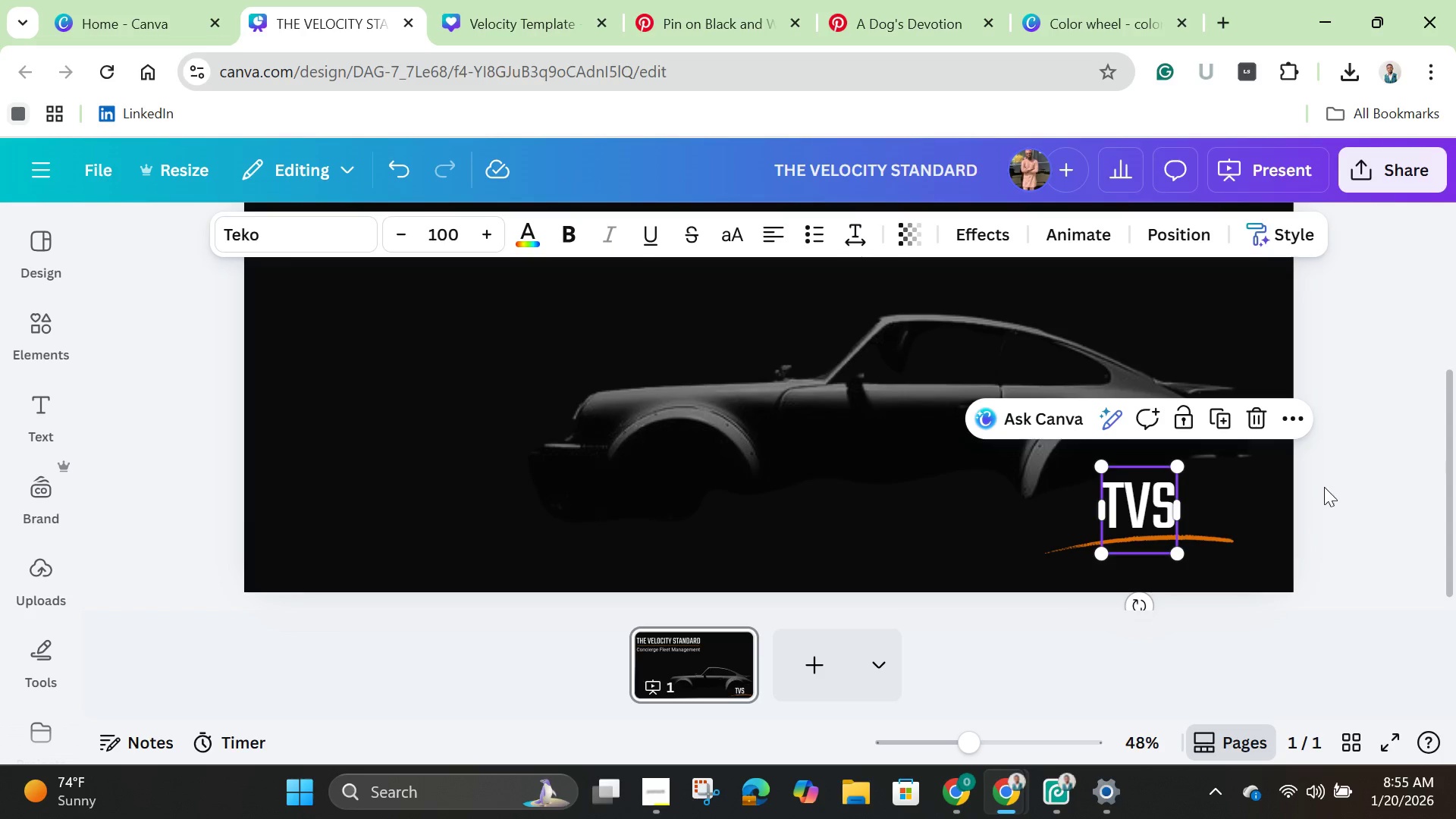 
left_click([1324, 487])
 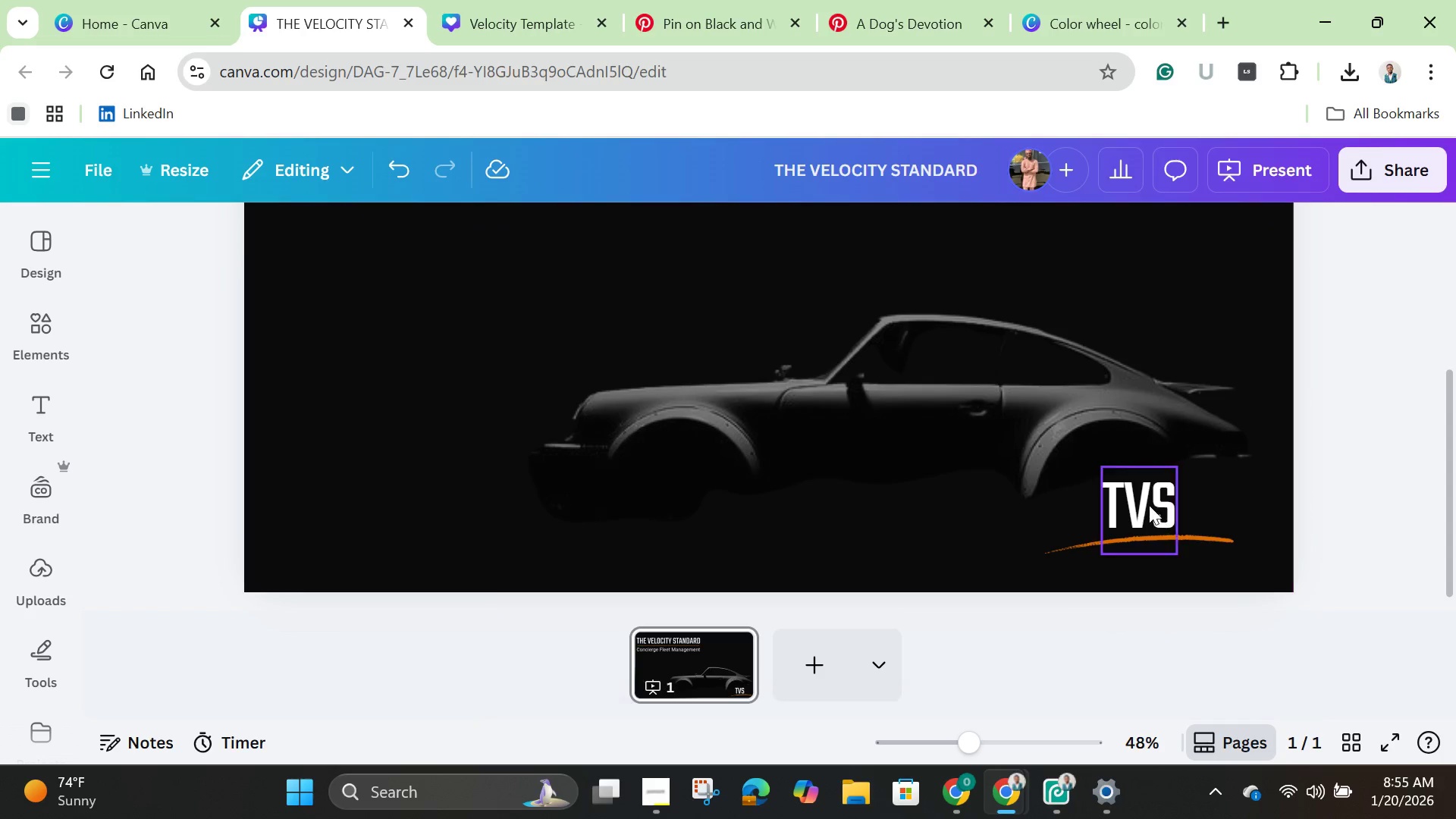 
left_click([1149, 504])
 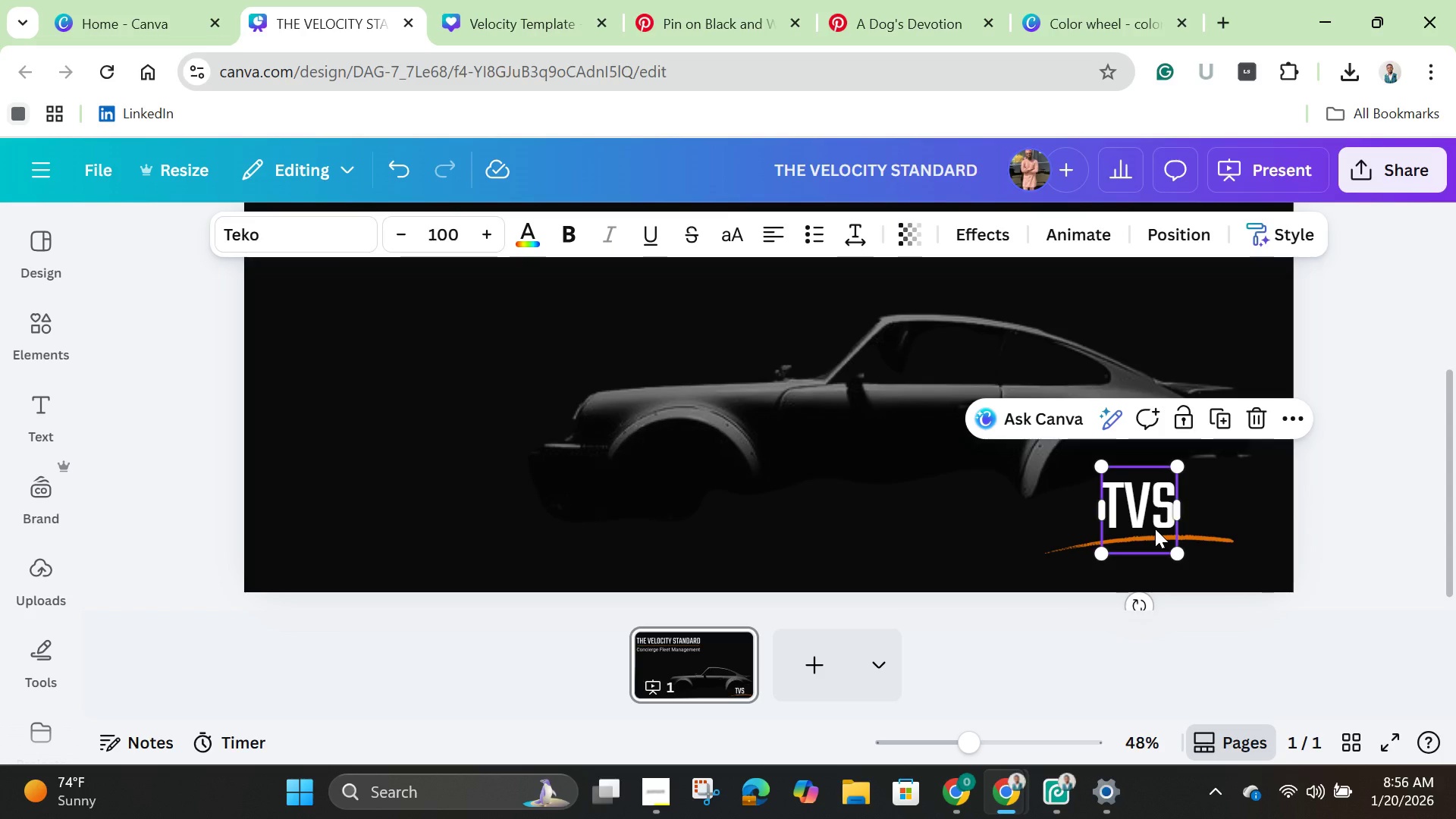 
hold_key(key=ShiftLeft, duration=1.5)
 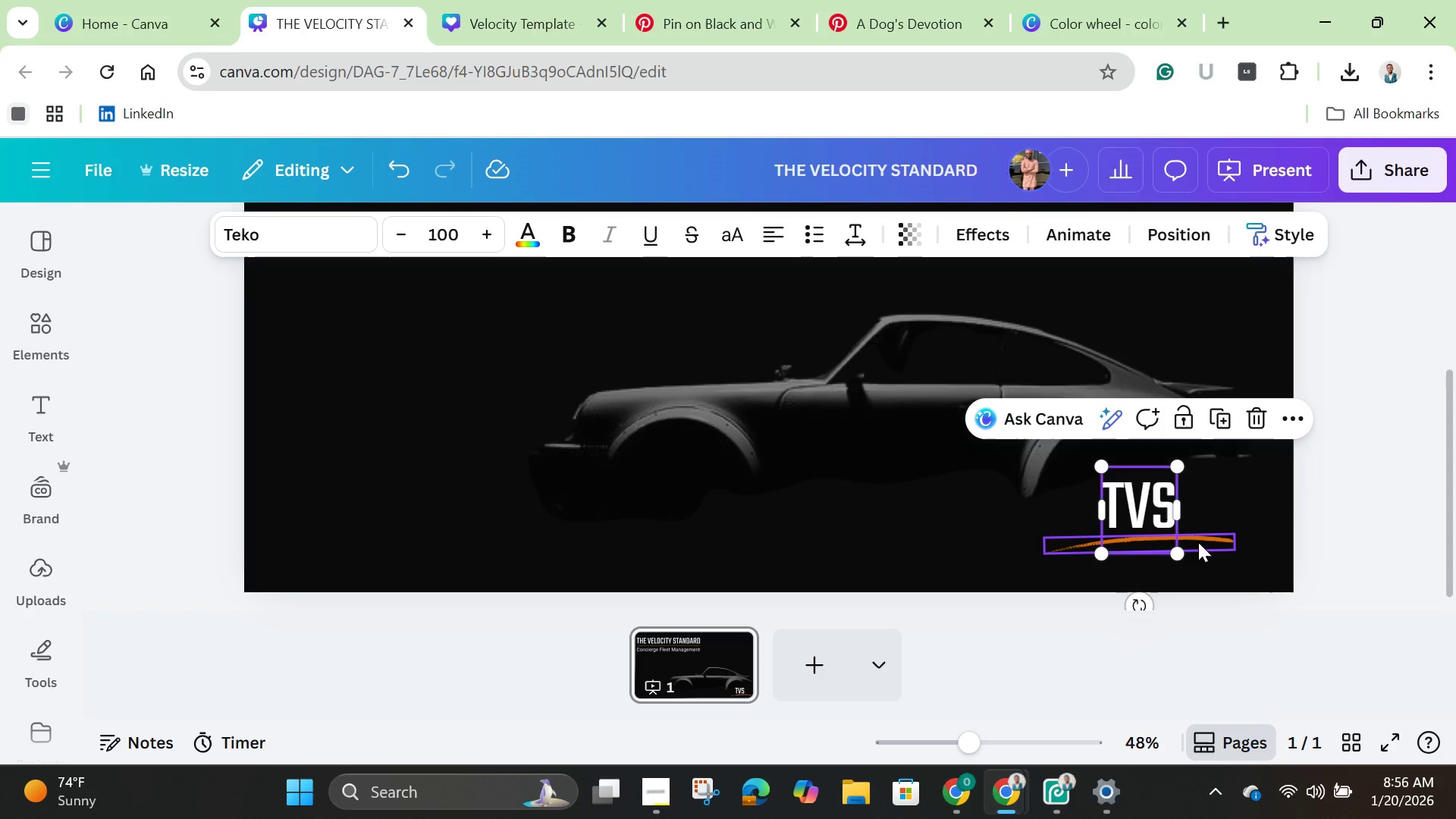 
key(Shift+ShiftLeft)
 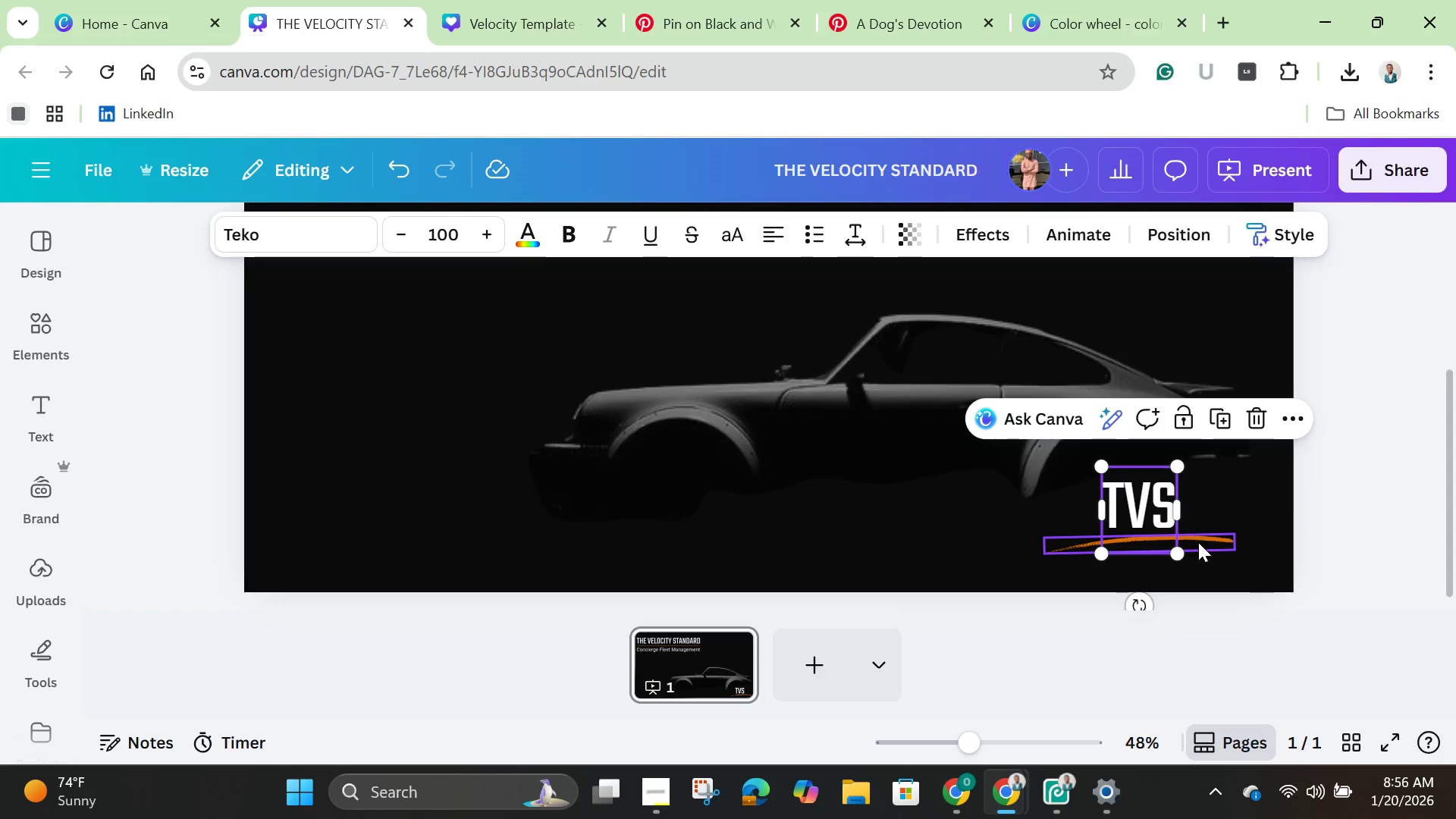 
key(Shift+ShiftLeft)
 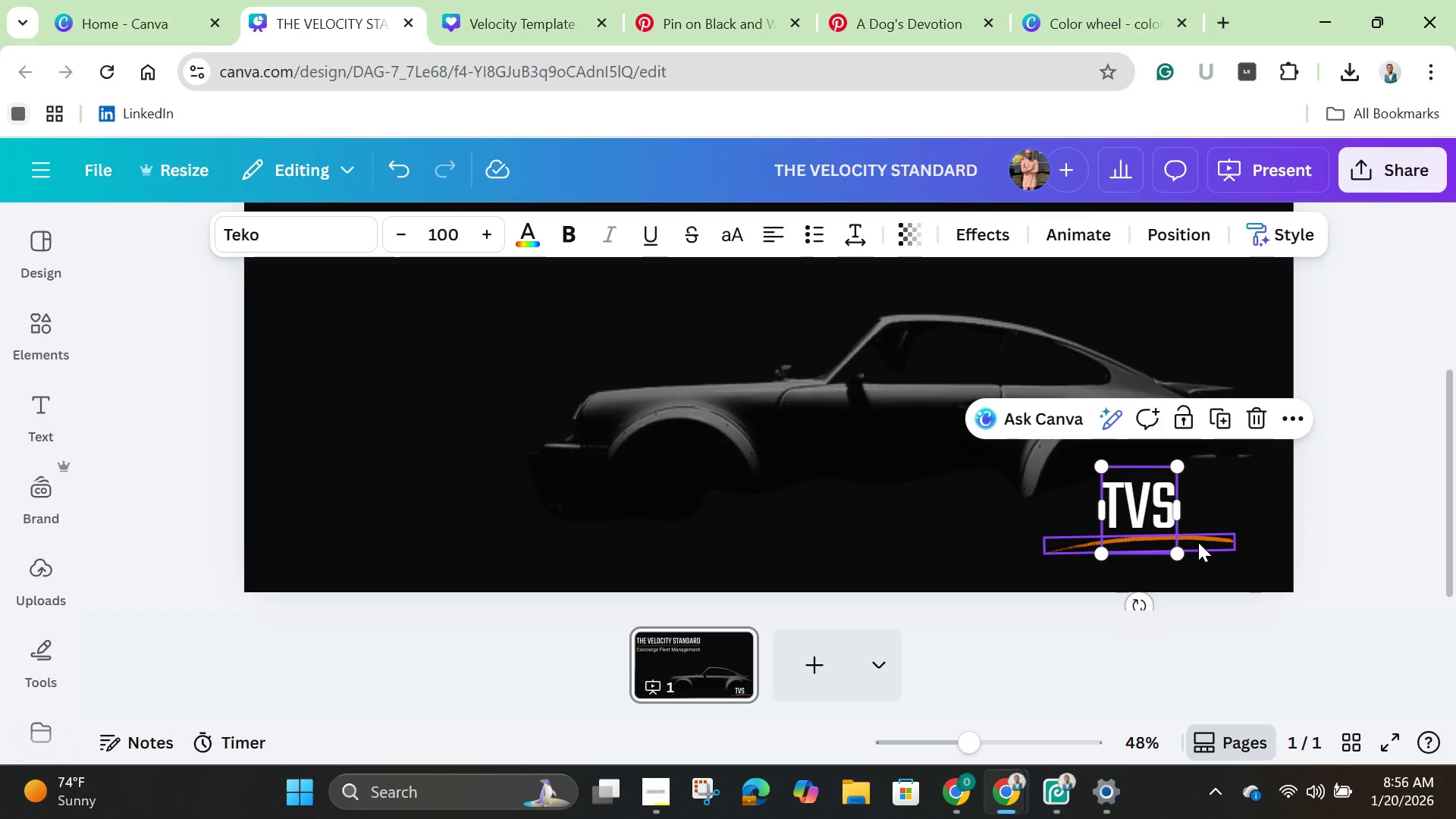 
key(Shift+ShiftLeft)
 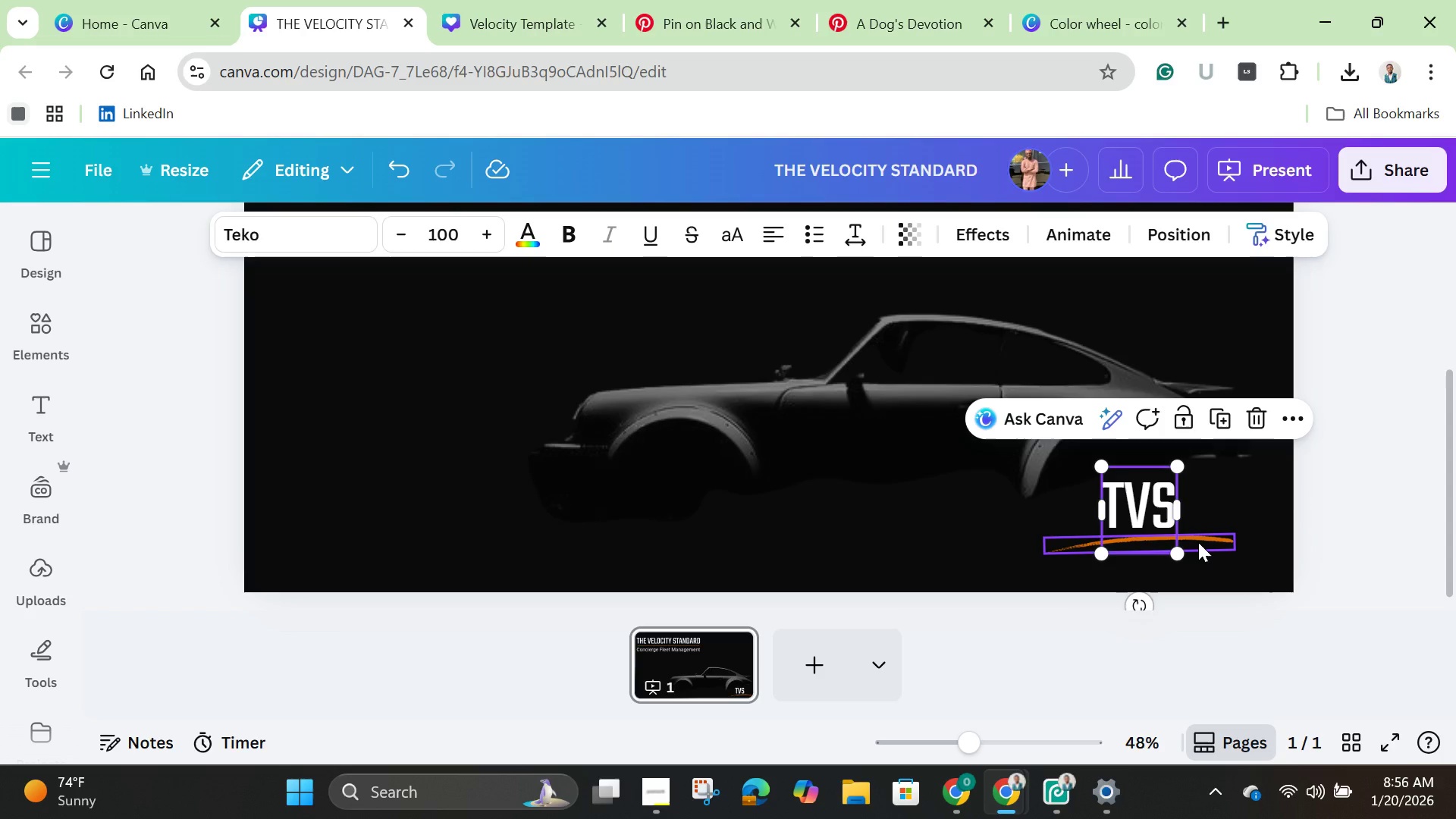 
key(Shift+ShiftLeft)
 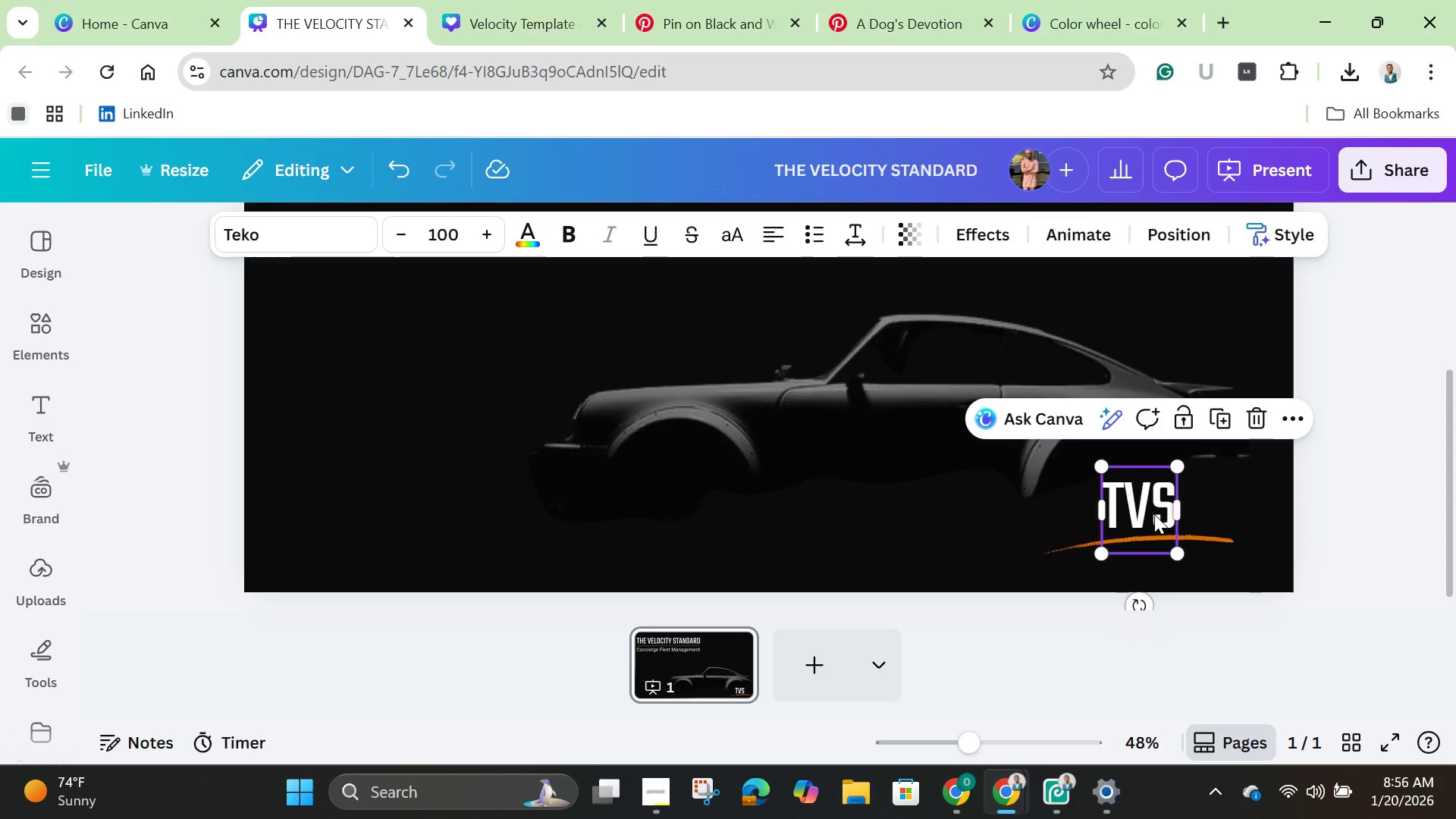 
left_click([1153, 513])
 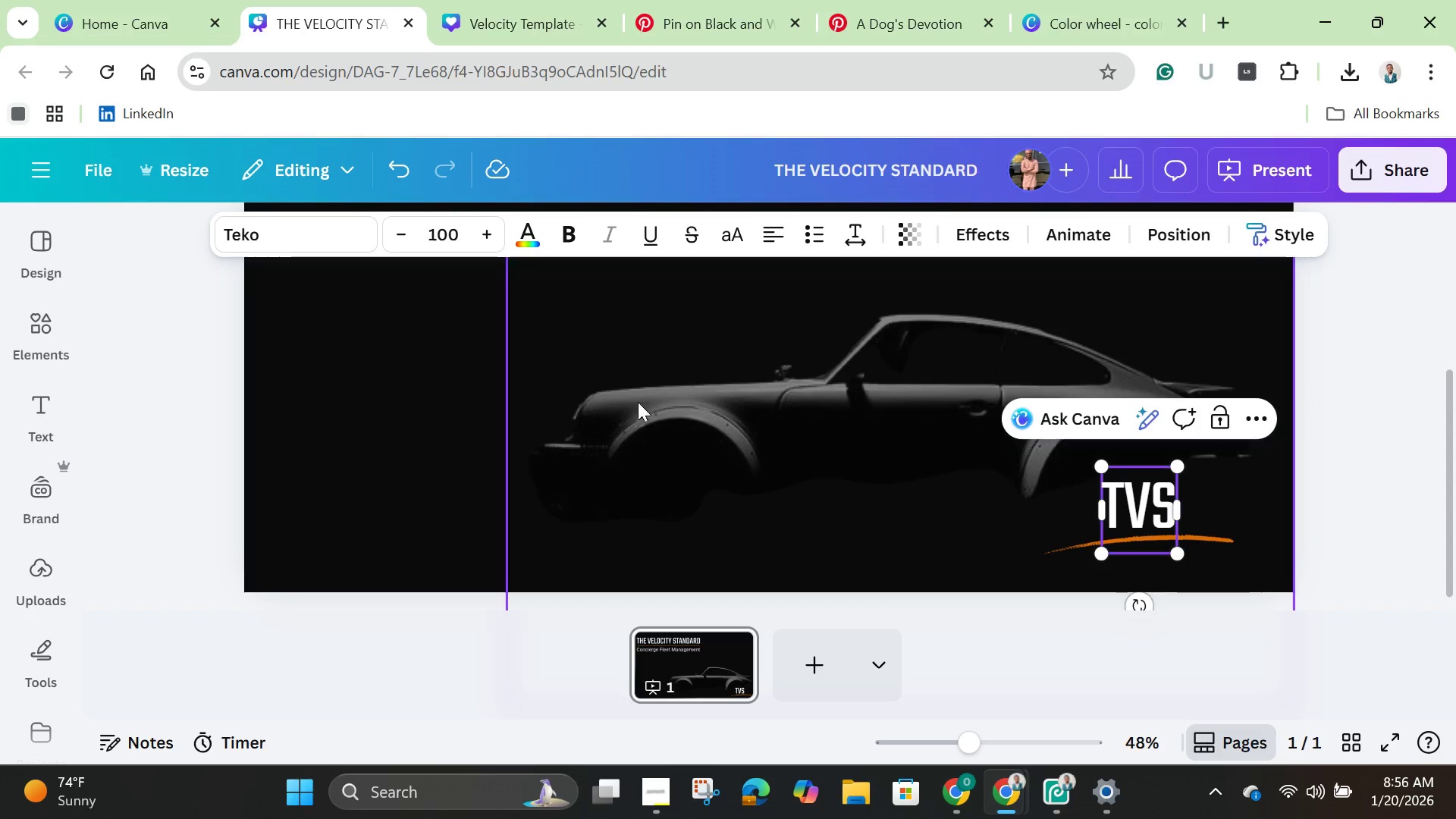 
left_click([659, 413])
 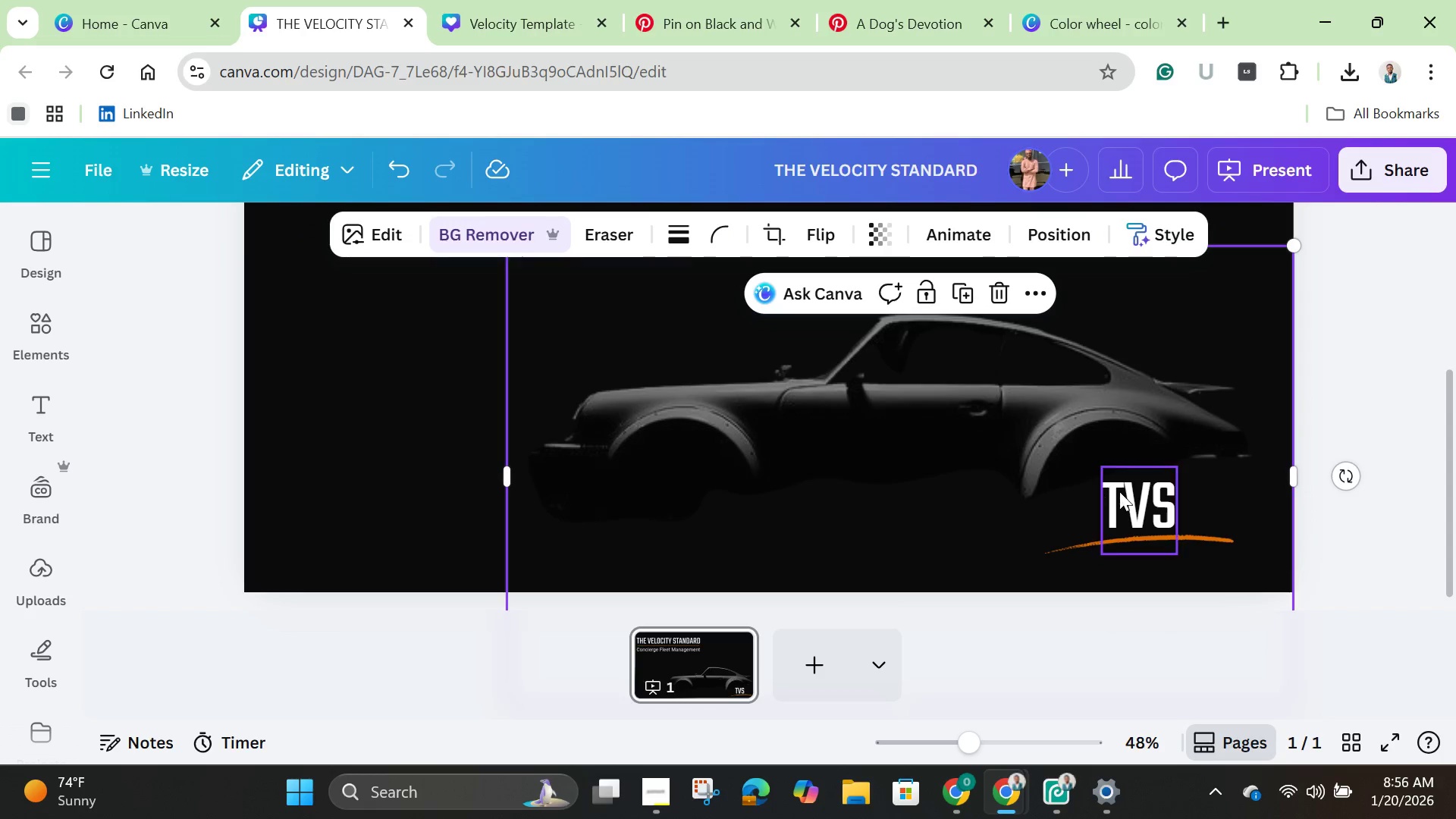 
left_click([1125, 494])
 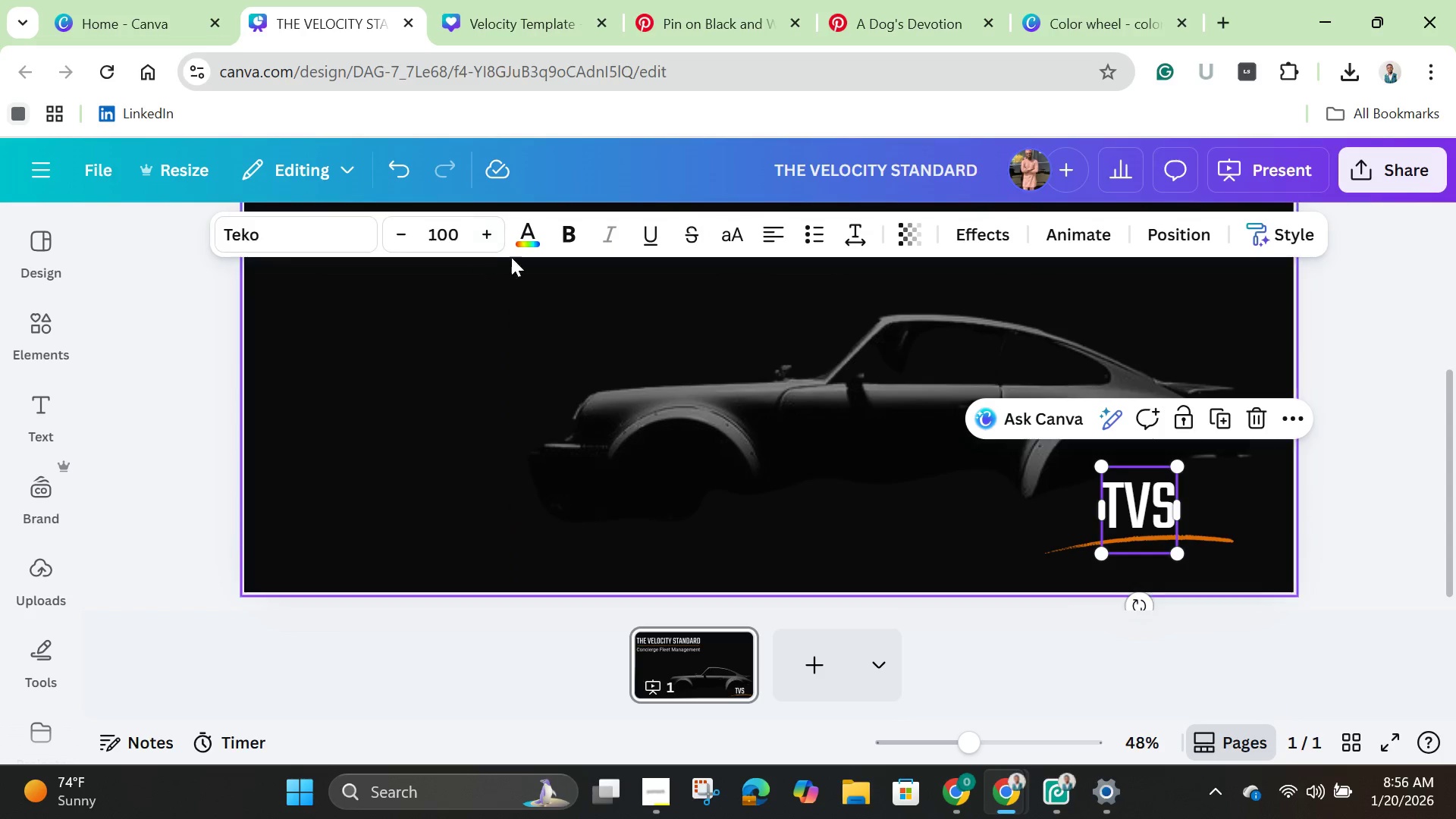 
left_click([524, 237])
 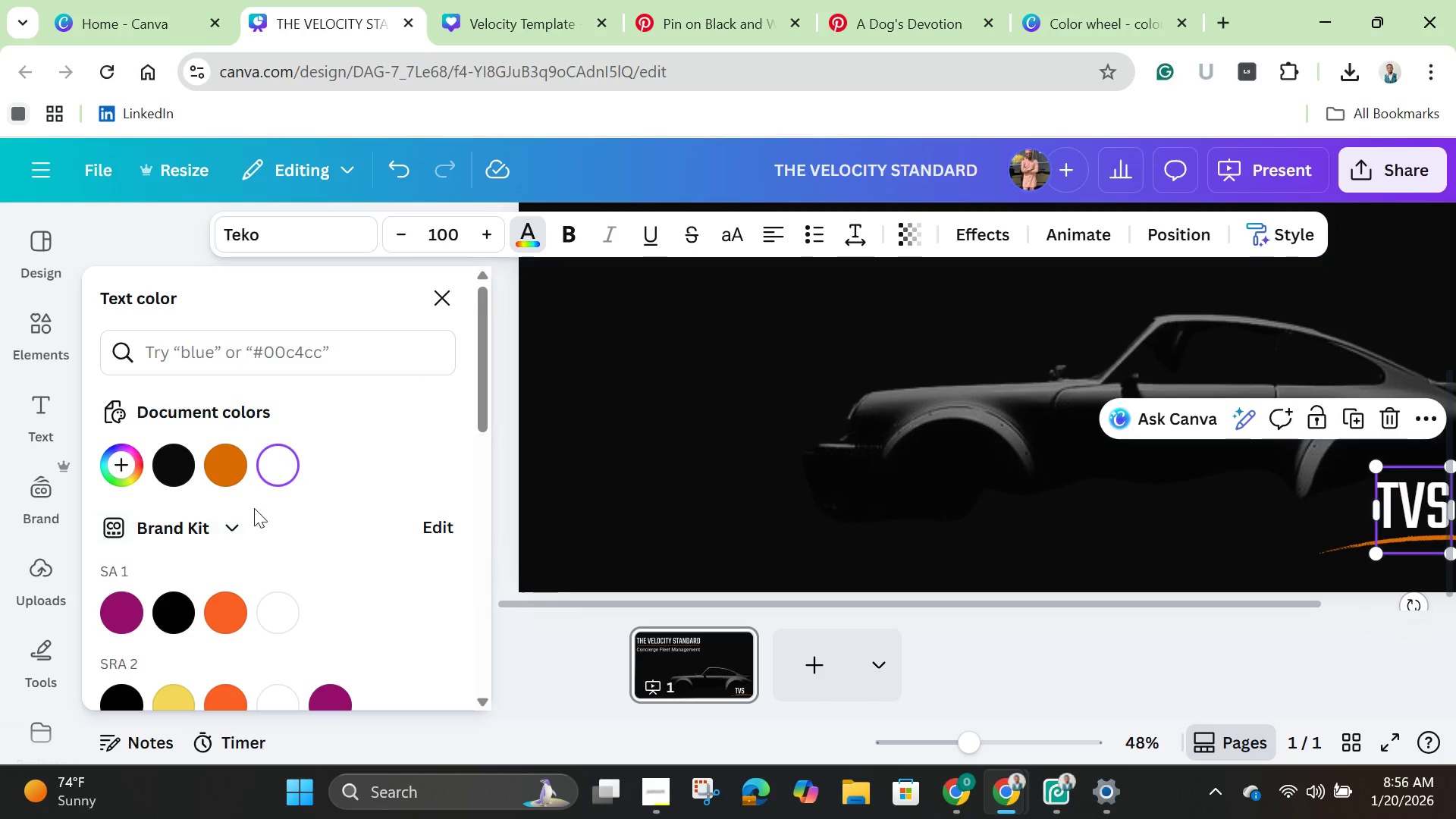 
left_click([231, 473])
 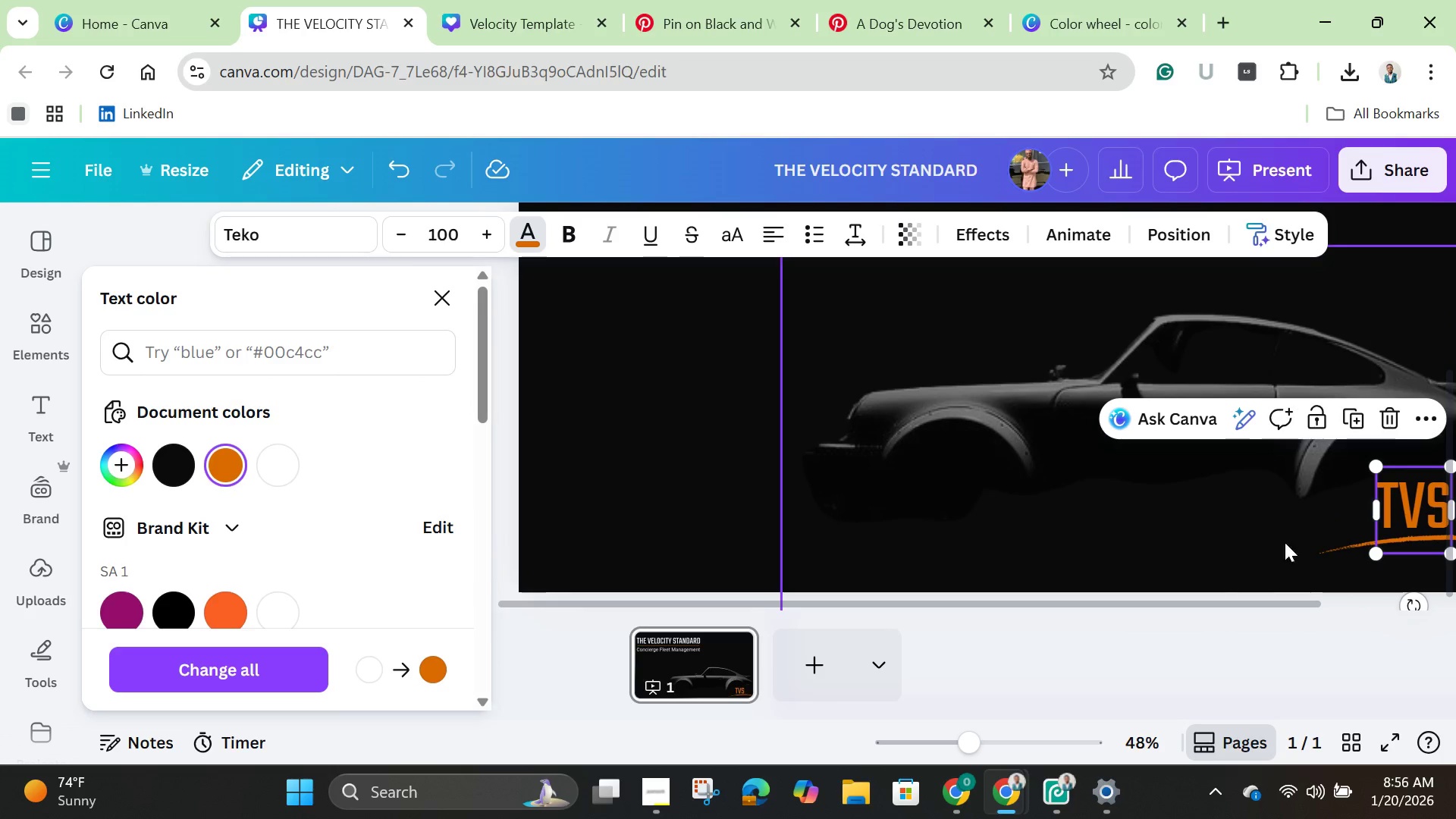 
left_click_drag(start_coordinate=[1020, 601], to_coordinate=[1268, 607])
 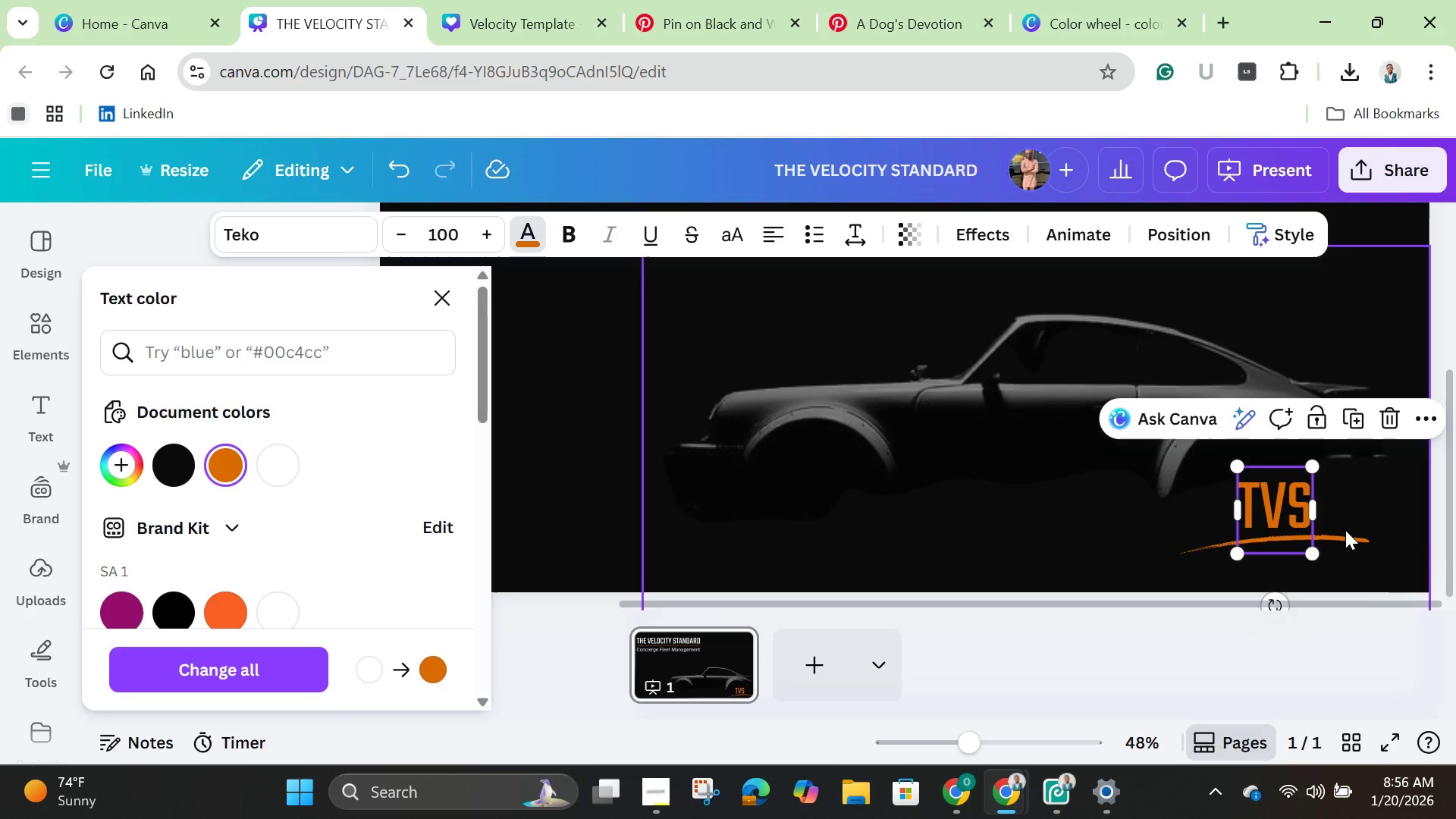 
hold_key(key=ShiftLeft, duration=1.5)
left_click([1343, 544])
 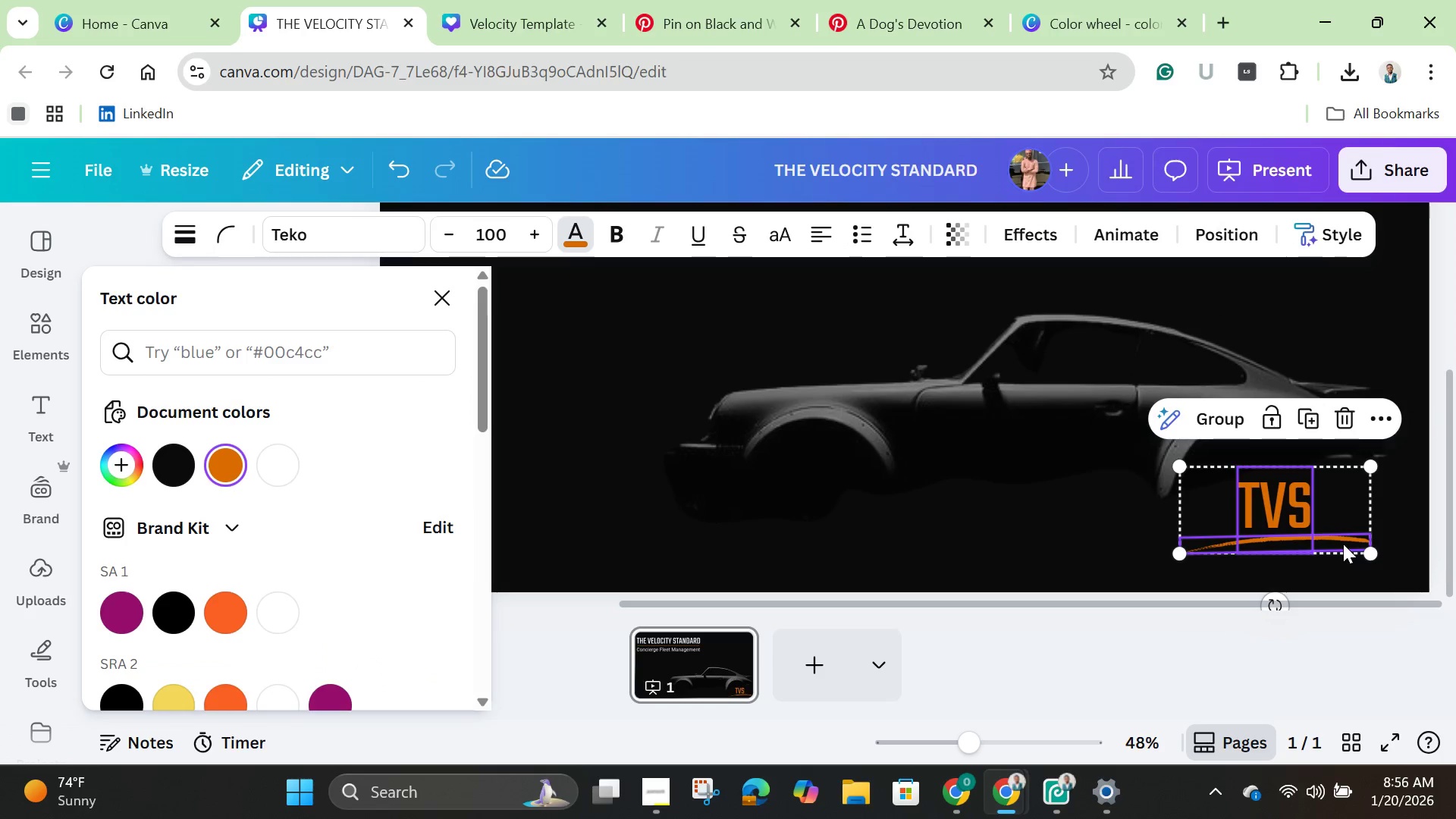 
key(Shift+ShiftLeft)
 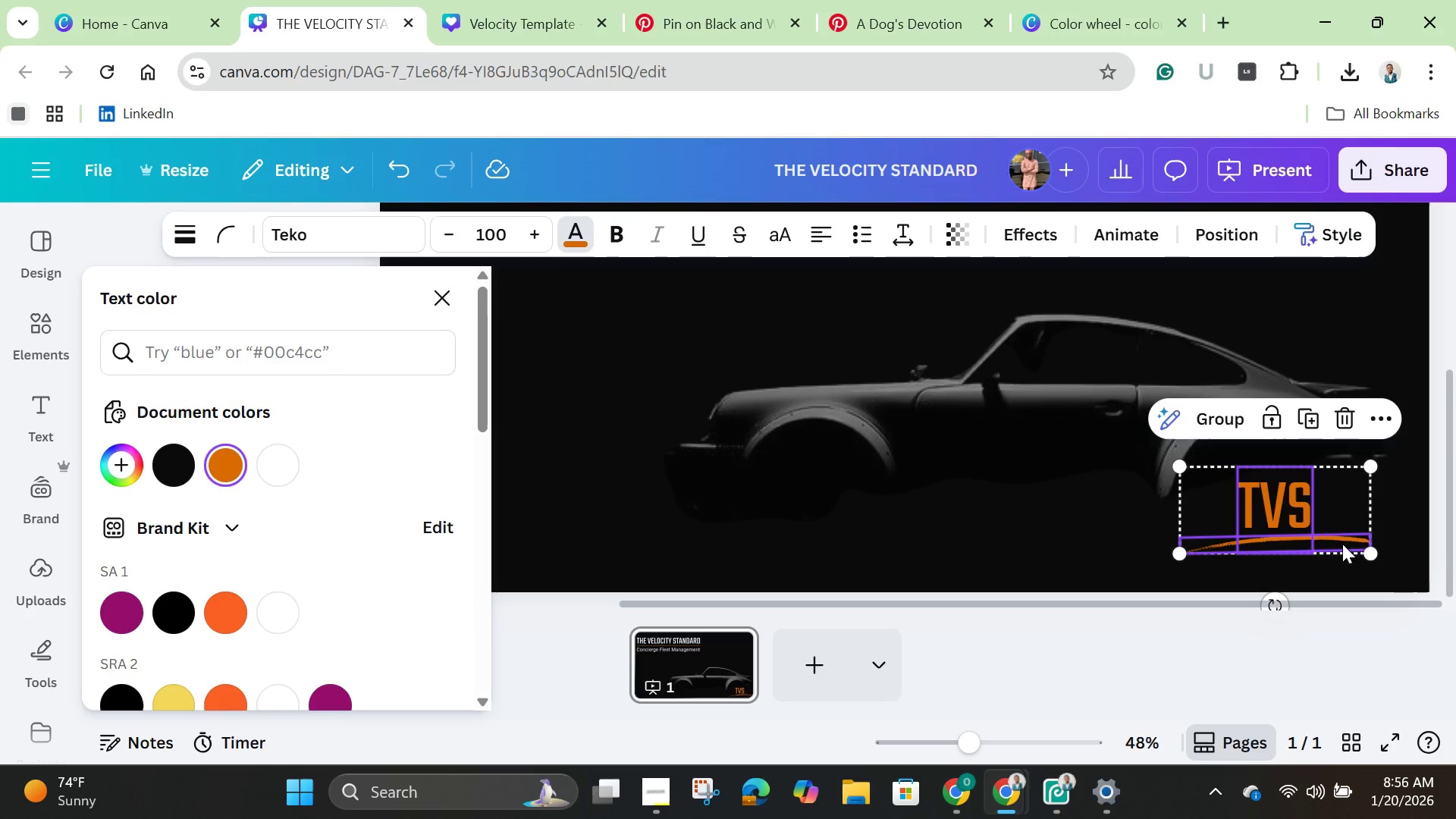 
key(Shift+ShiftLeft)
 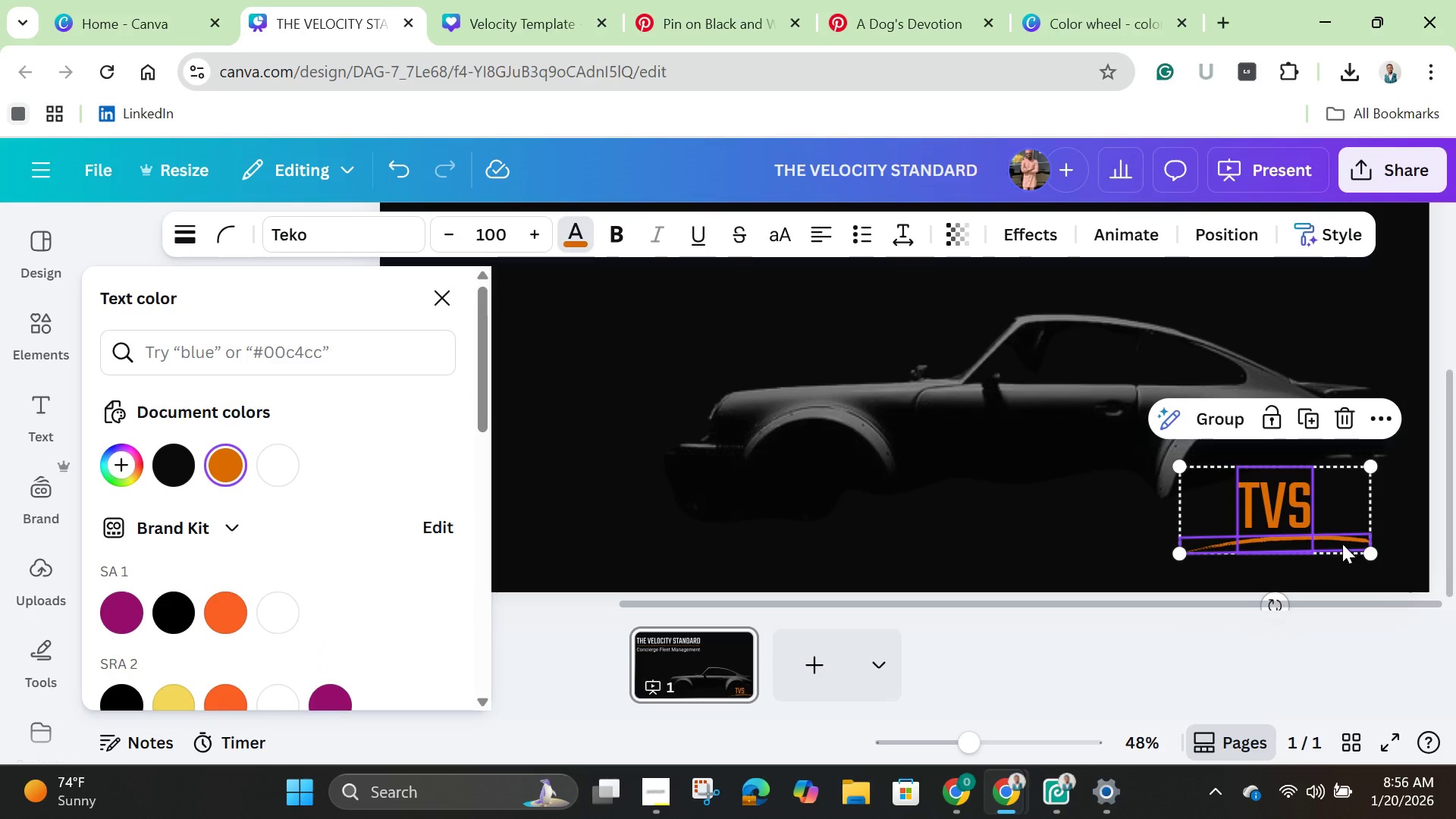 
key(Shift+ShiftLeft)
 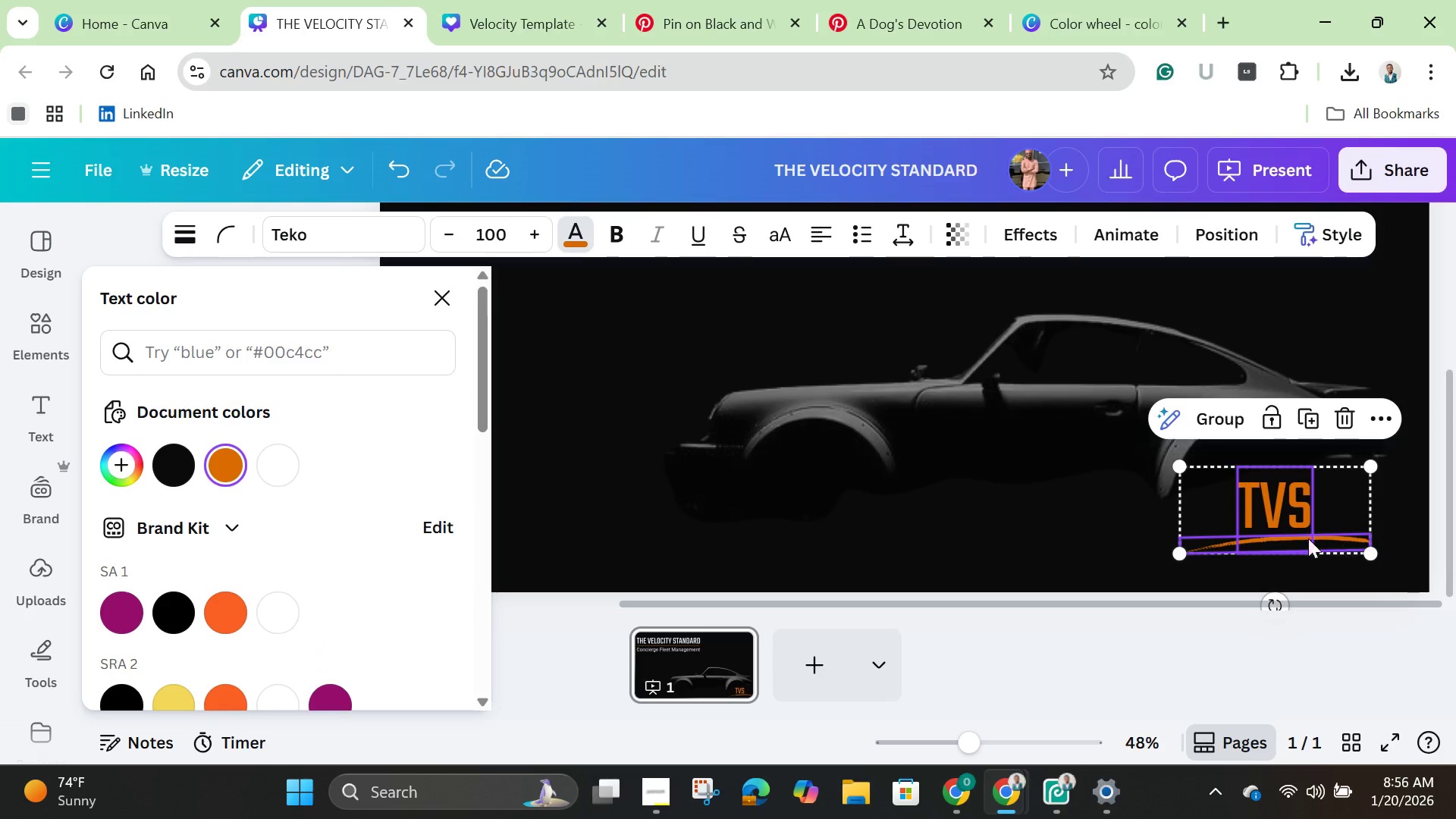 
key(Shift+ShiftLeft)
 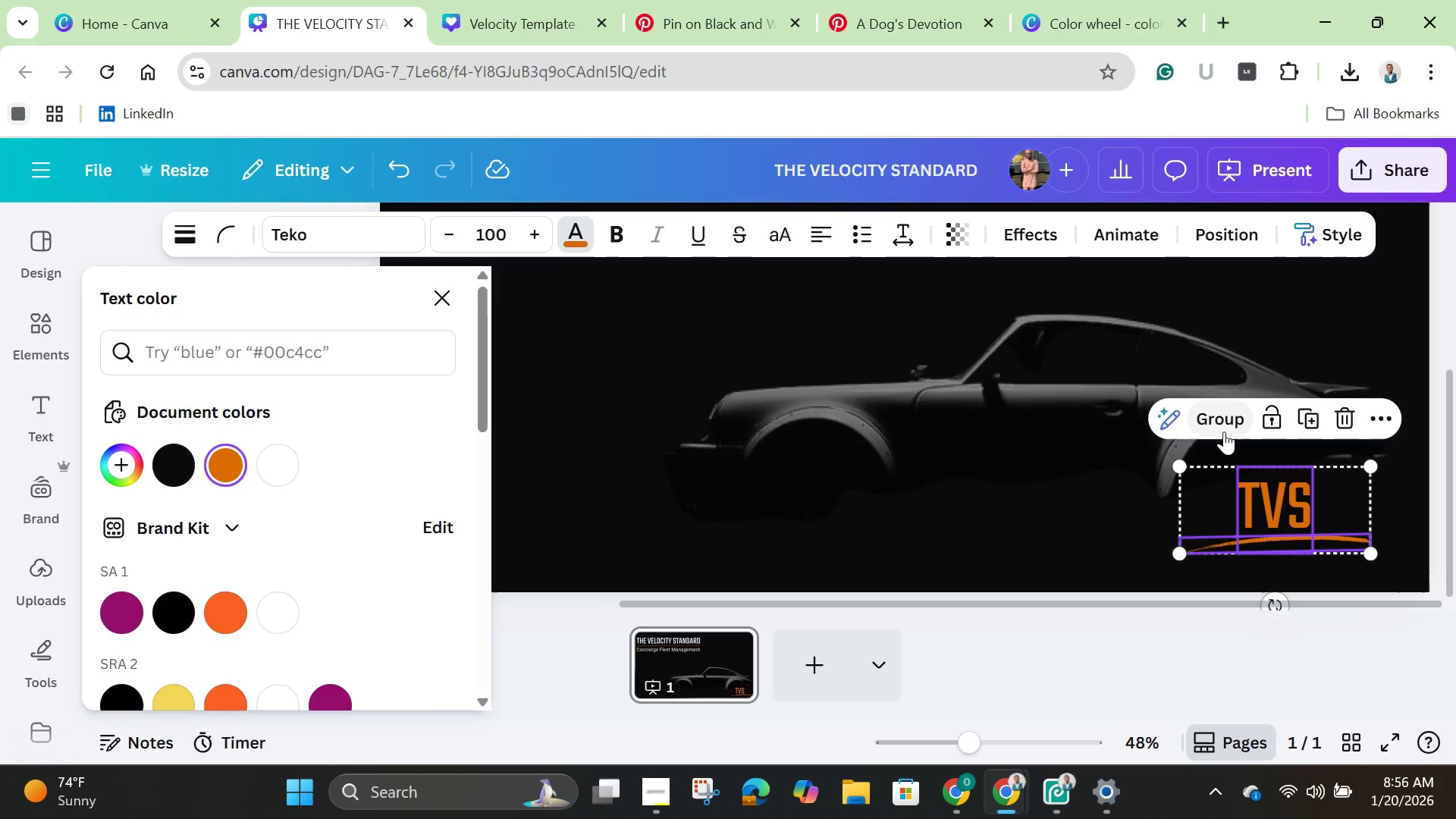 
left_click([1217, 425])
 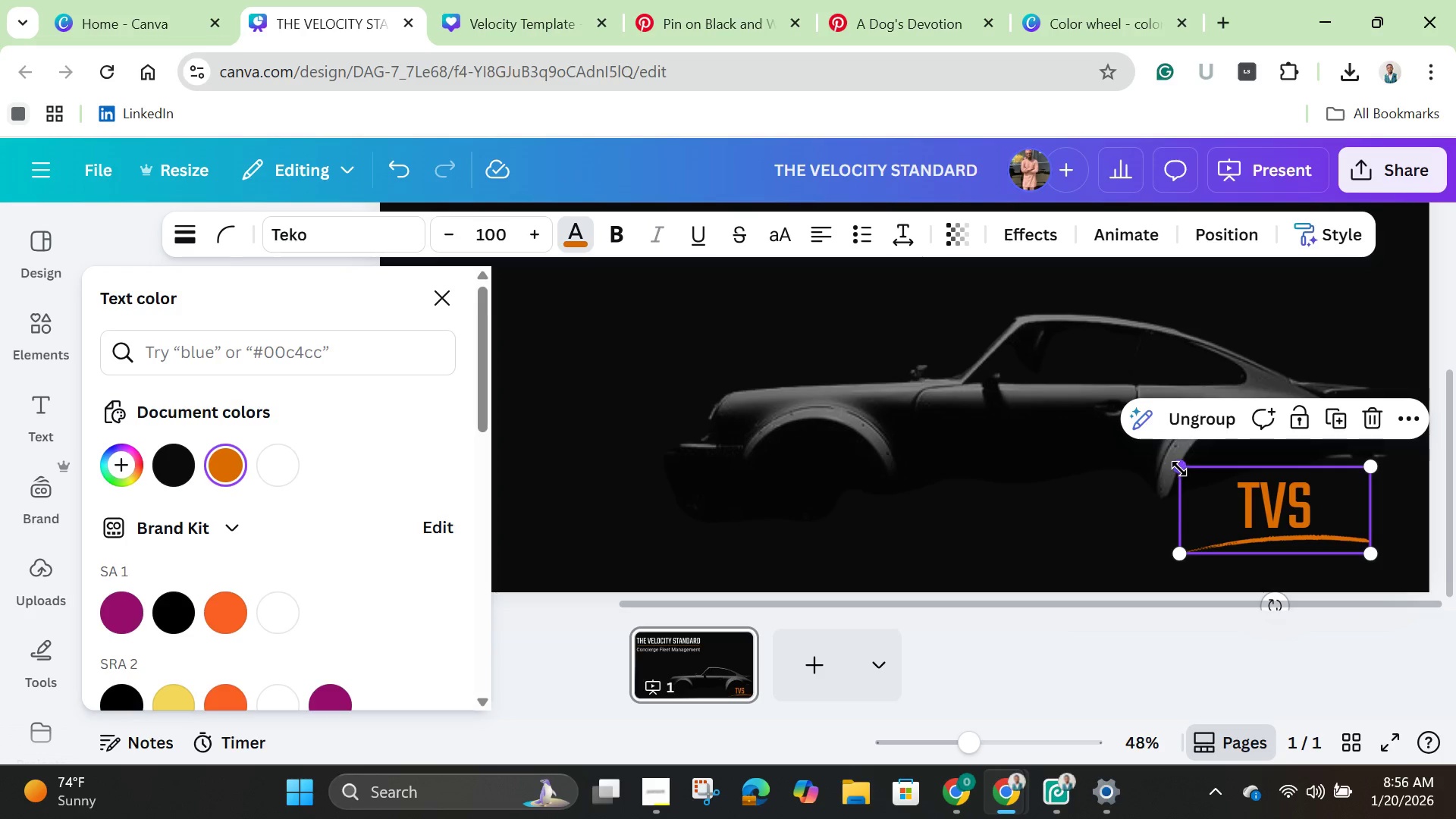 
left_click_drag(start_coordinate=[1179, 468], to_coordinate=[1283, 510])
 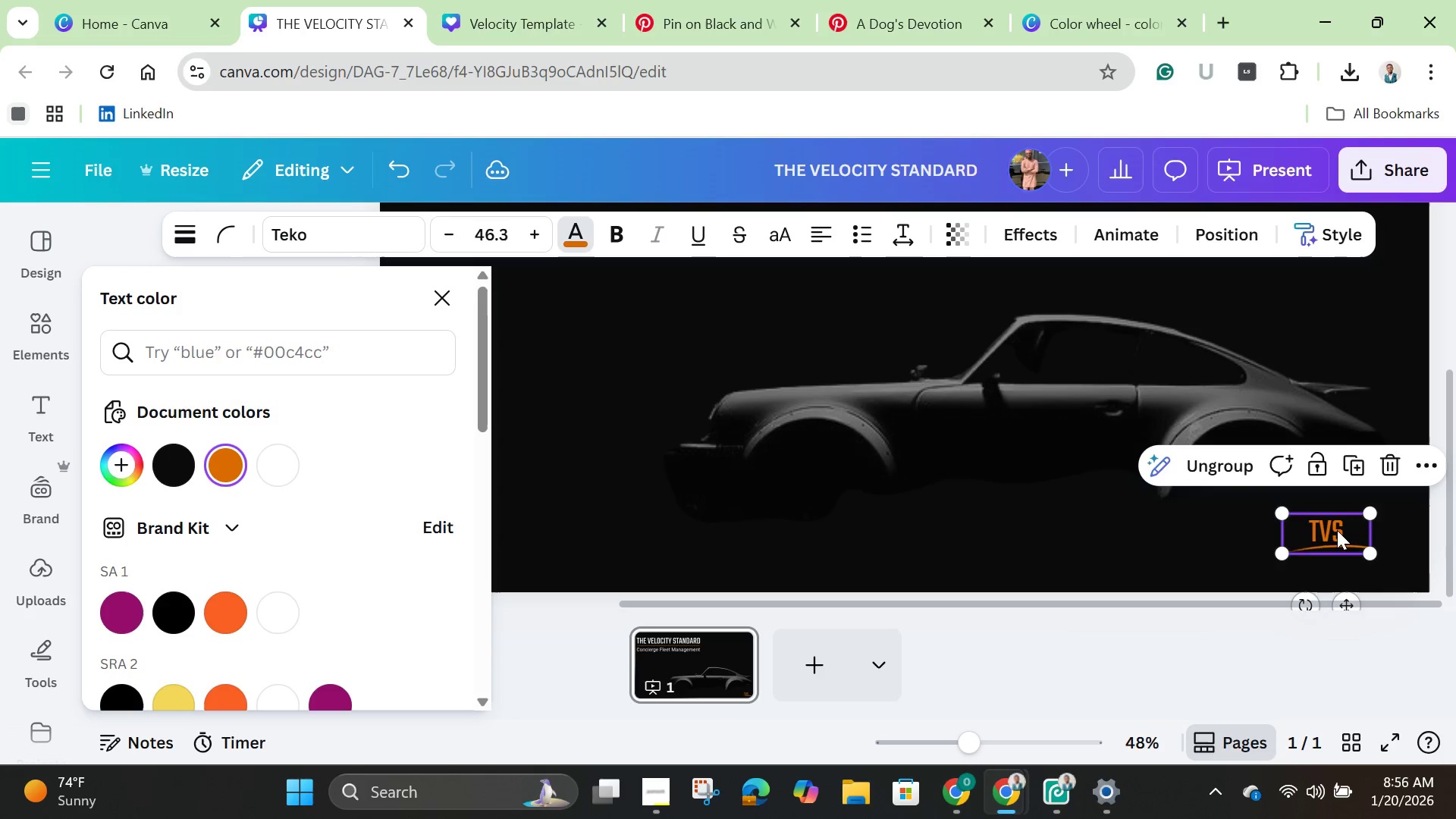 
left_click_drag(start_coordinate=[1337, 530], to_coordinate=[1333, 527])
 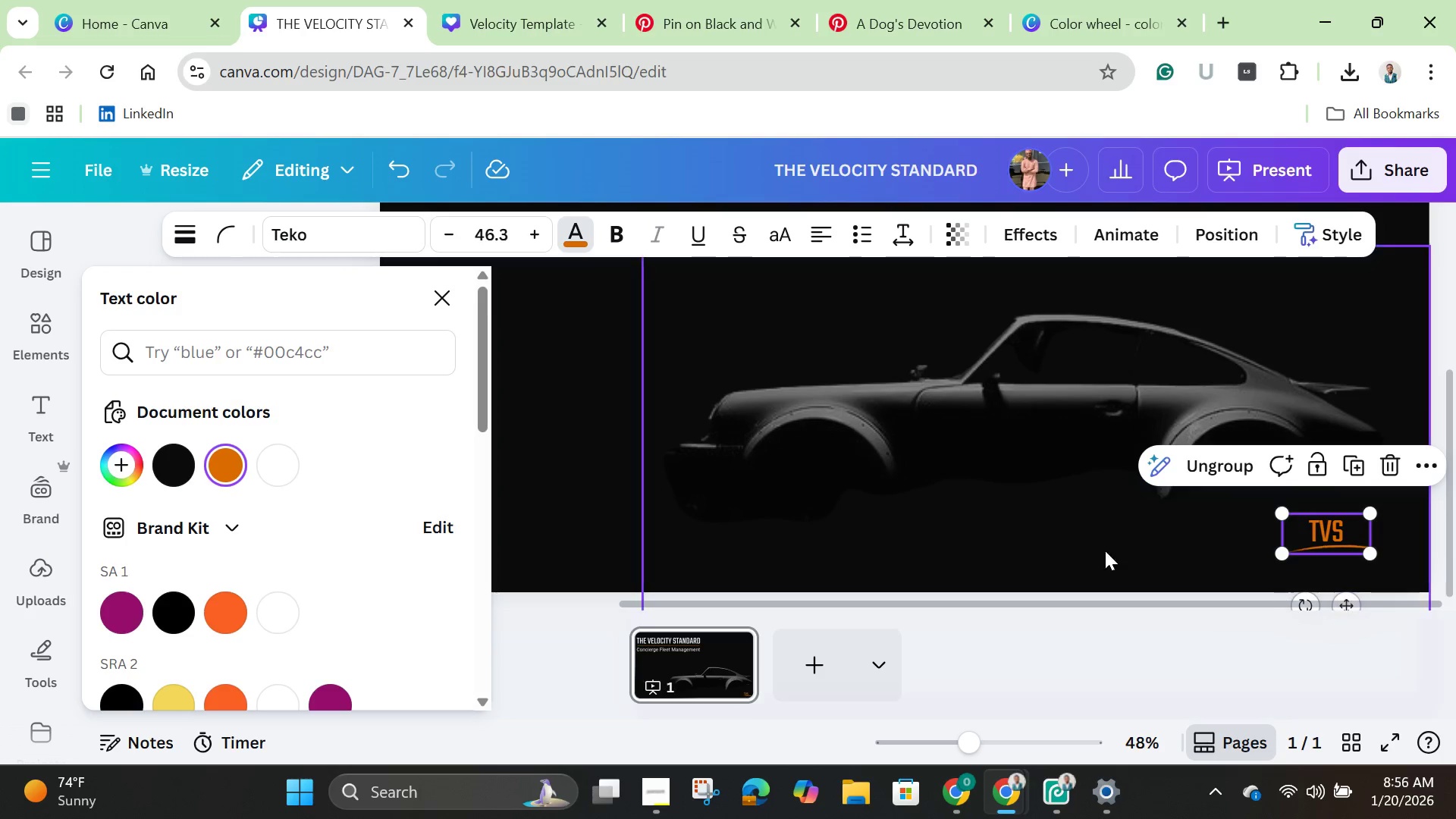 
left_click([1010, 551])
 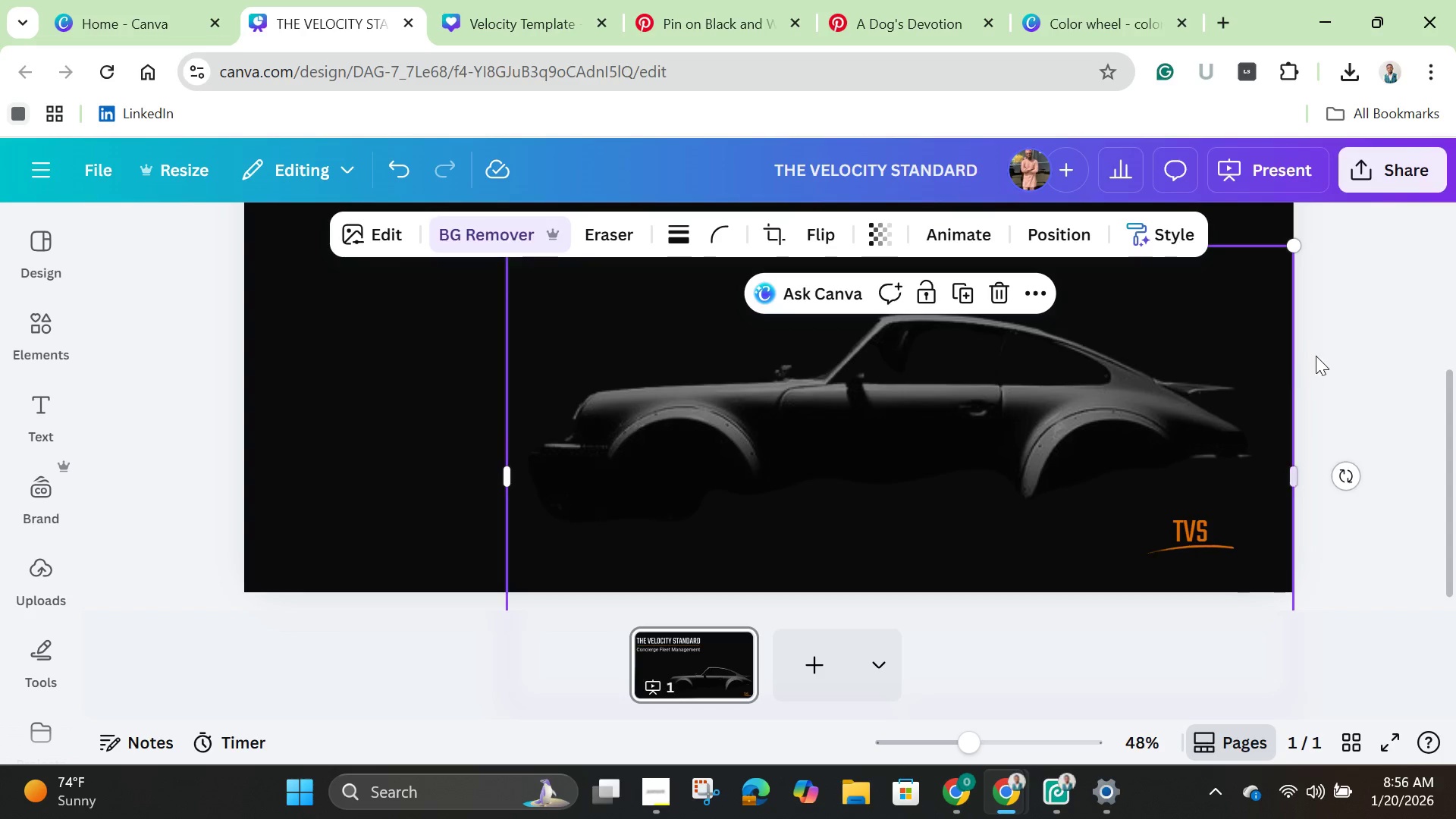 
left_click([1341, 334])
 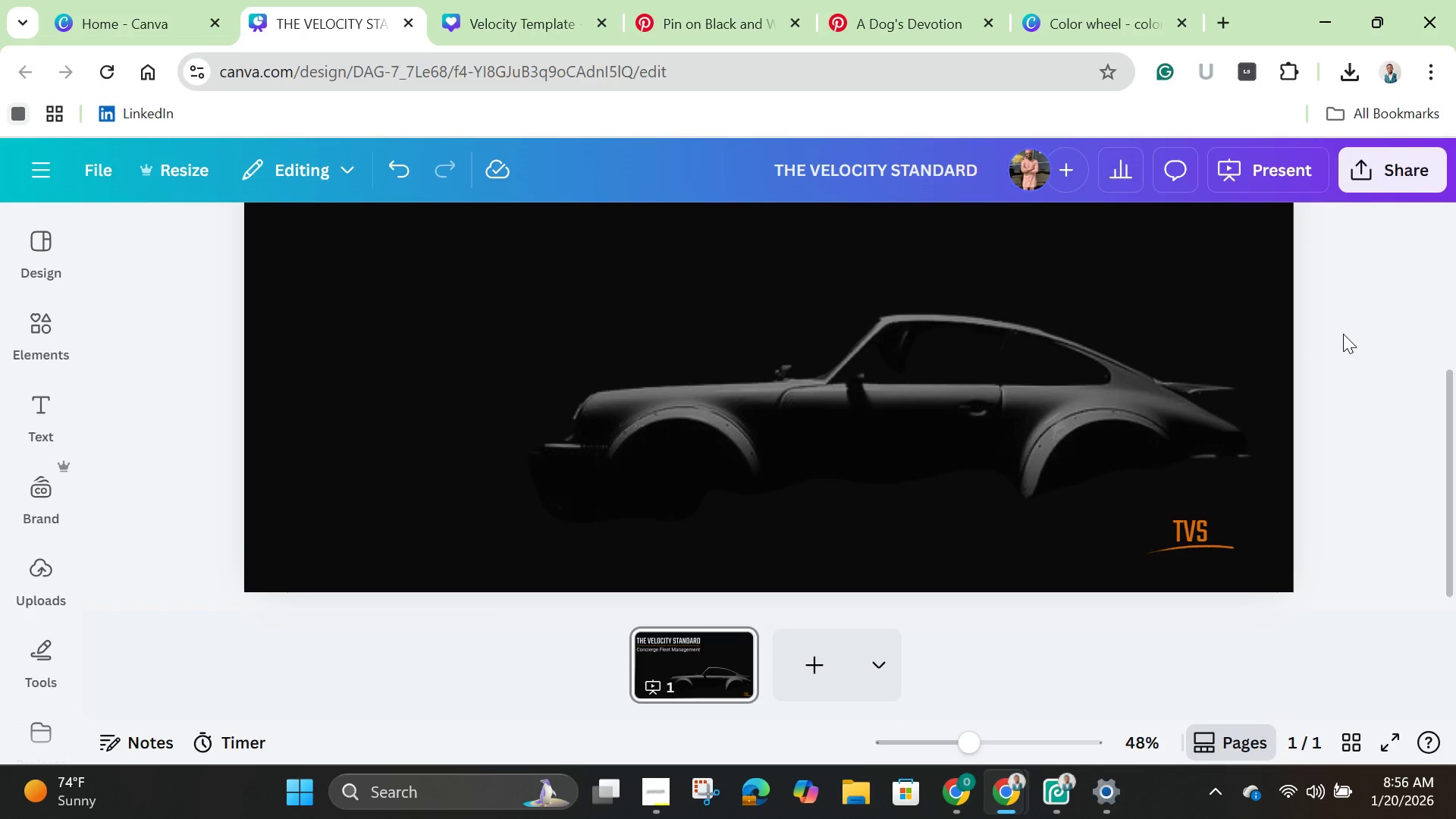 
scroll: coordinate [1343, 334], scroll_direction: up, amount: 2.0
 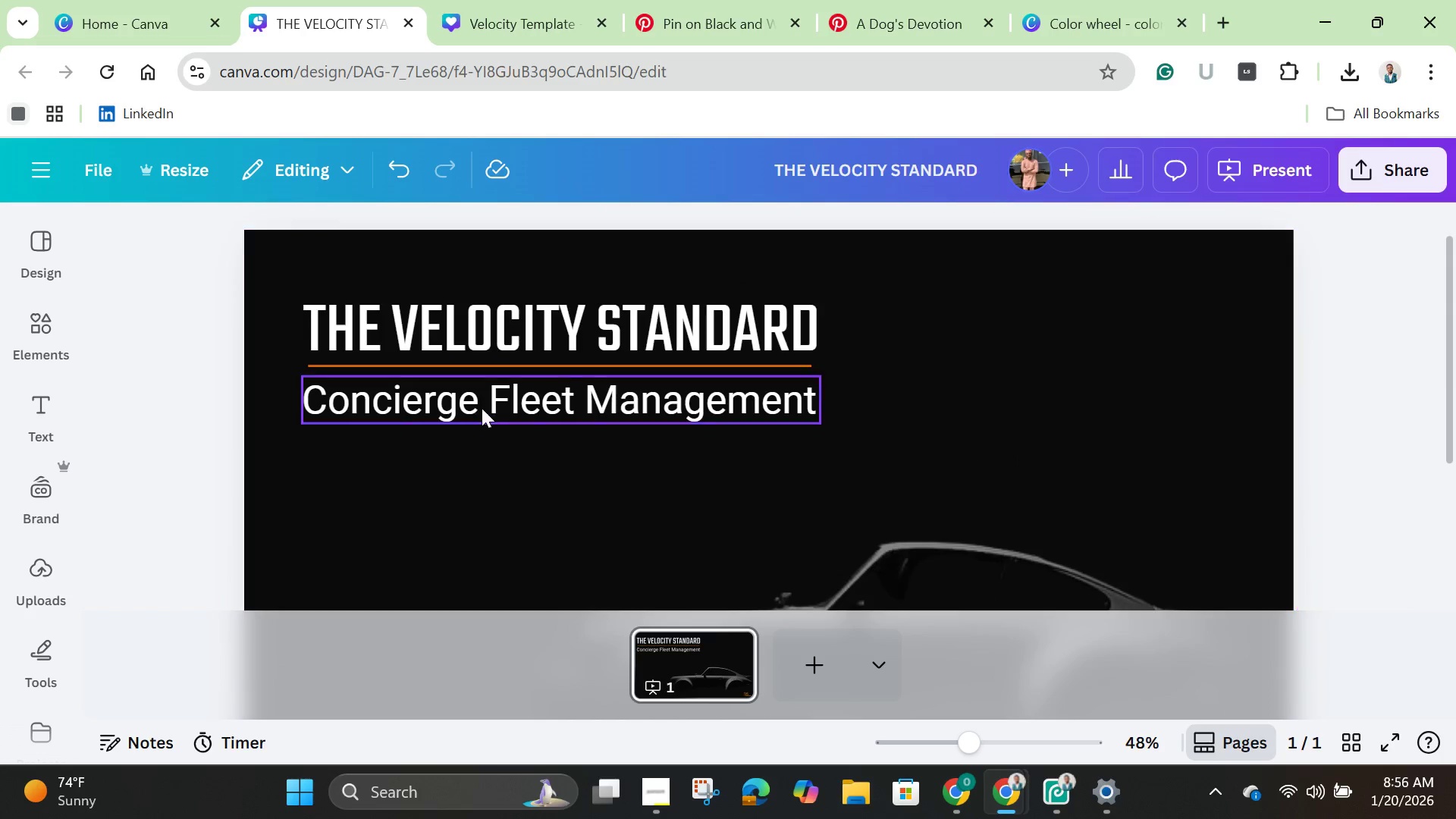 
left_click([556, 332])
 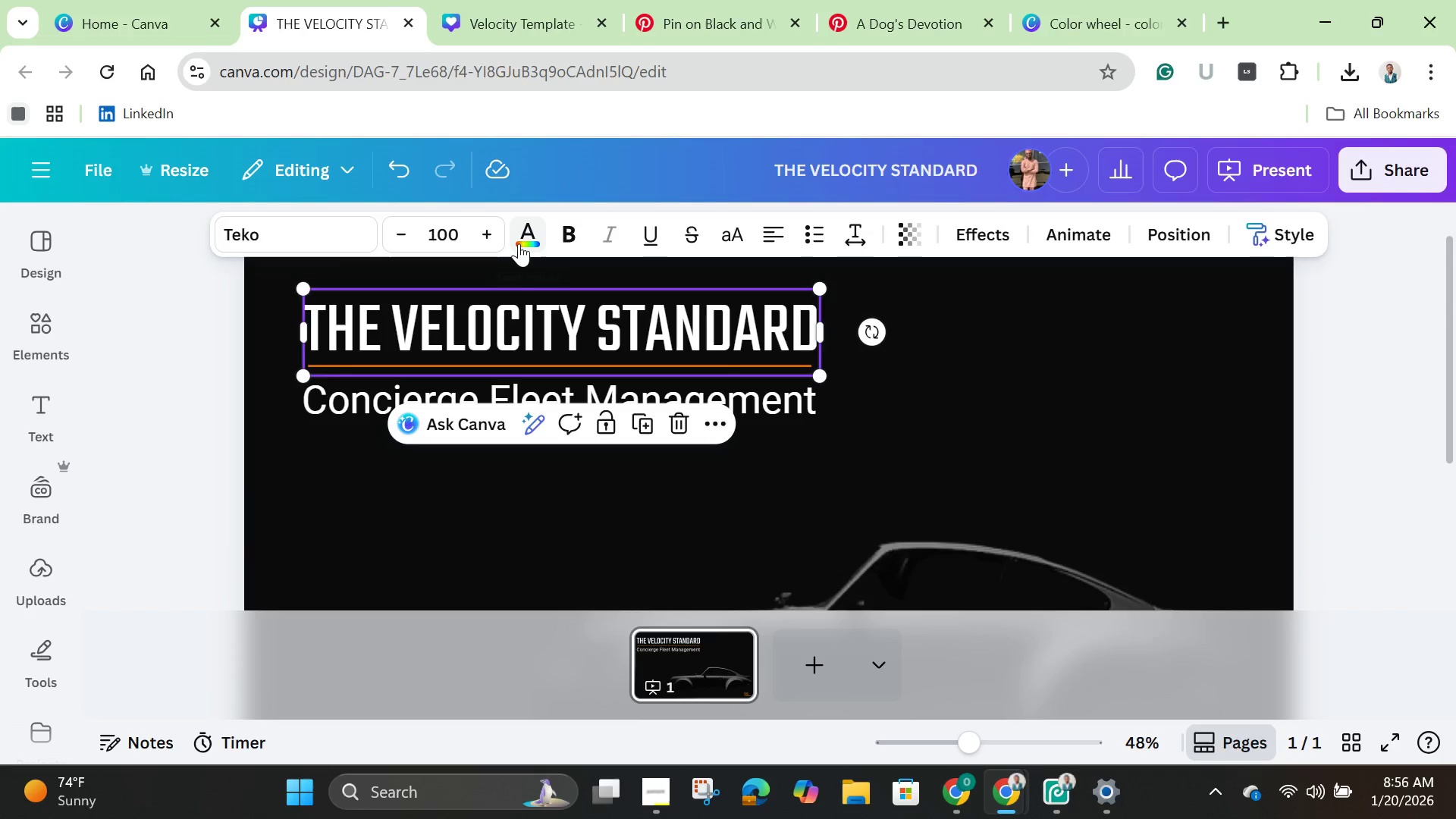 
left_click([527, 240])
 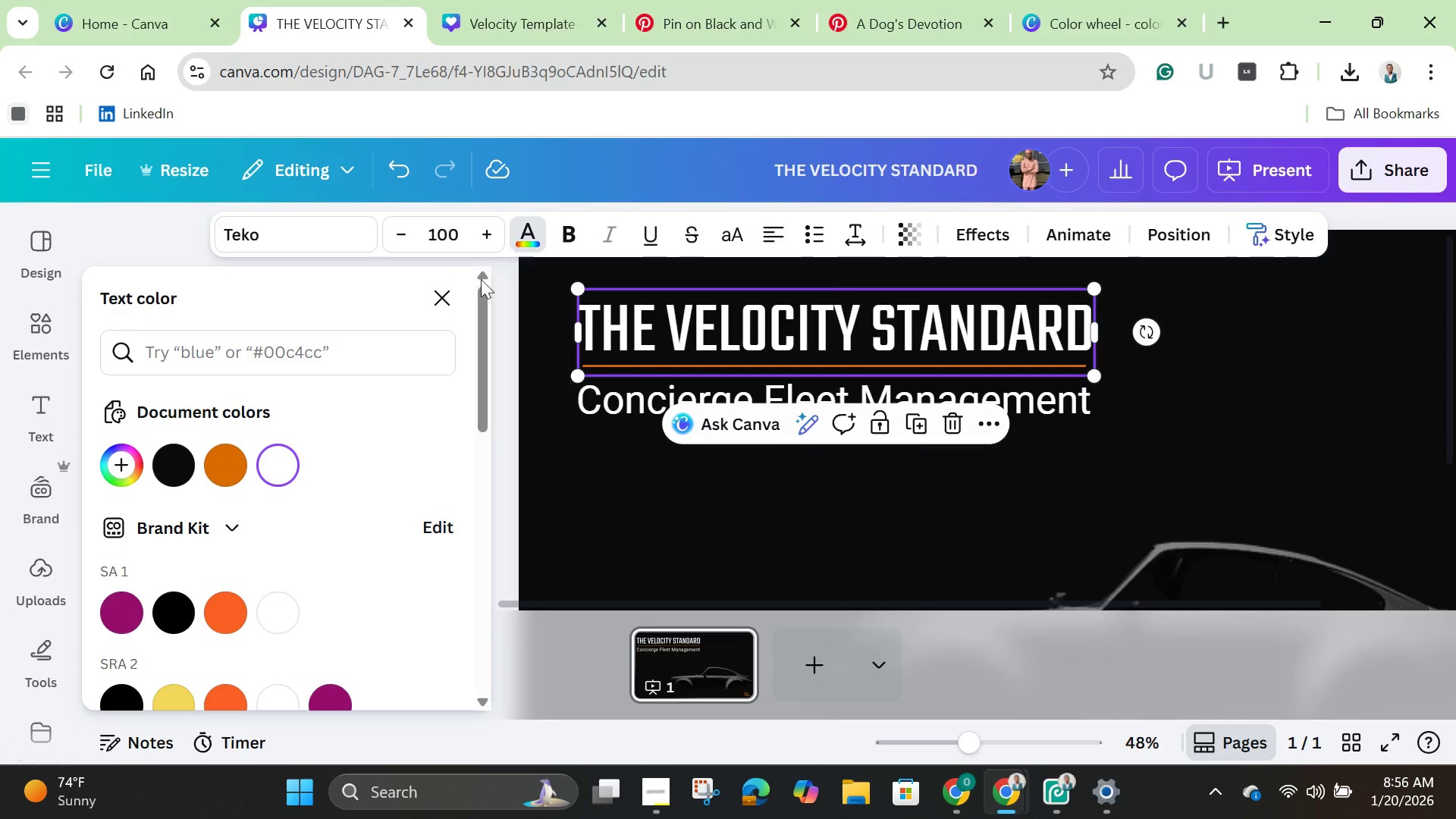 
double_click([285, 464])
 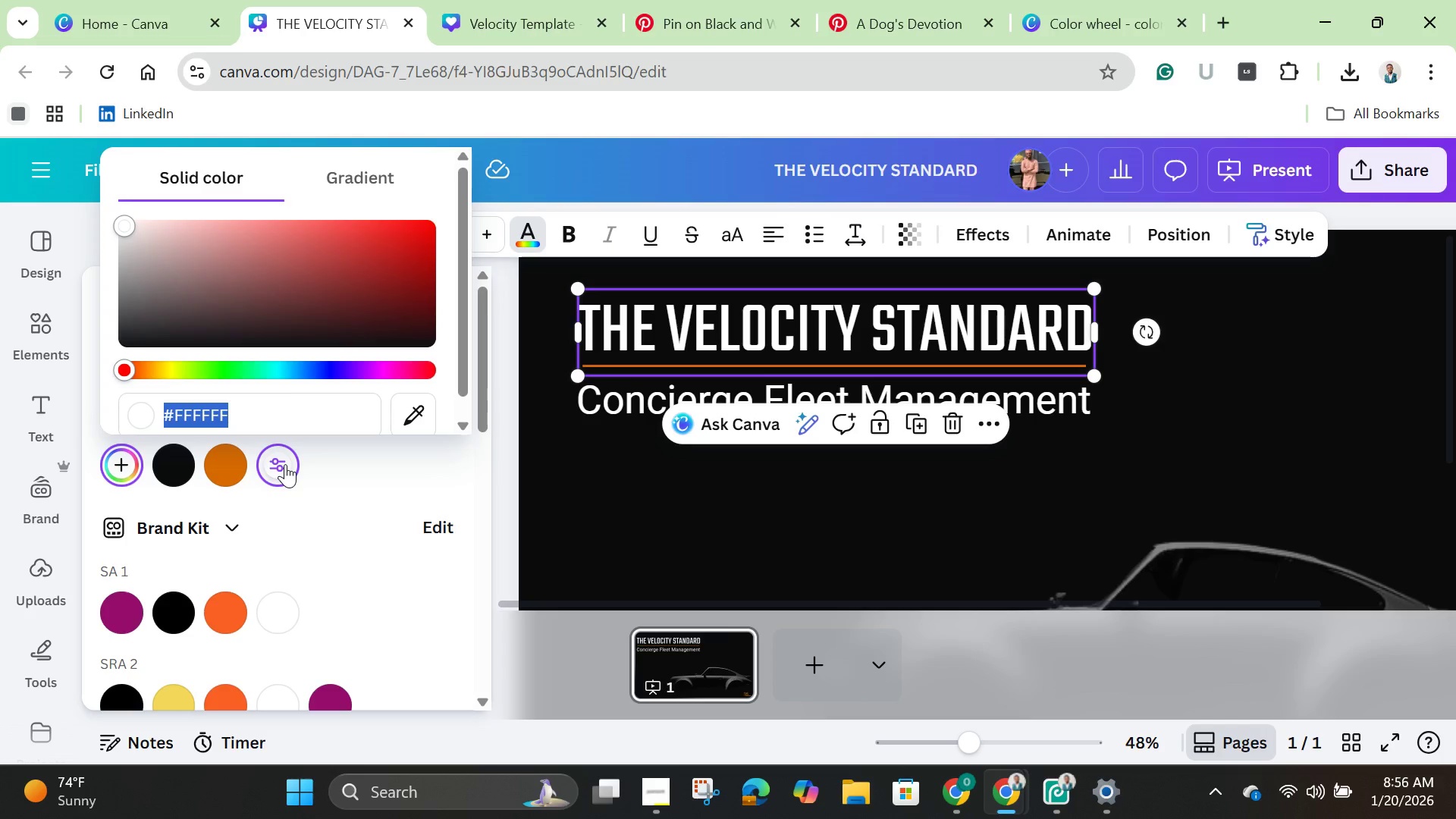 
wait(9.44)
 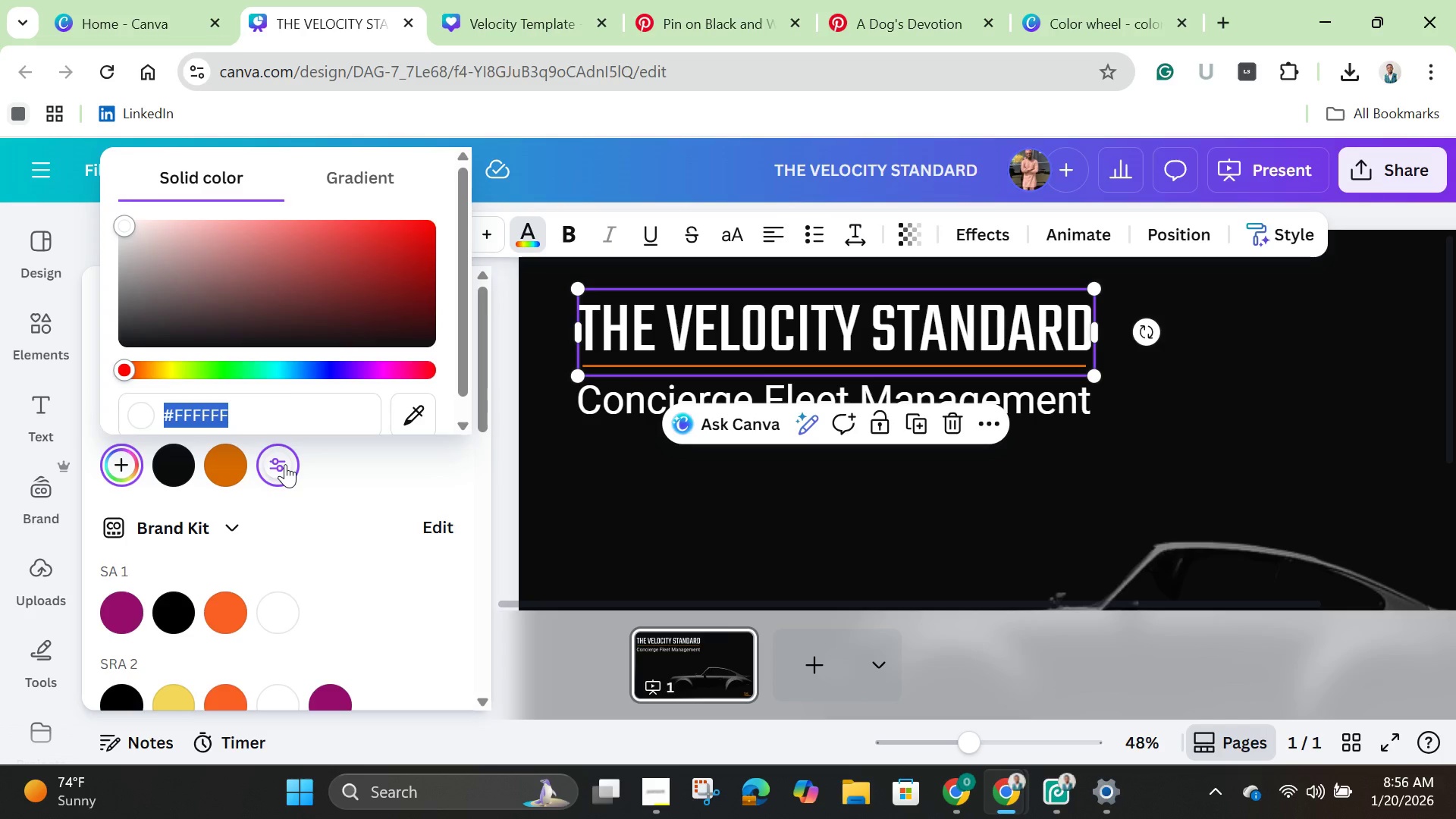 
key(Backspace)
type(coco)
key(Backspace)
type(0c0c0)
 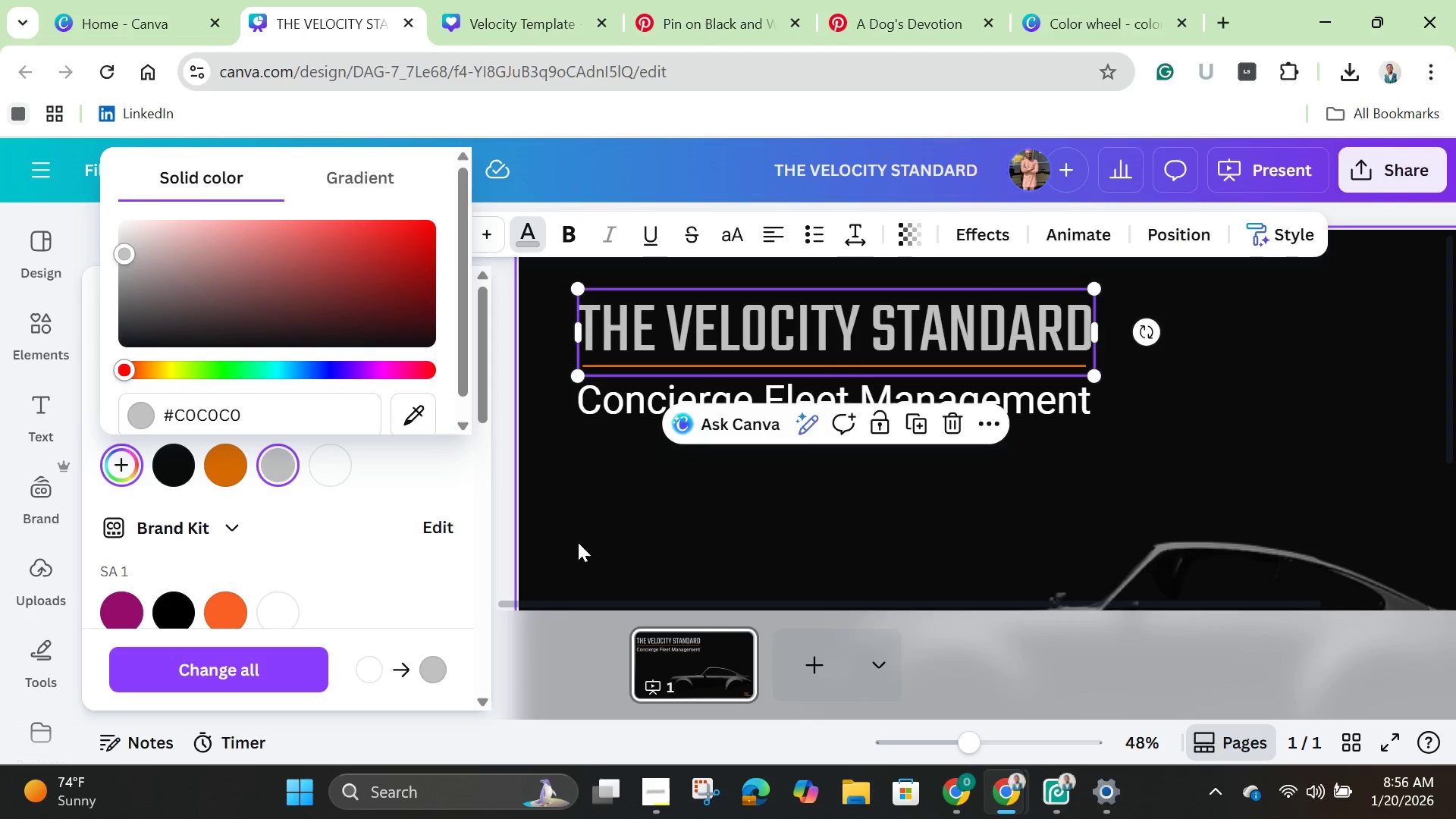 
left_click([590, 526])
 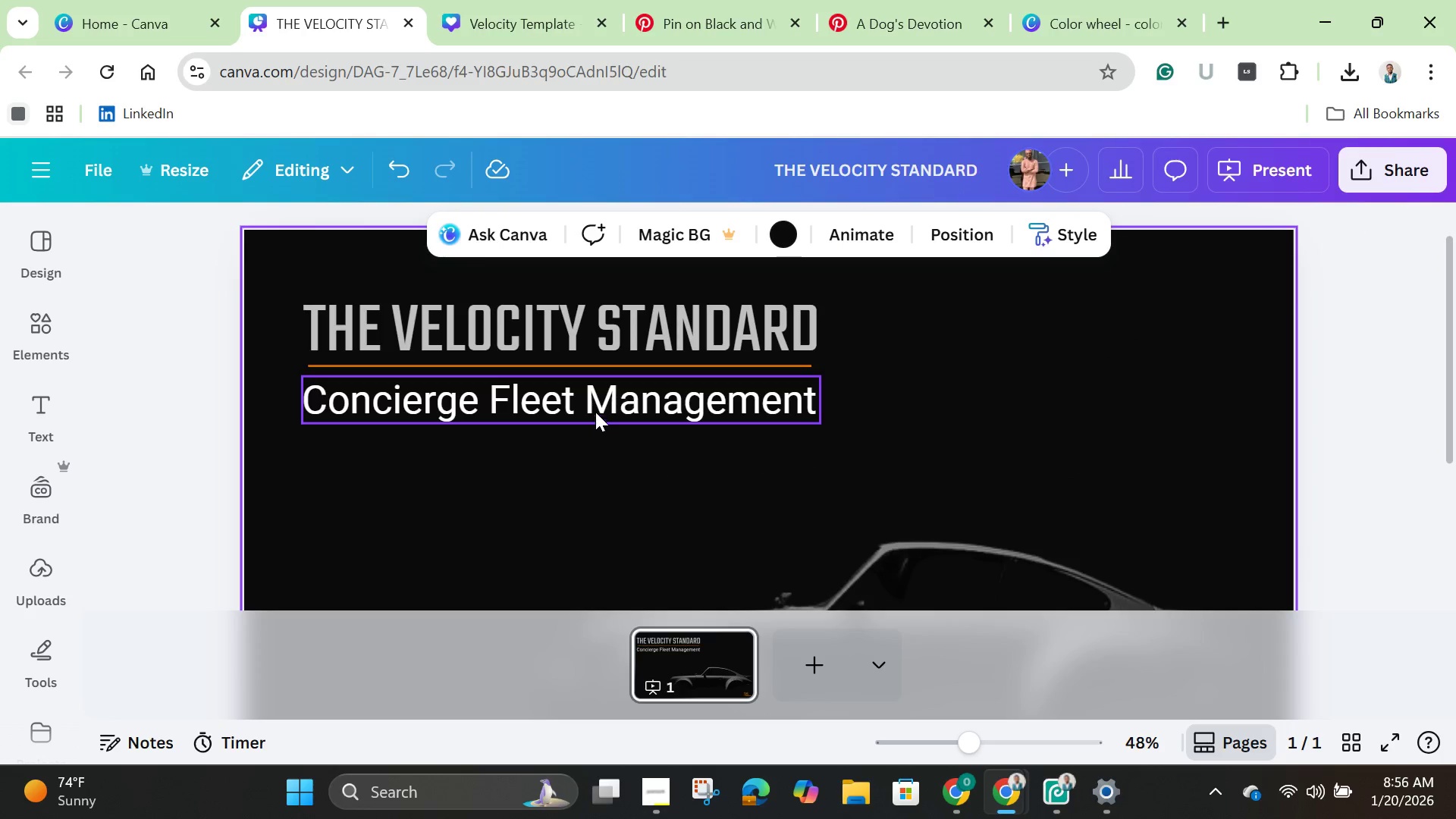 
left_click([595, 406])
 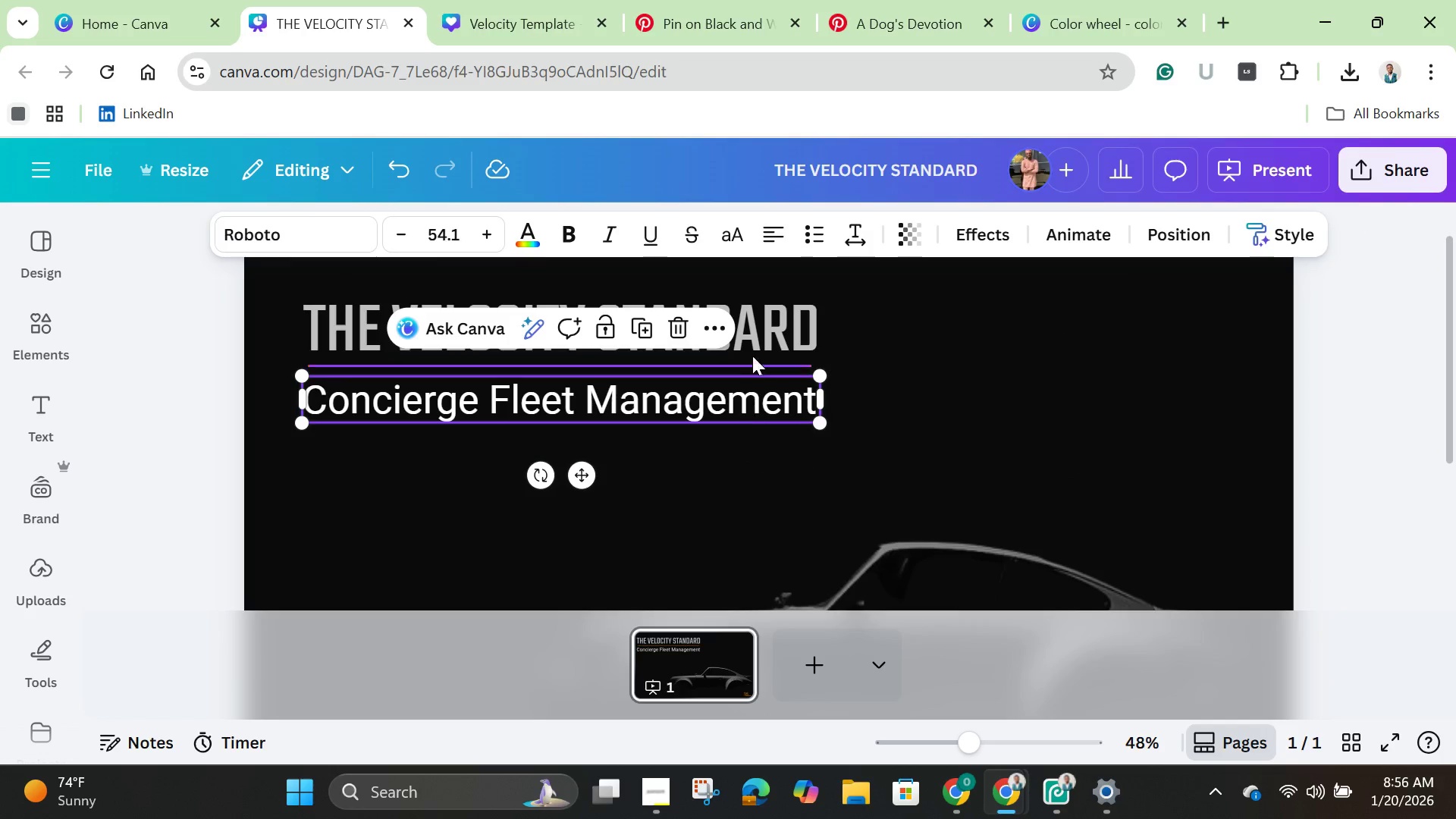 
left_click([967, 407])
 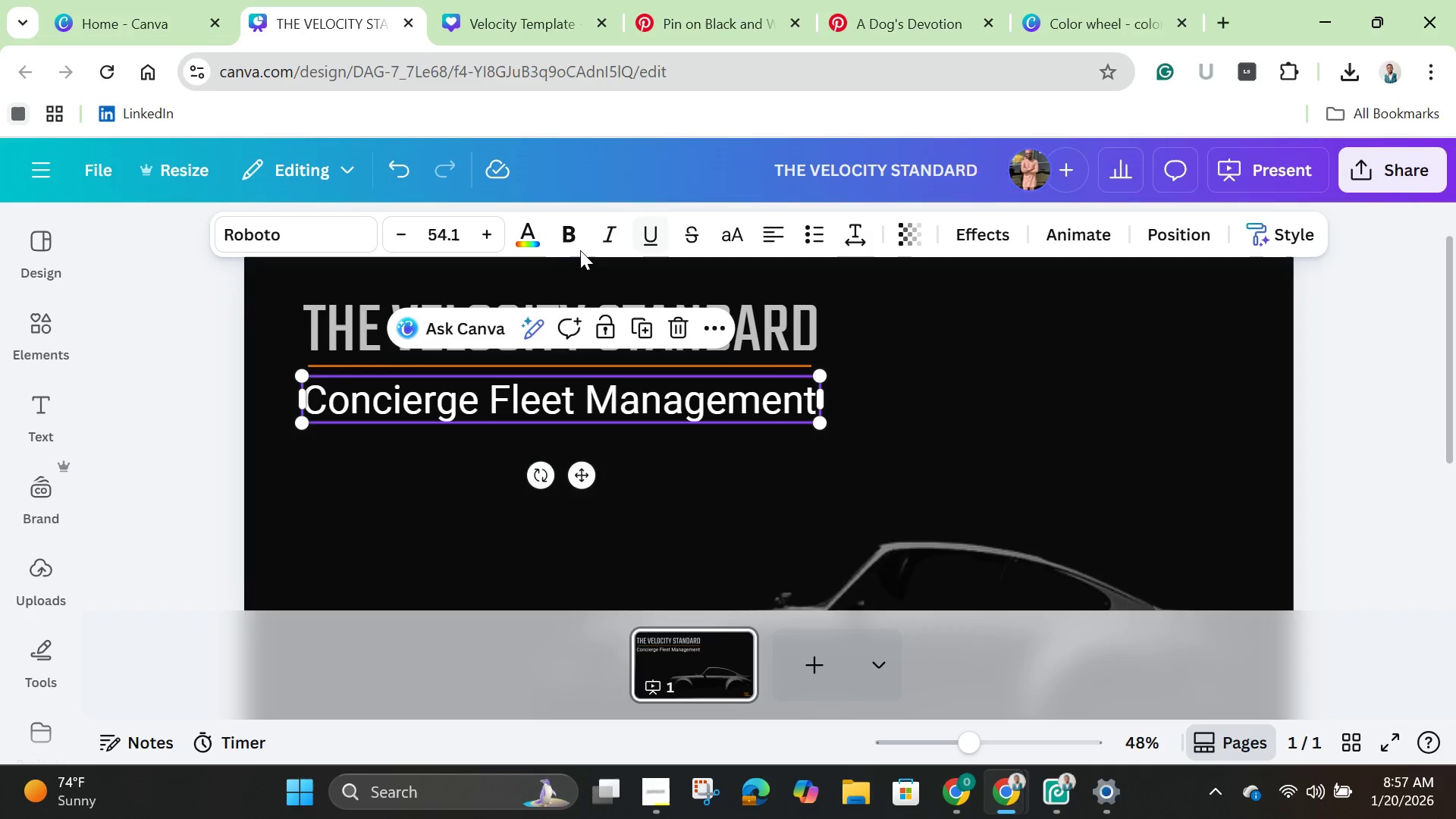 
left_click([531, 244])
 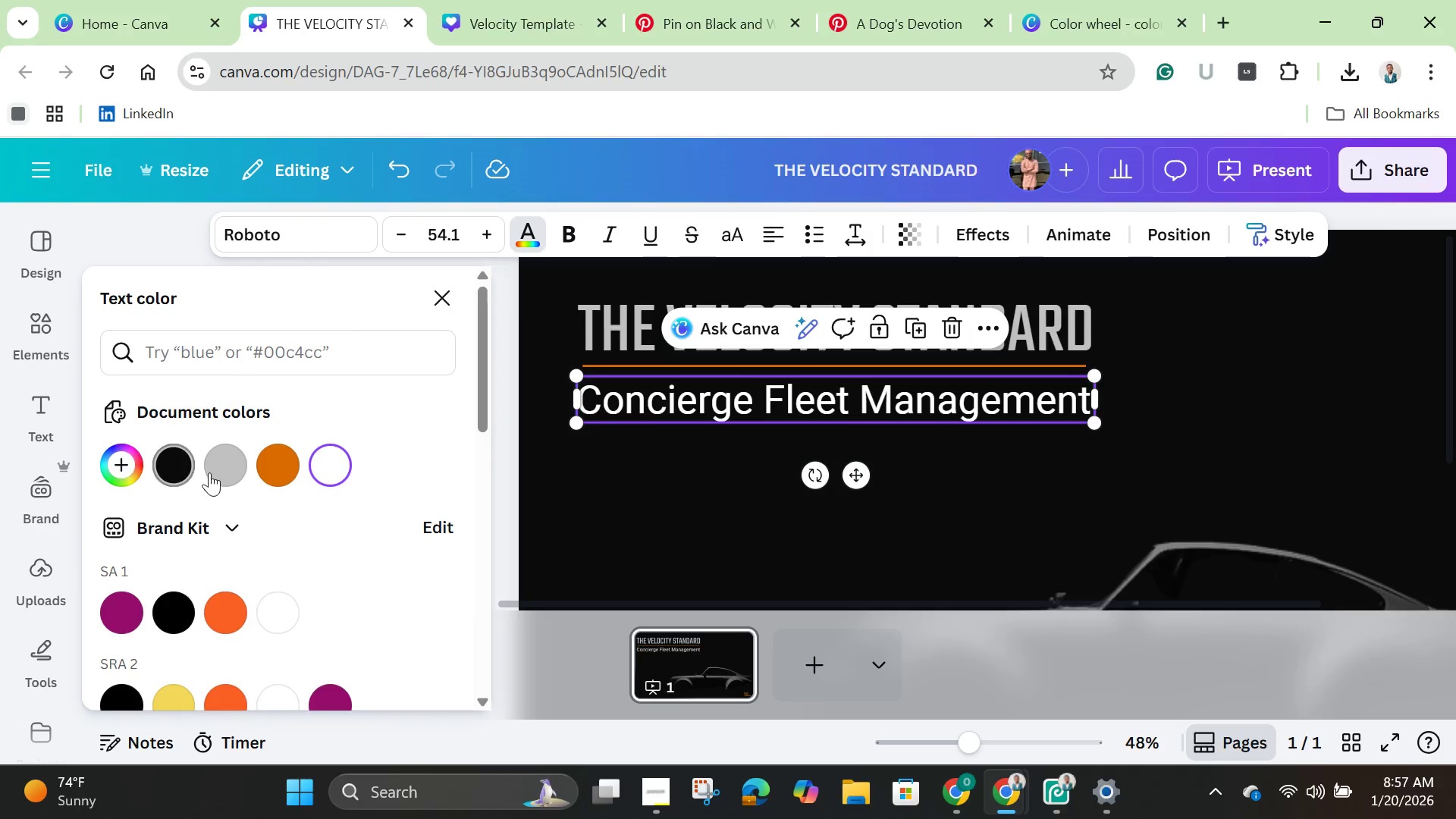 
left_click([221, 468])
 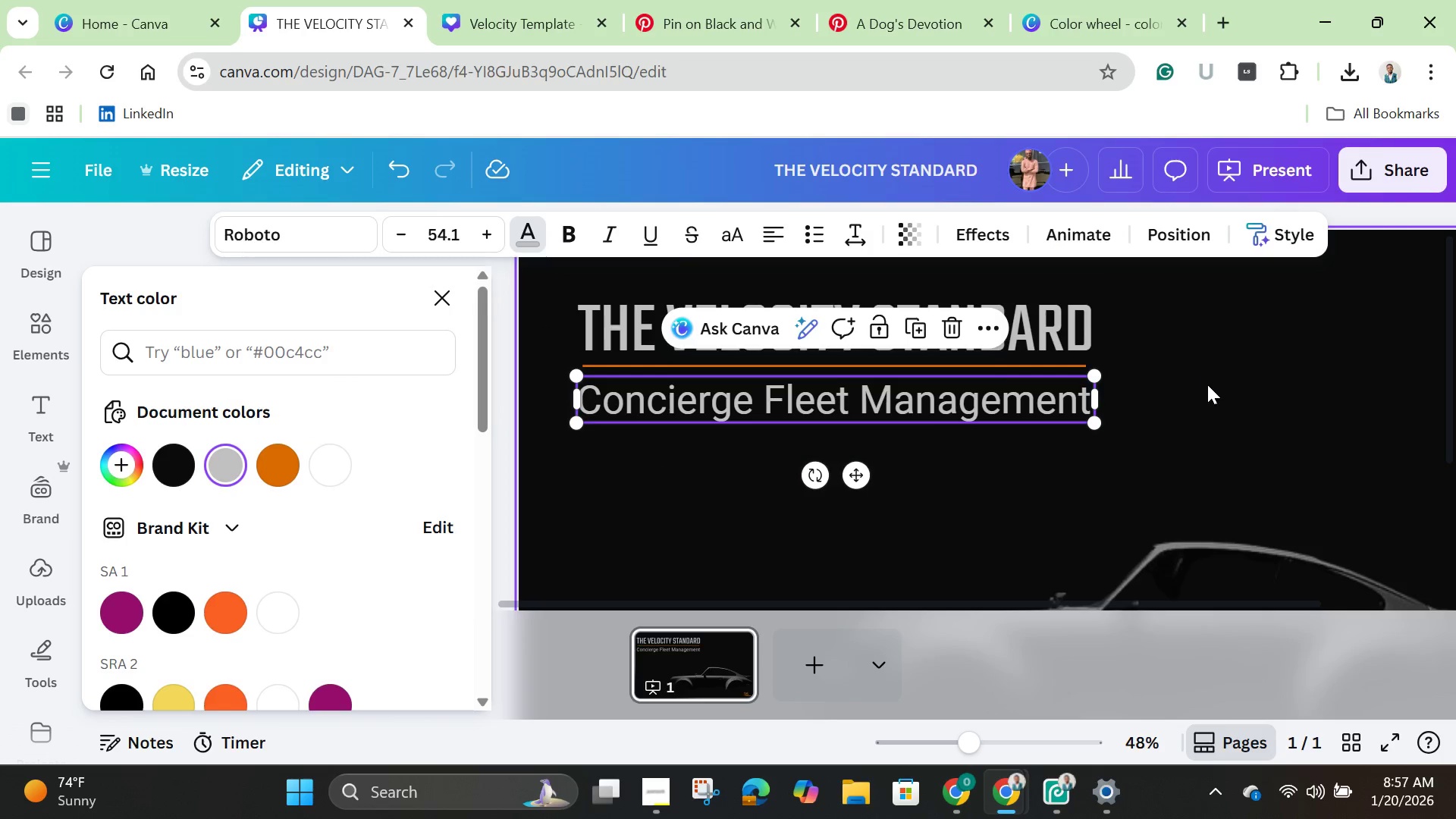 
left_click([1219, 399])
 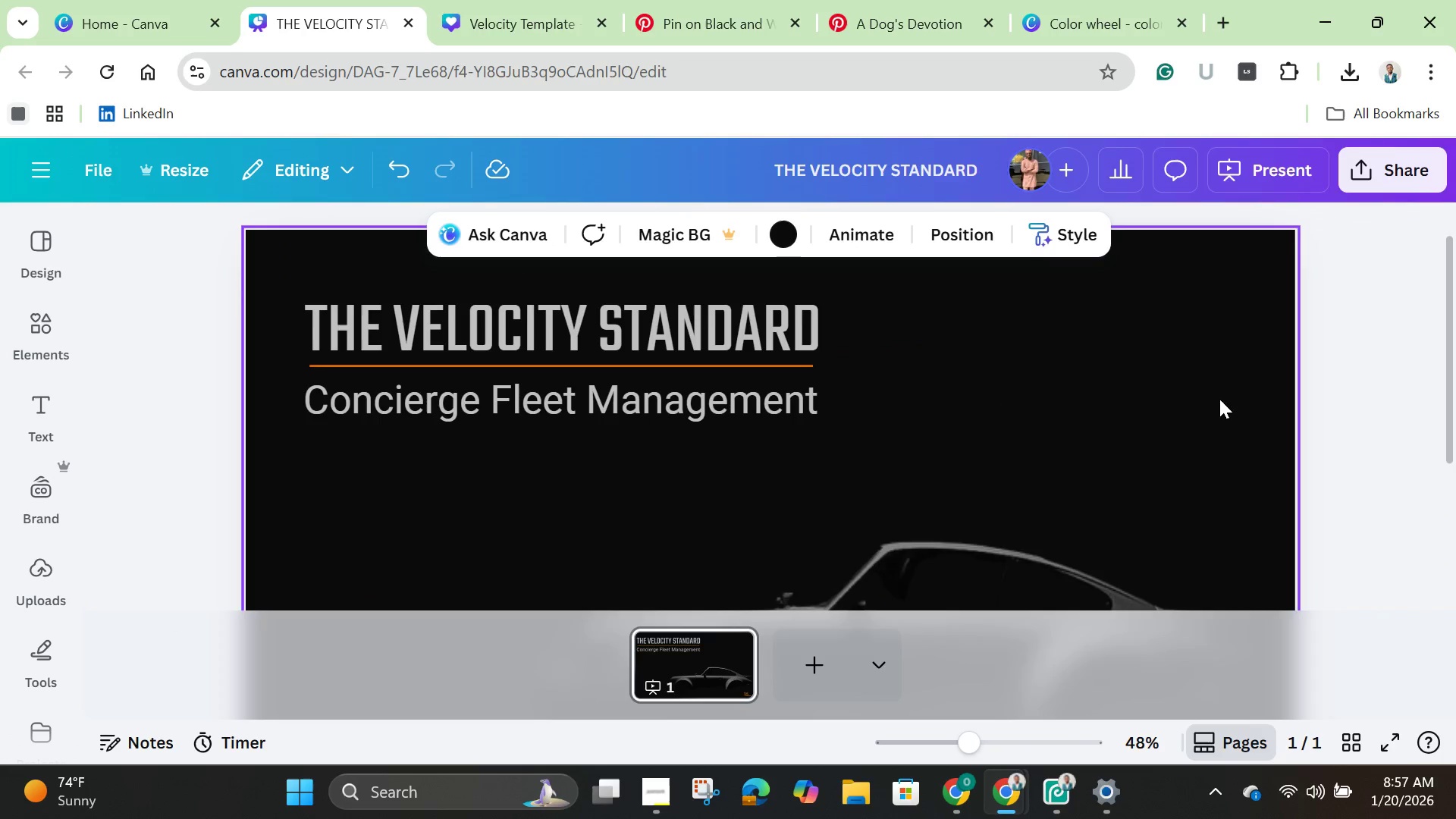 
left_click([1219, 399])
 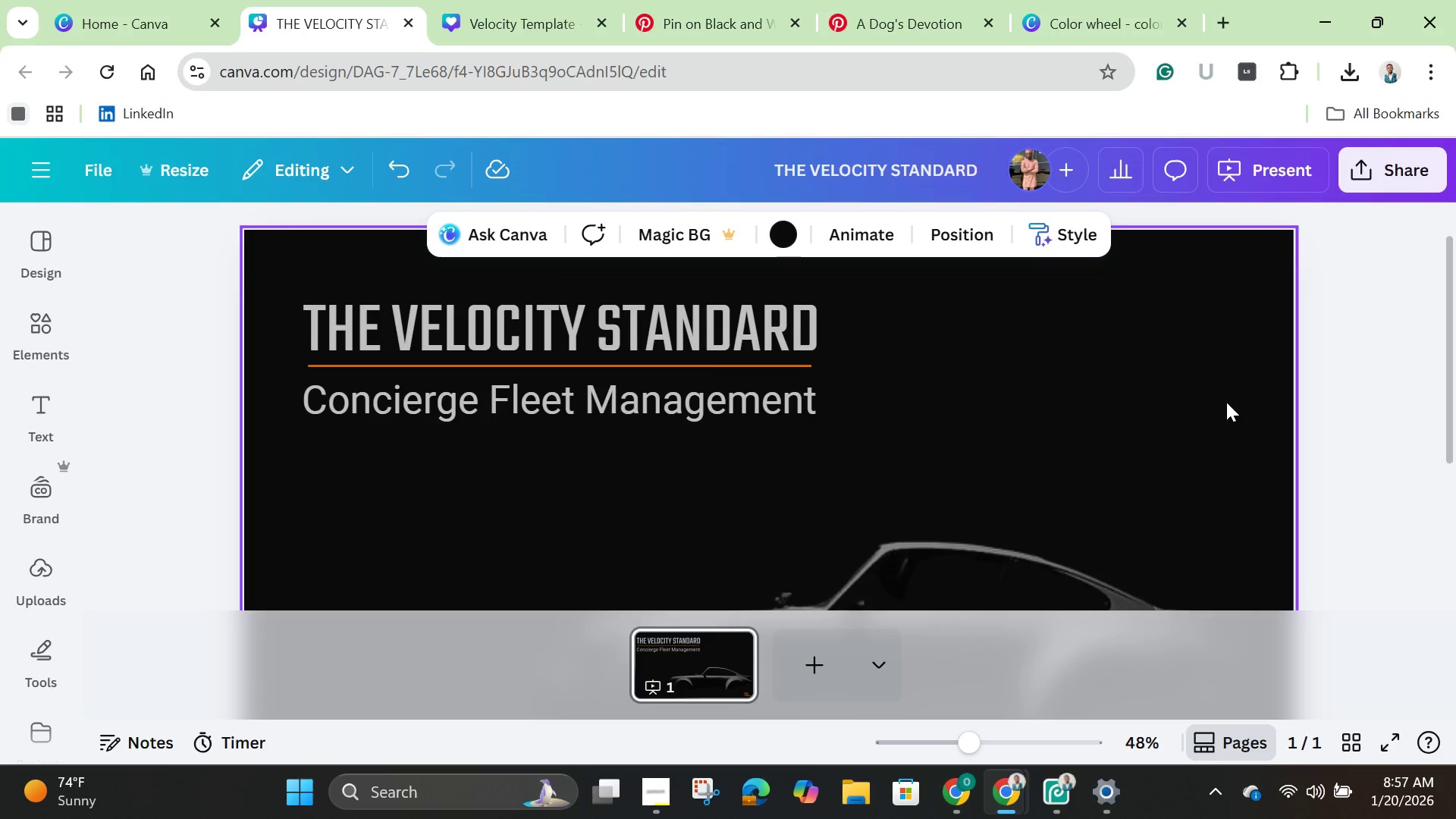 
scroll: coordinate [1233, 414], scroll_direction: down, amount: 2.0
 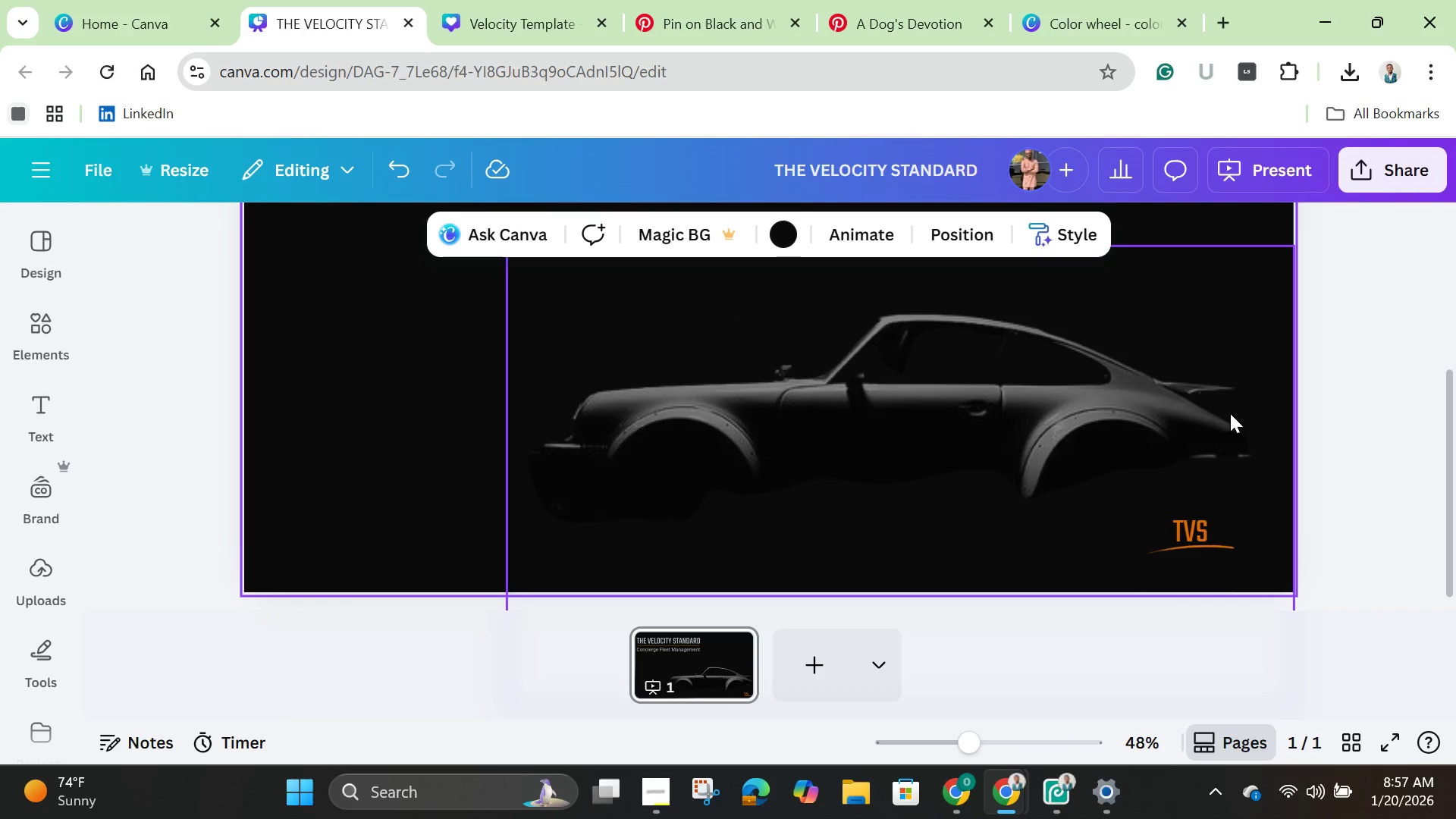 
left_click_drag(start_coordinate=[1103, 418], to_coordinate=[1043, 374])
 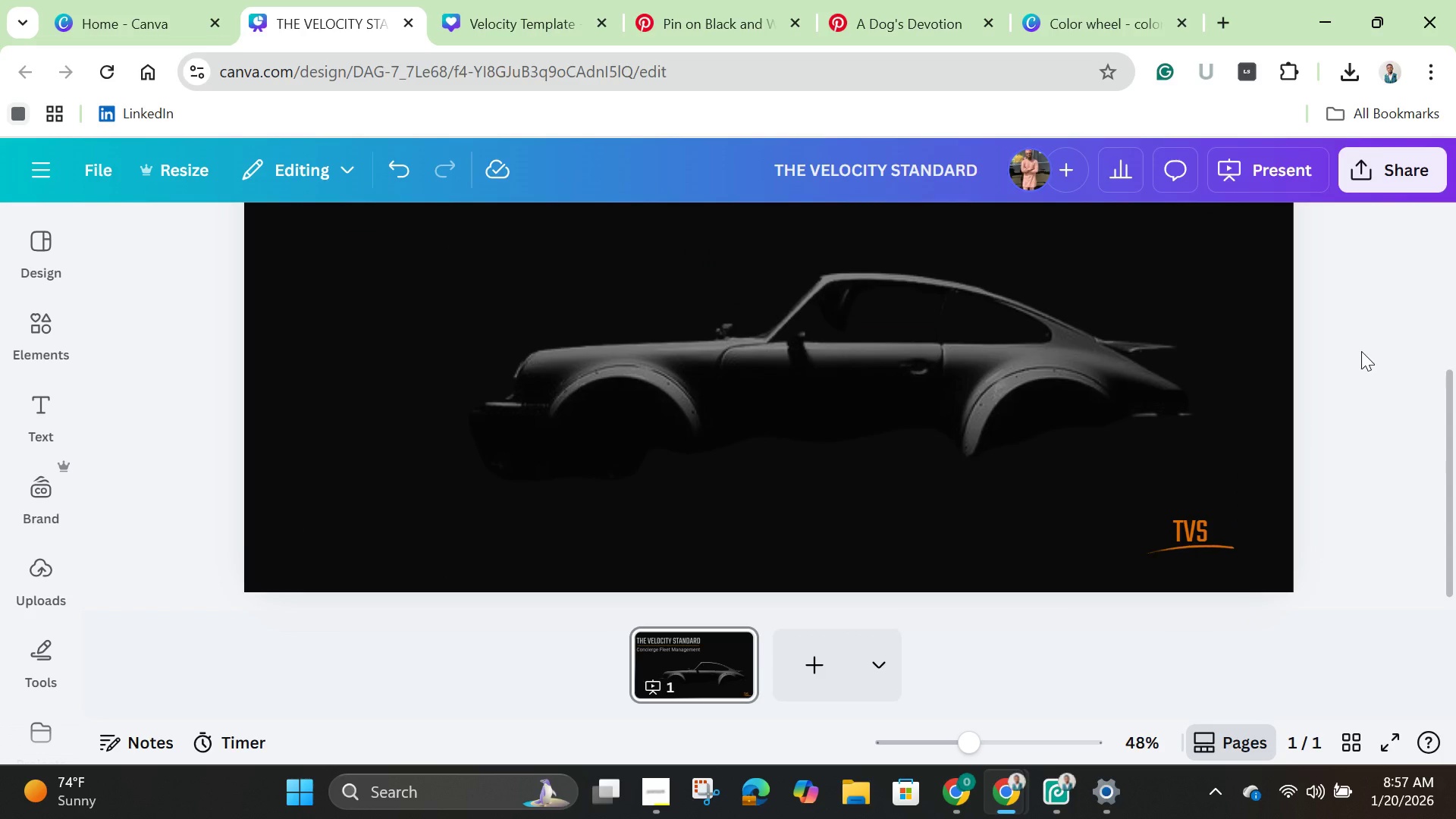 
scroll: coordinate [1361, 351], scroll_direction: up, amount: 1.0
 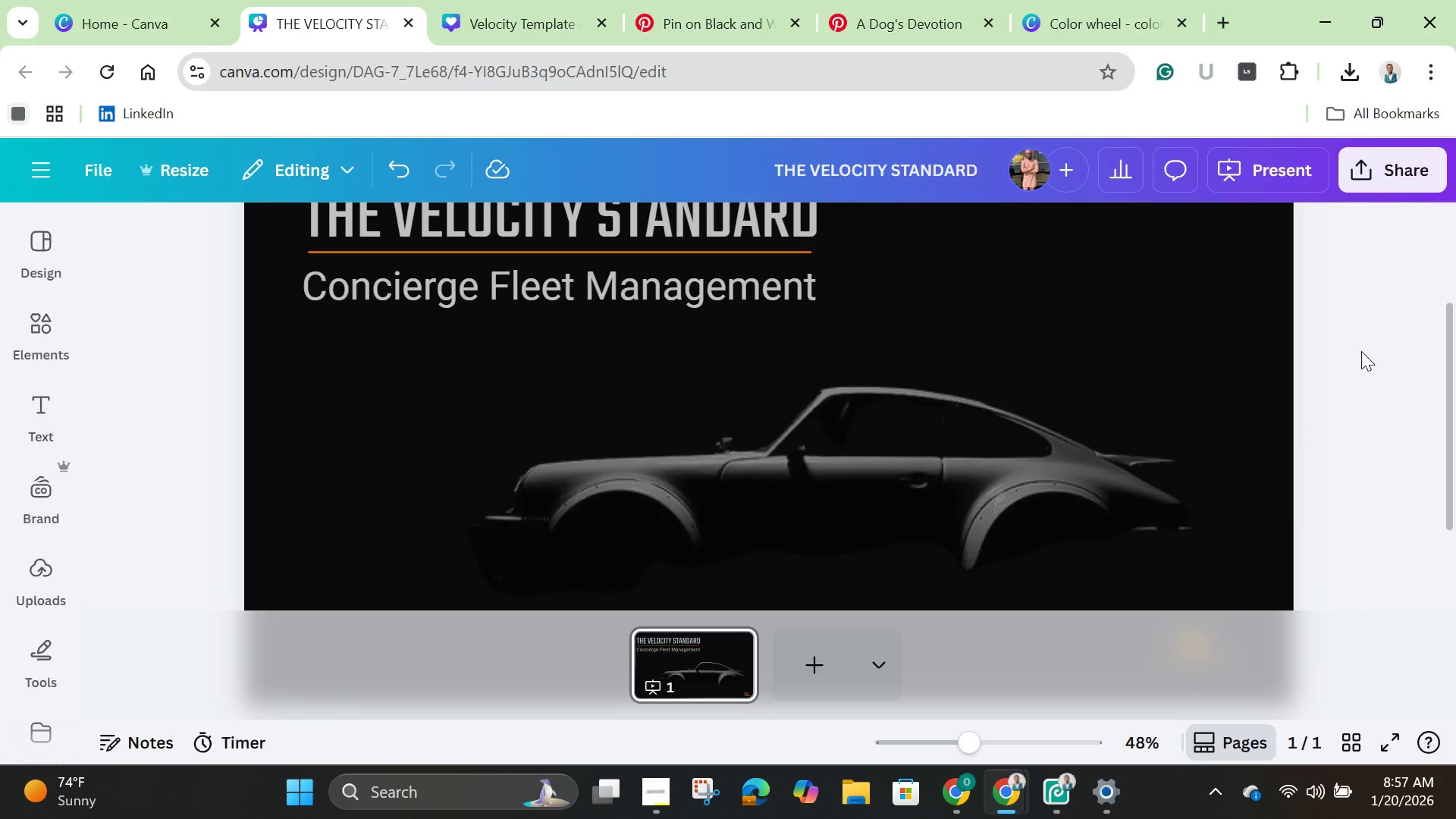 
scroll: coordinate [1361, 351], scroll_direction: down, amount: 1.0
 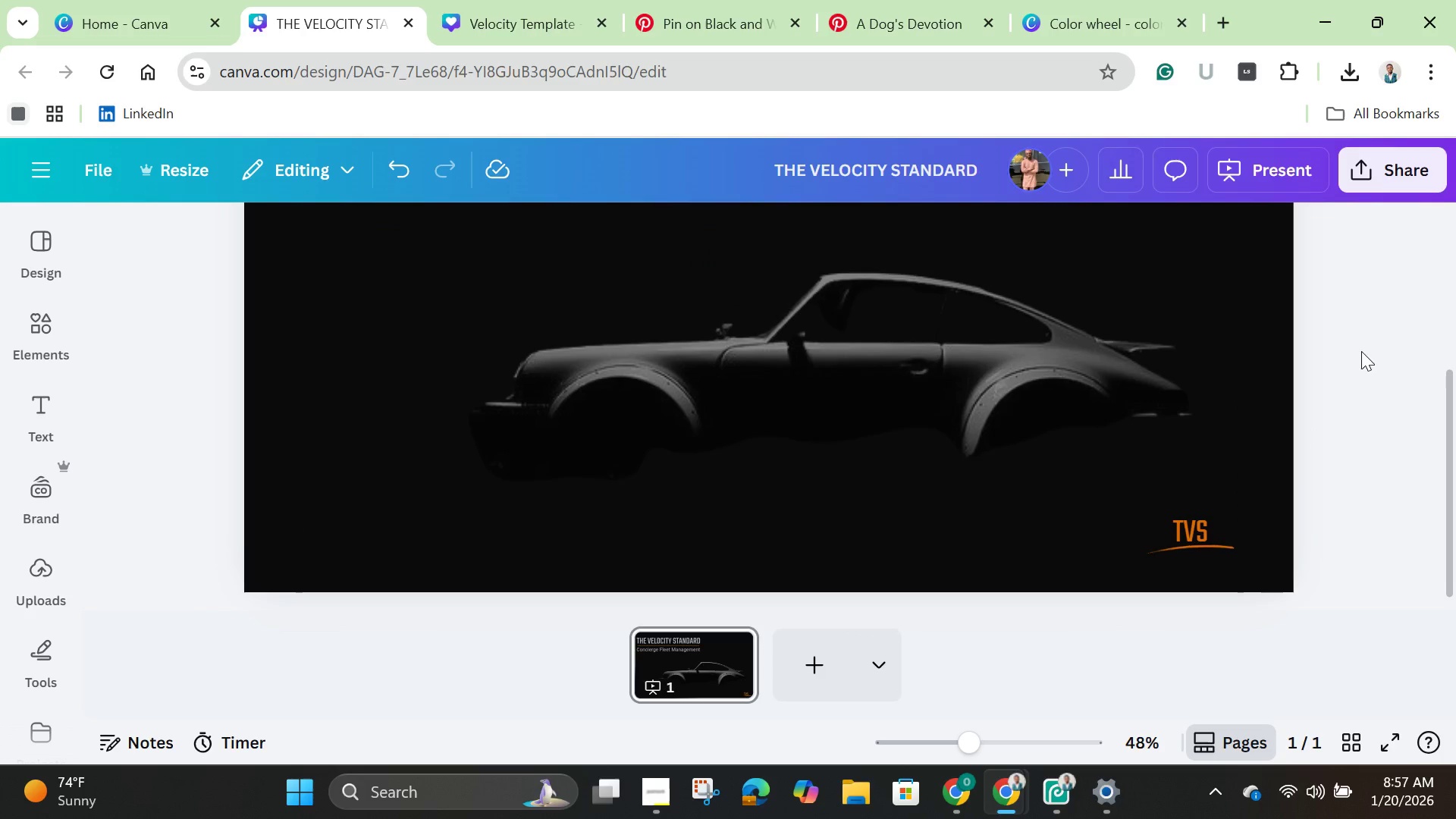 
scroll: coordinate [1361, 351], scroll_direction: up, amount: 1.0
 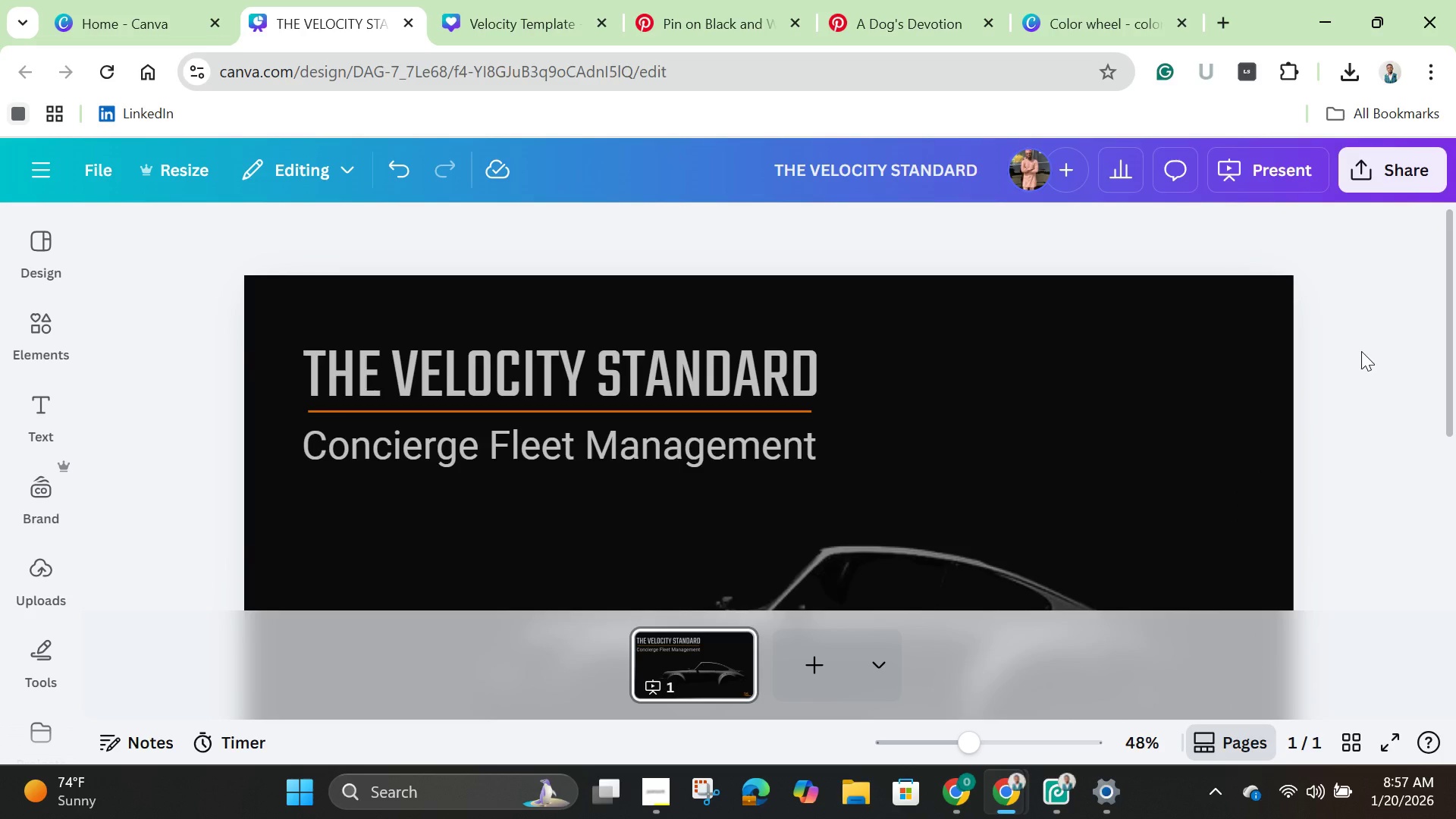 
scroll: coordinate [1361, 351], scroll_direction: down, amount: 2.0
 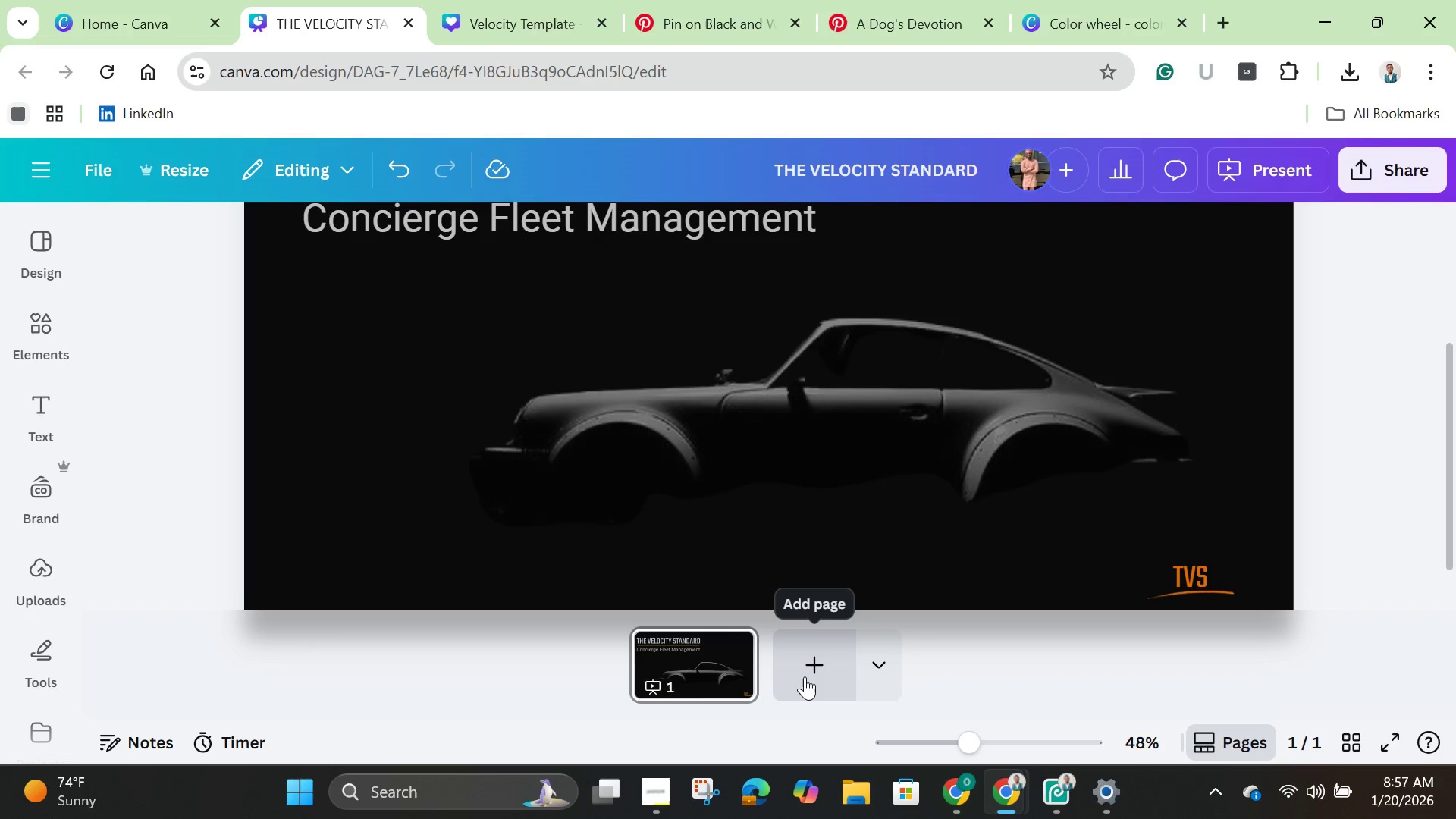 
left_click([805, 676])
 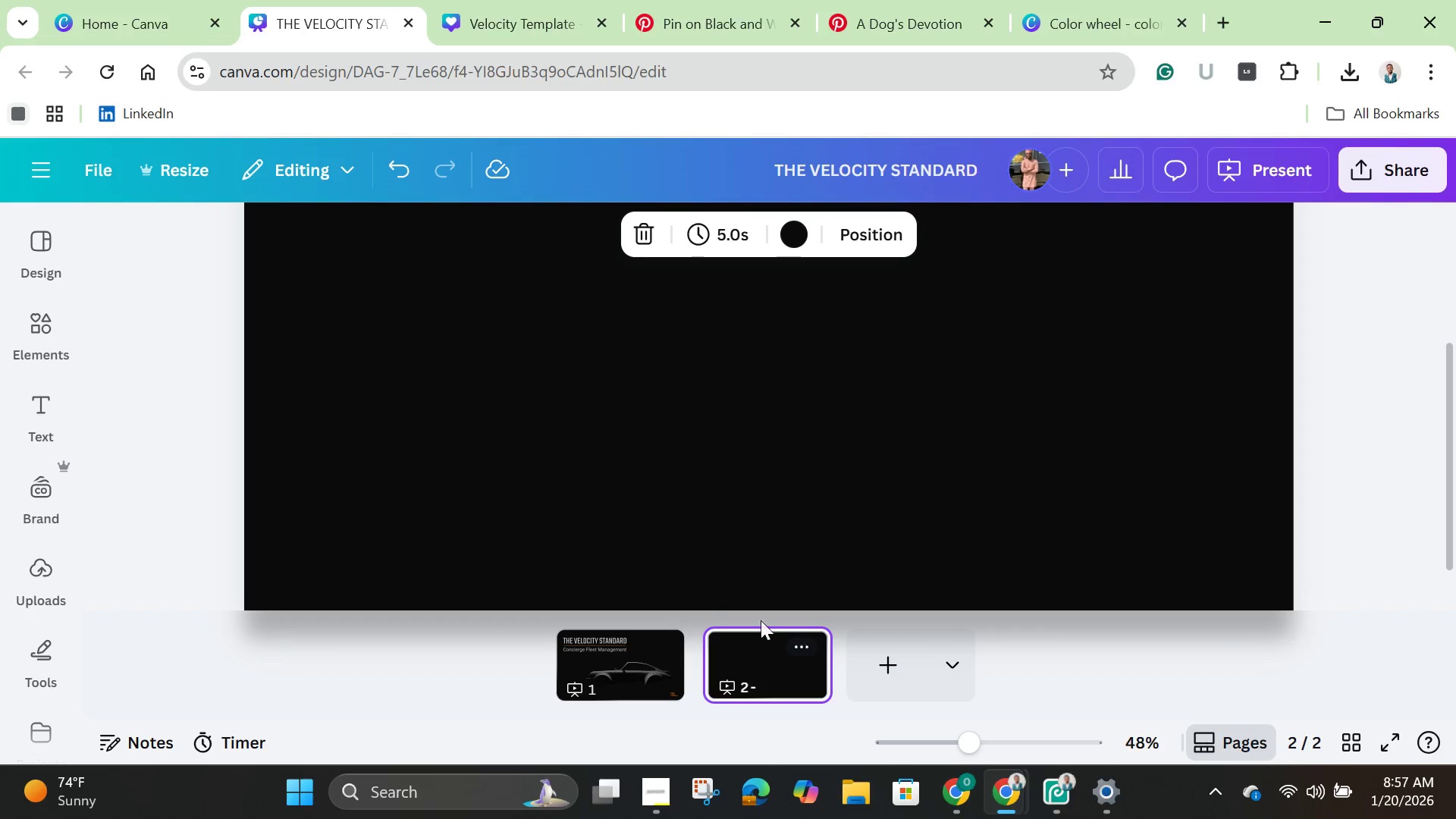 
left_click([624, 672])
 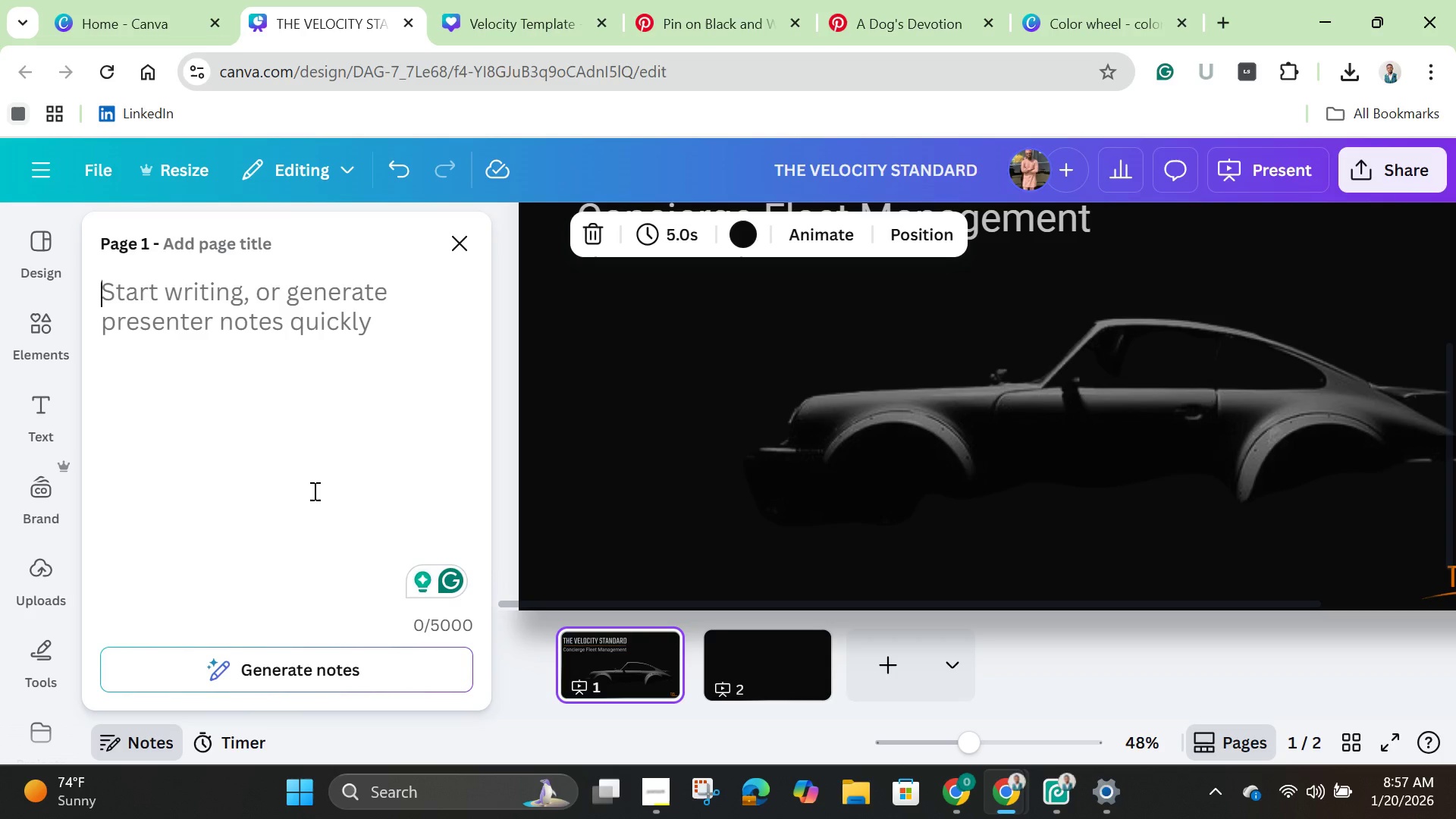 
wait(23.25)
 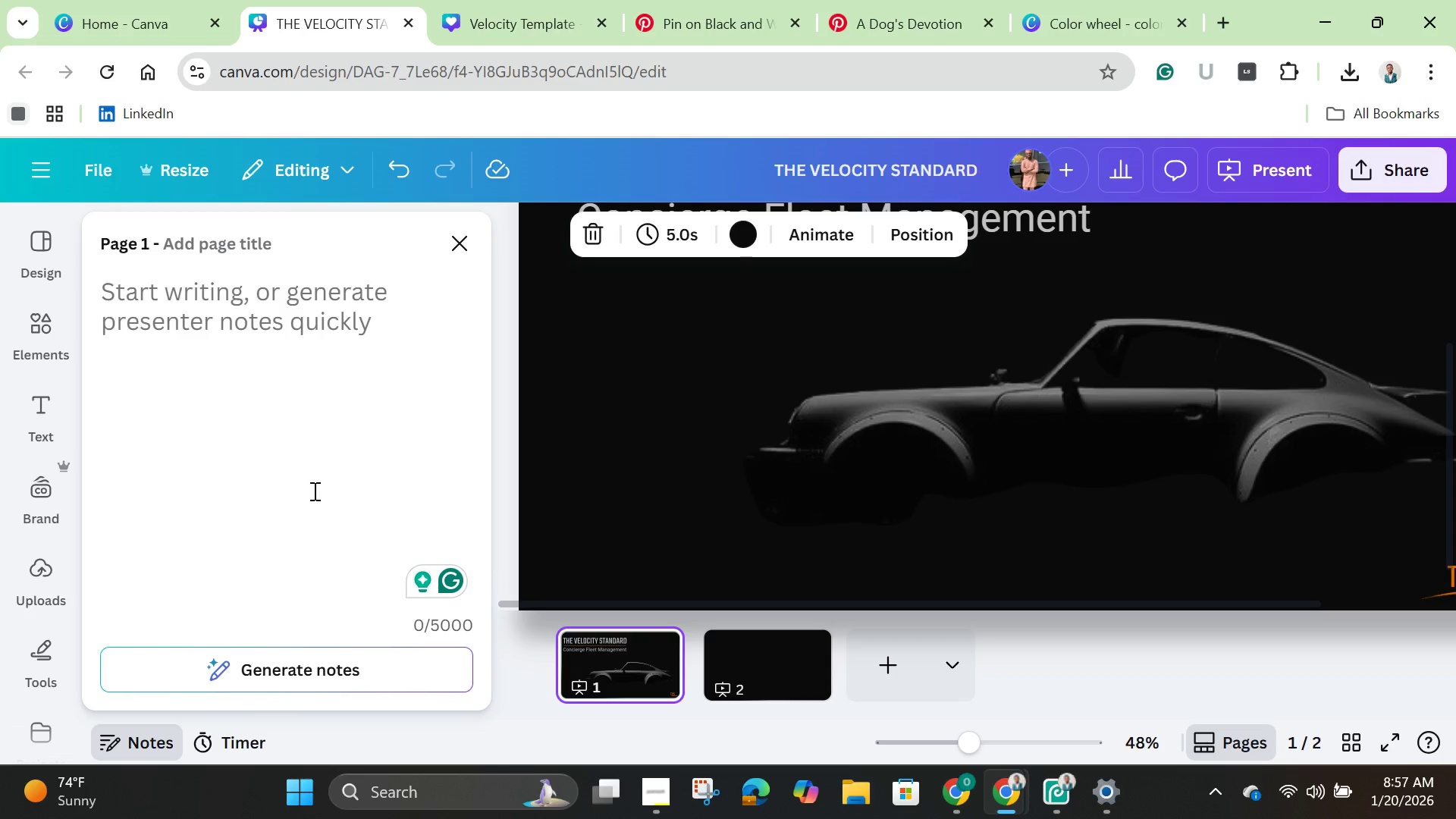 
type(Titek)
key(Backspace)
key(Backspace)
type(le Side)
key(Backspace)
key(Backspace)
key(Backspace)
type(lide: Establish the dark )
 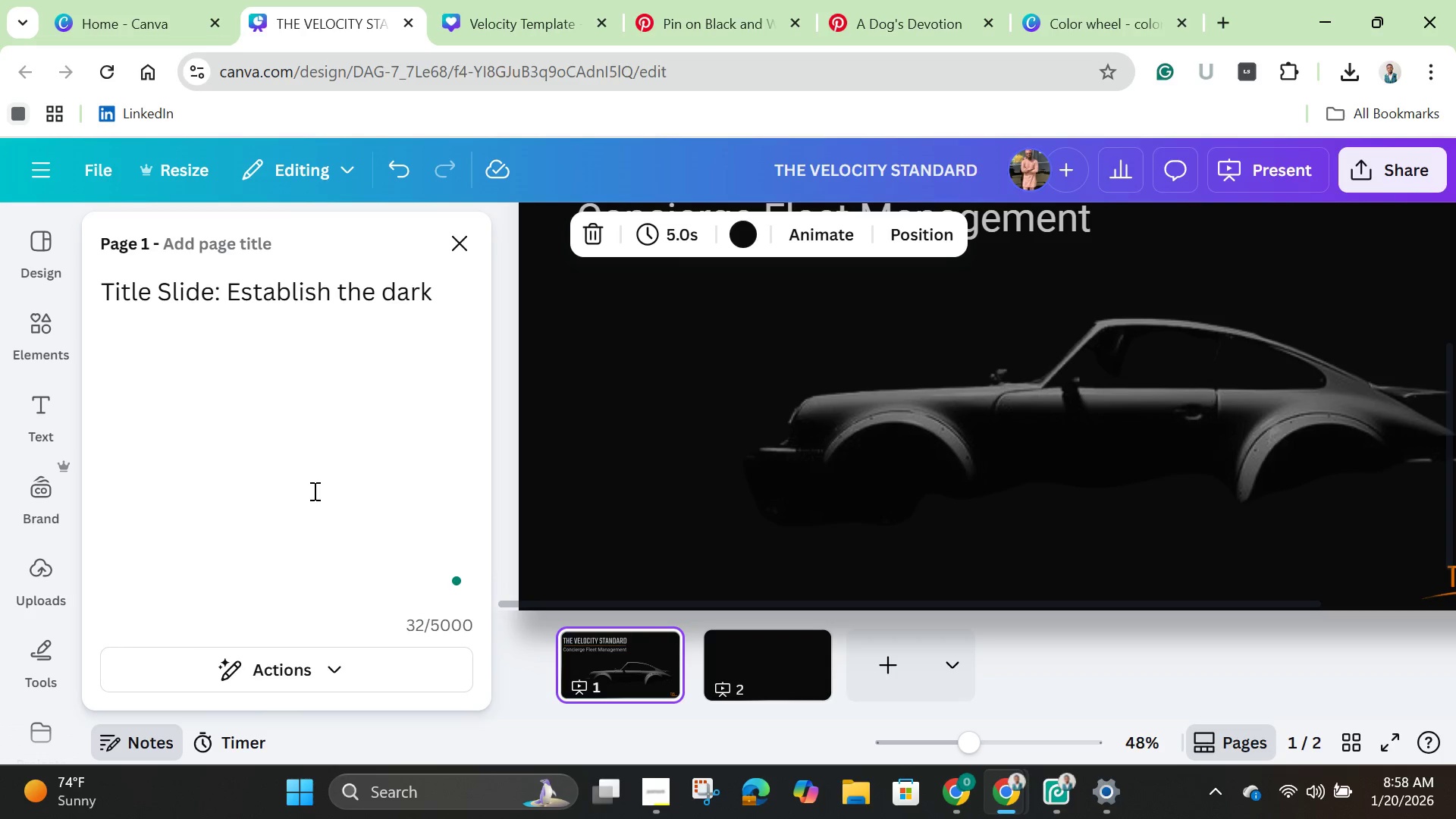 
type(mode aesthetic immediately. This placeholder image represents the clients)
key(Backspace)
type('s flagss)
key(Backspace)
type(hip work )
key(Backspace)
type(. Ensure the fornt h)
 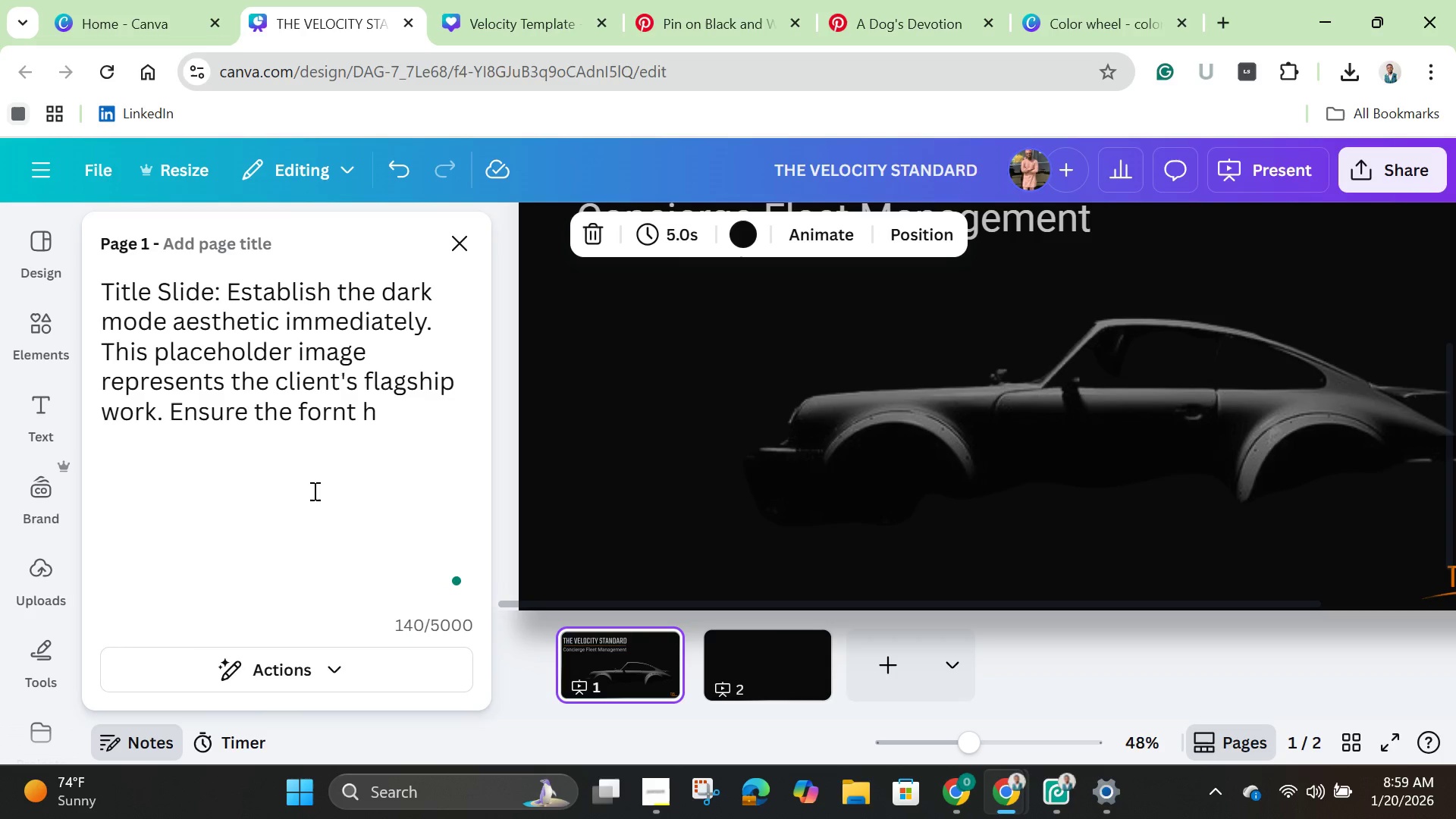 
type(iearchy )
 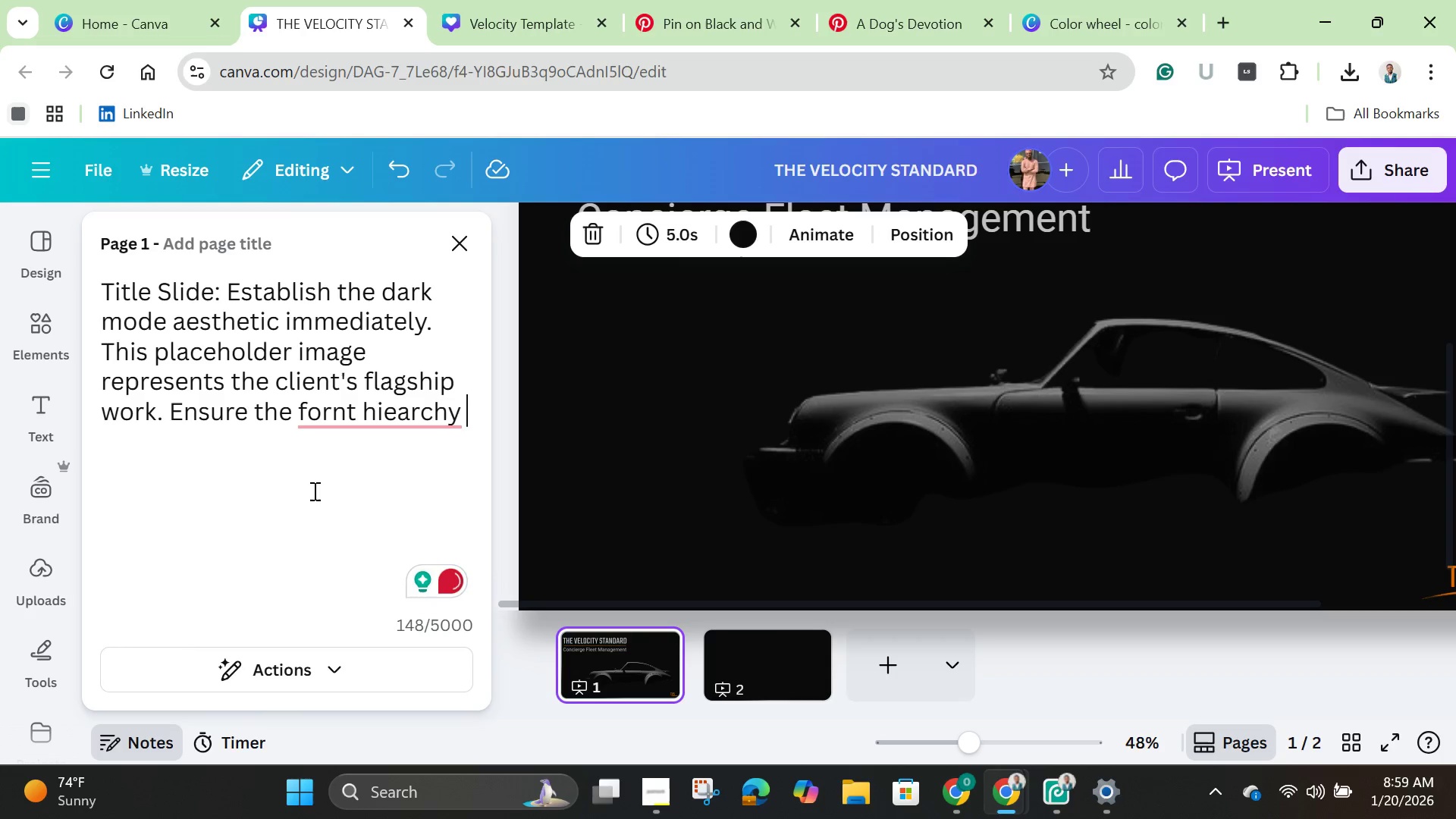 
type( emphasizes the brand name Velocity. )
 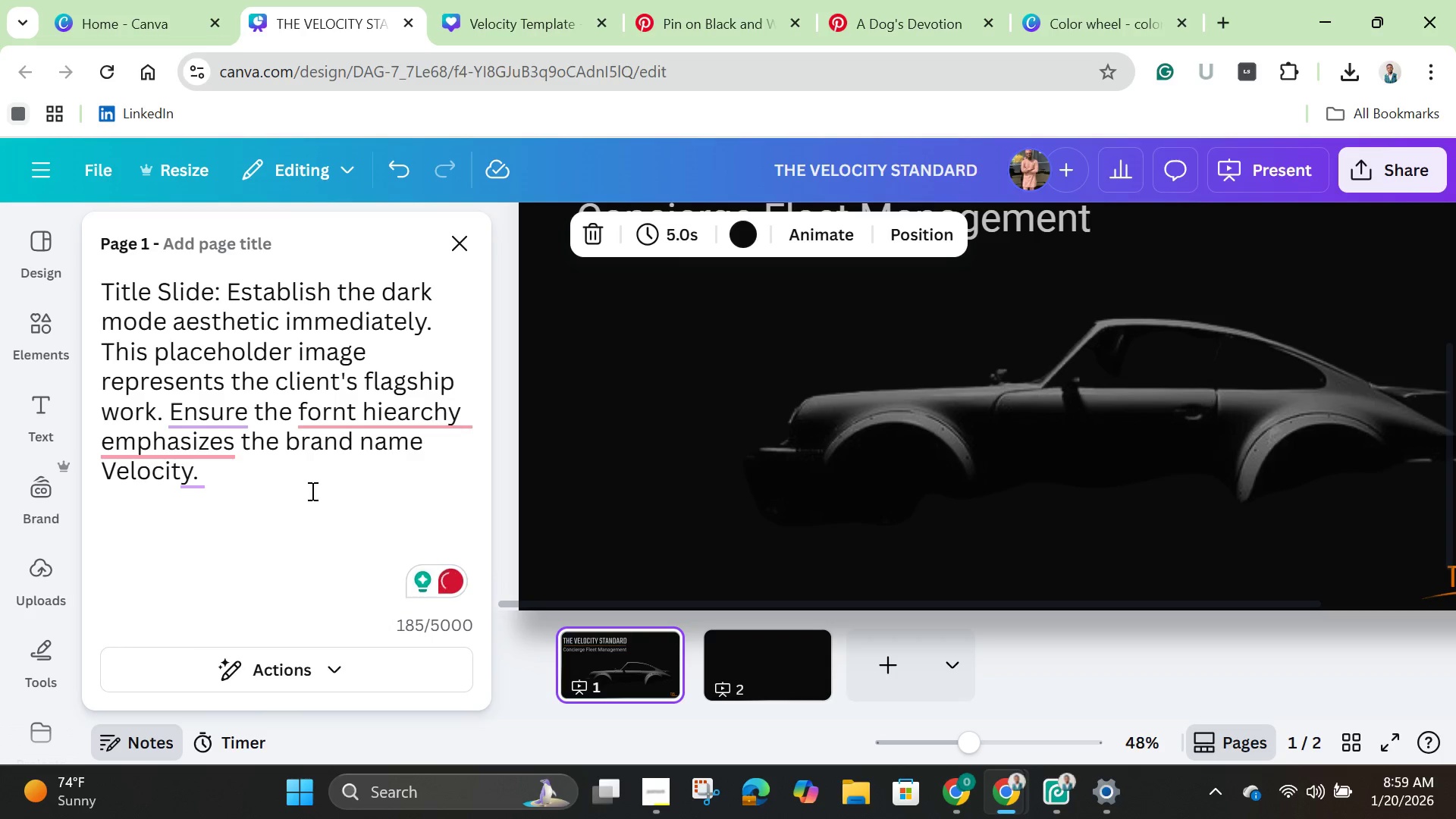 
mouse_move([253, 421])
 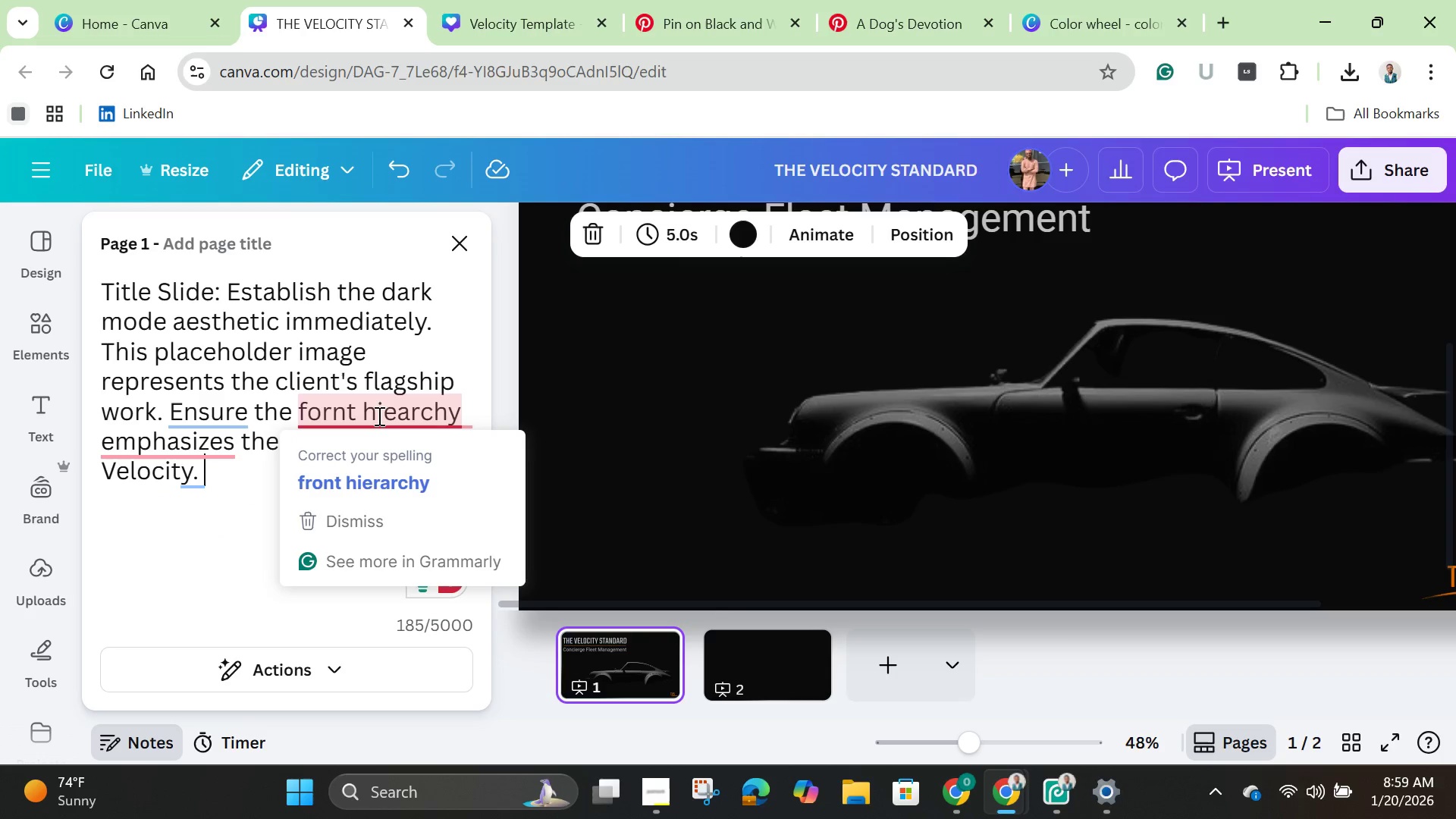 
left_click([377, 416])
 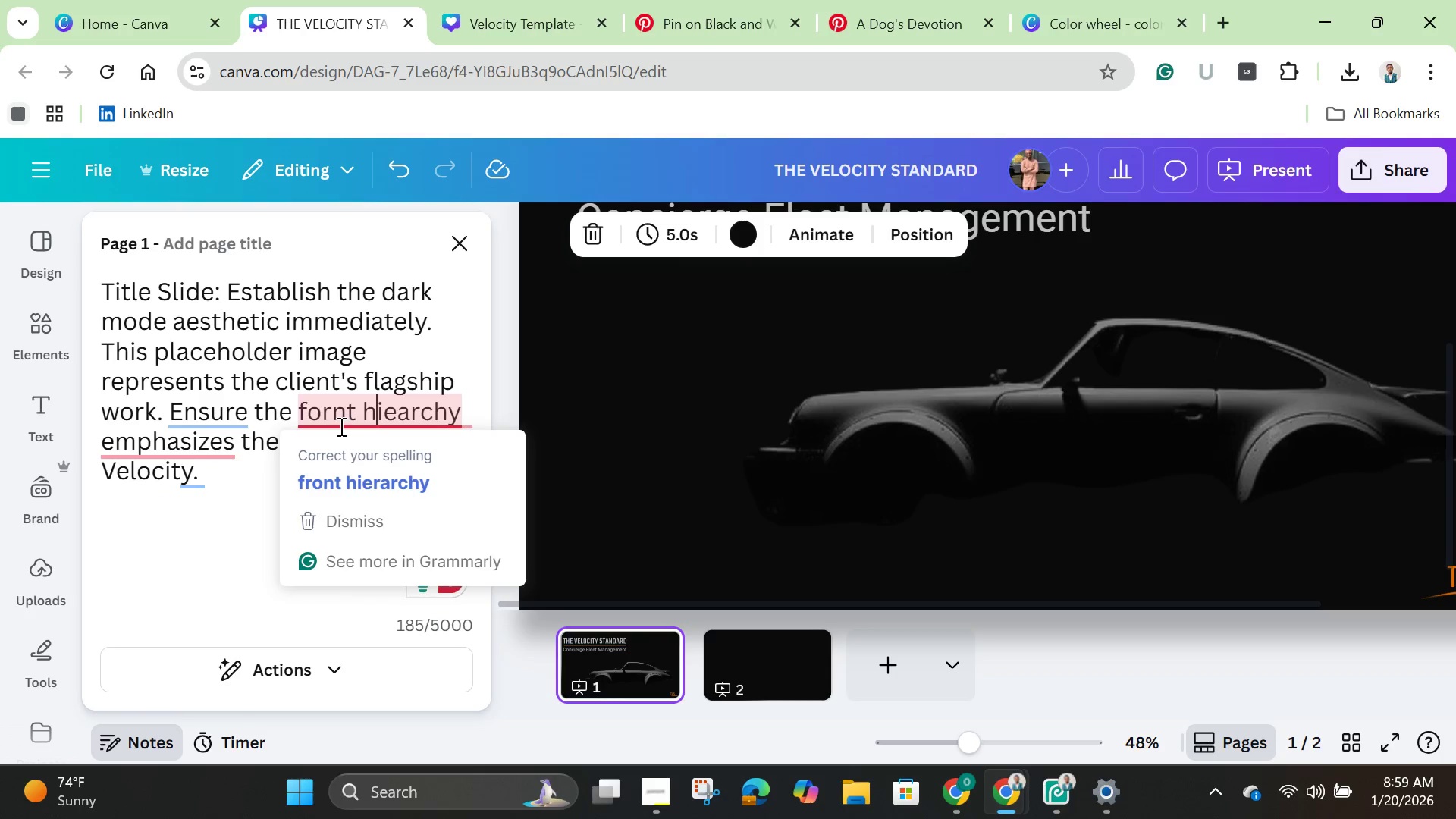 
left_click([334, 416])
 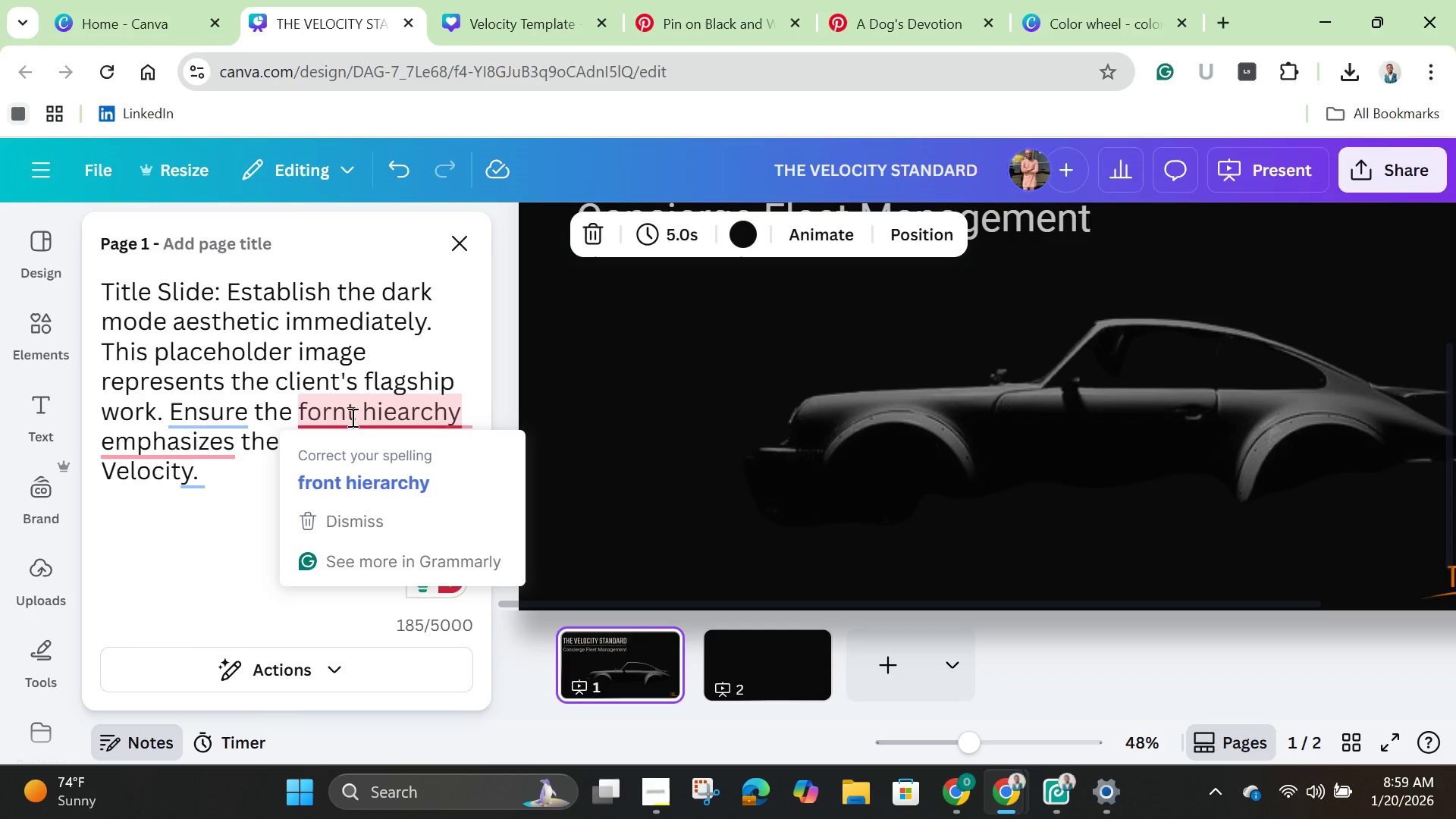 
key(Backspace)
 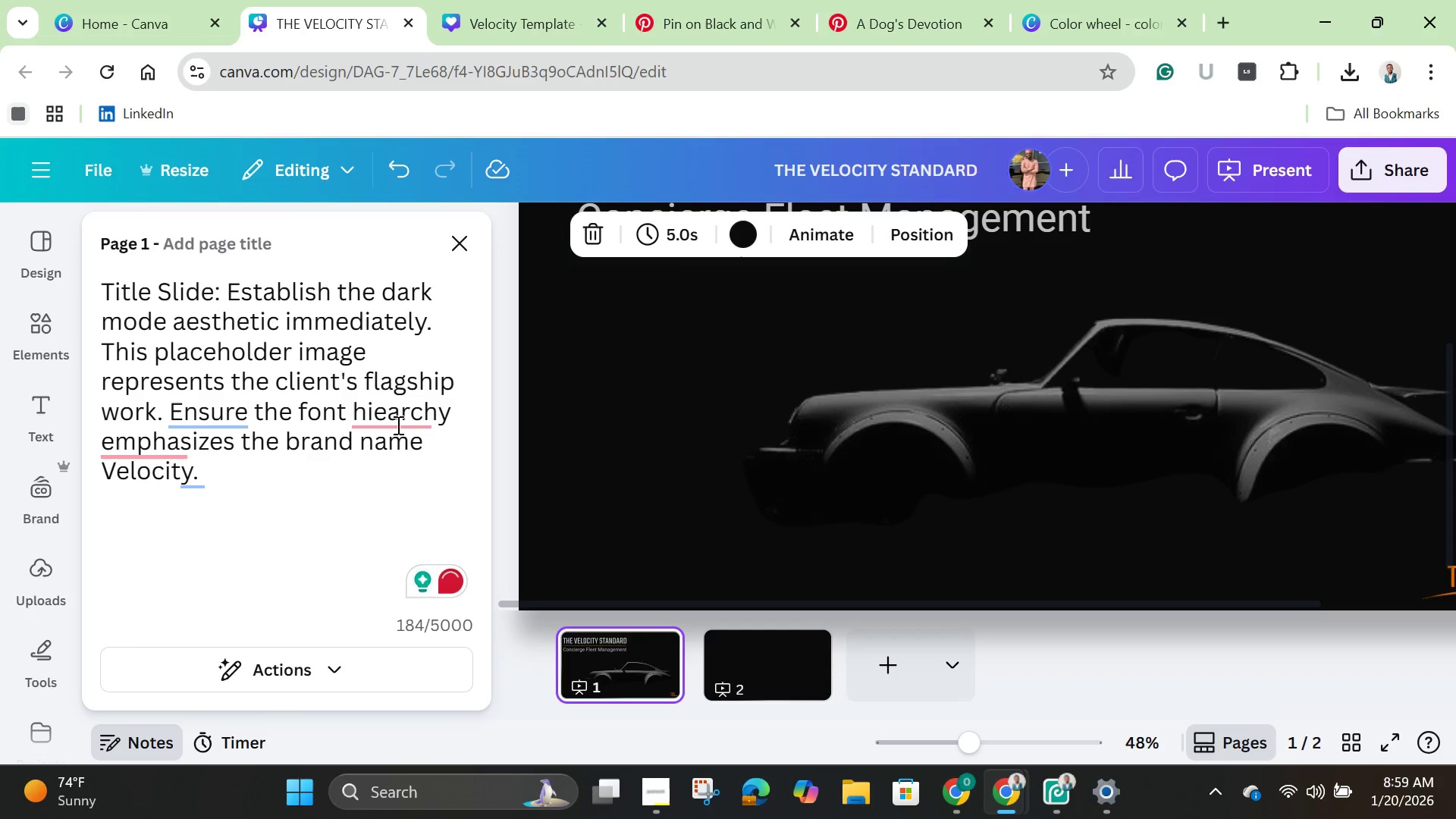 
left_click([396, 422])
 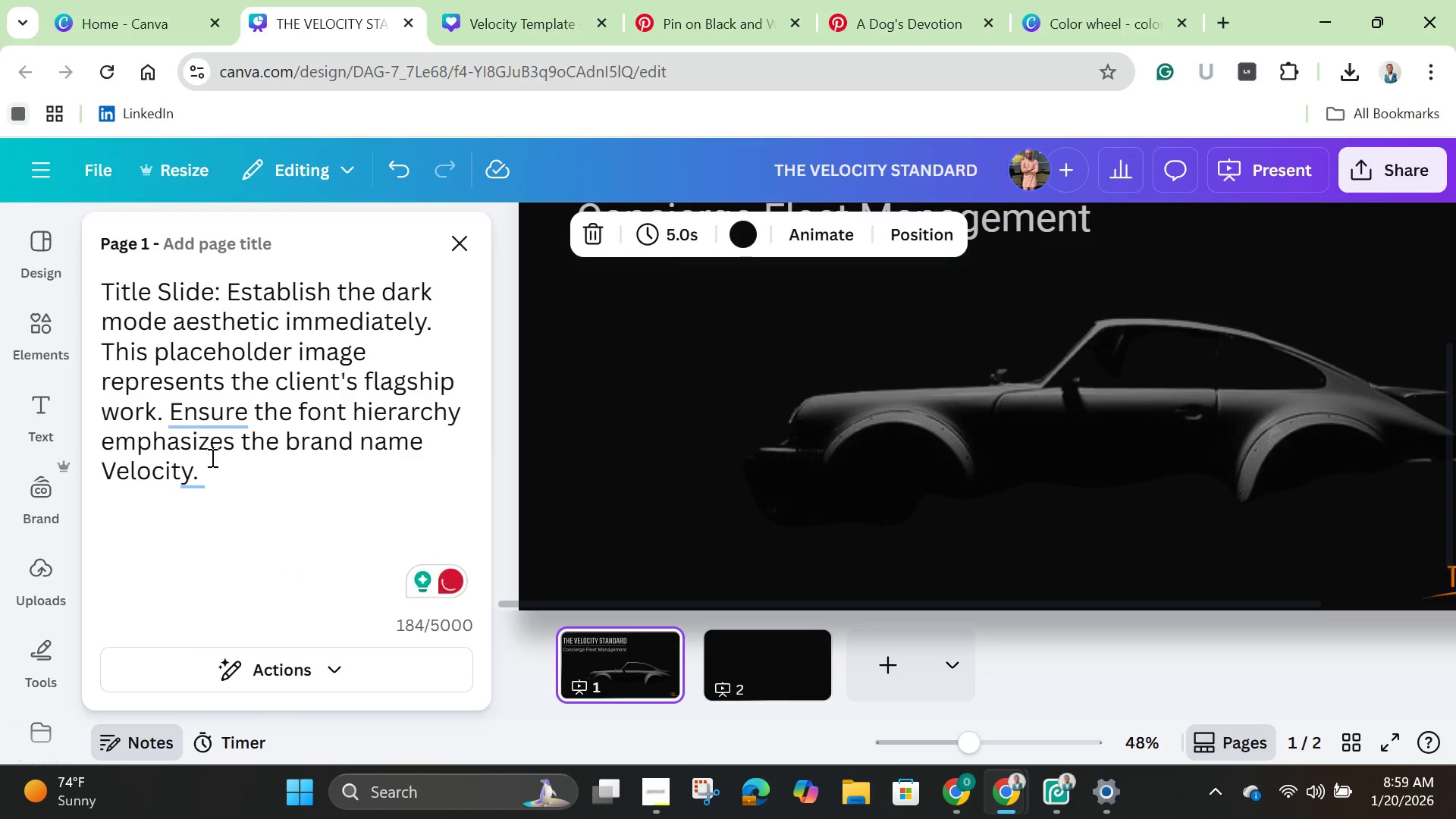 
left_click([205, 449])
 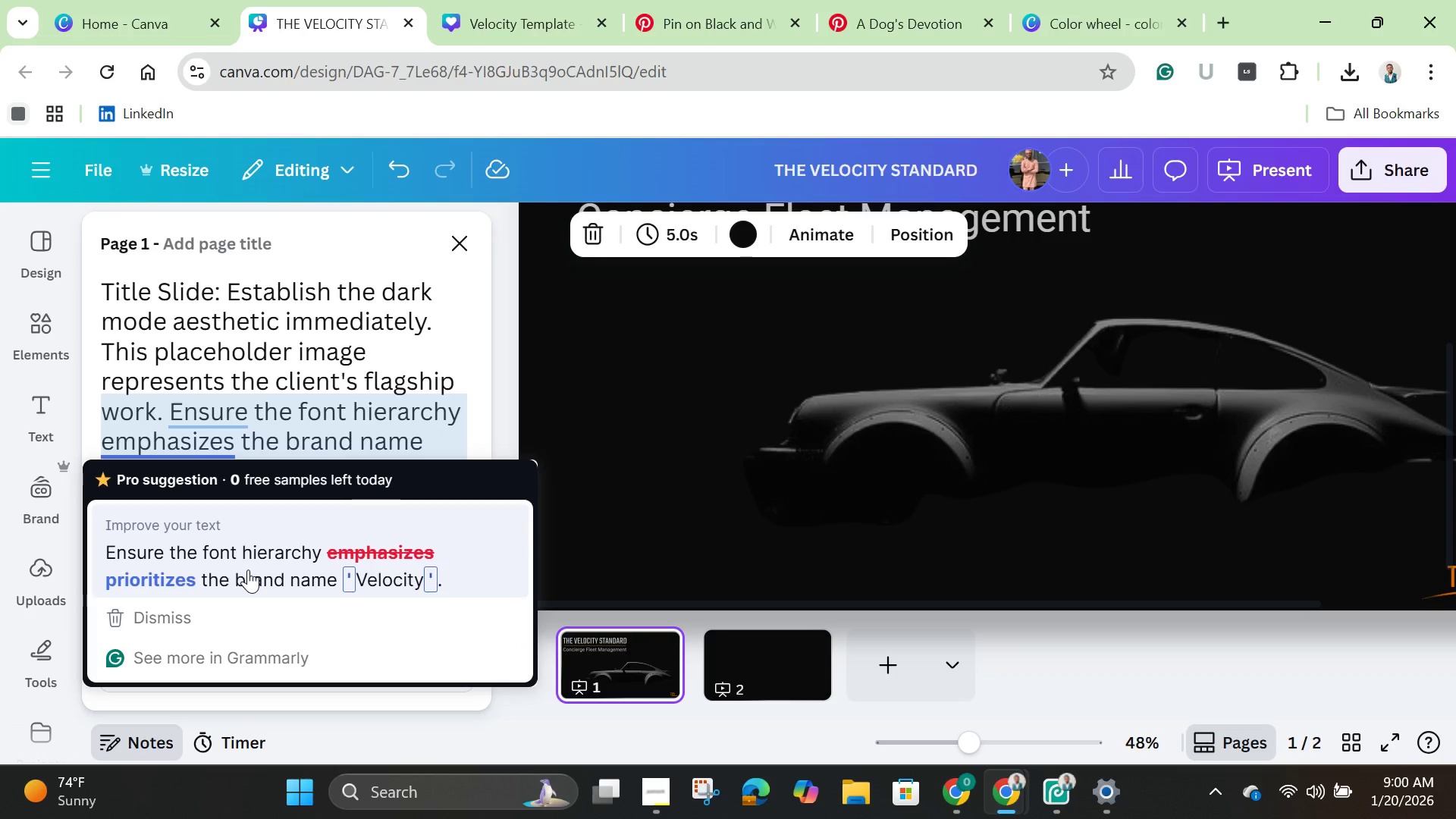 
wait(5.23)
 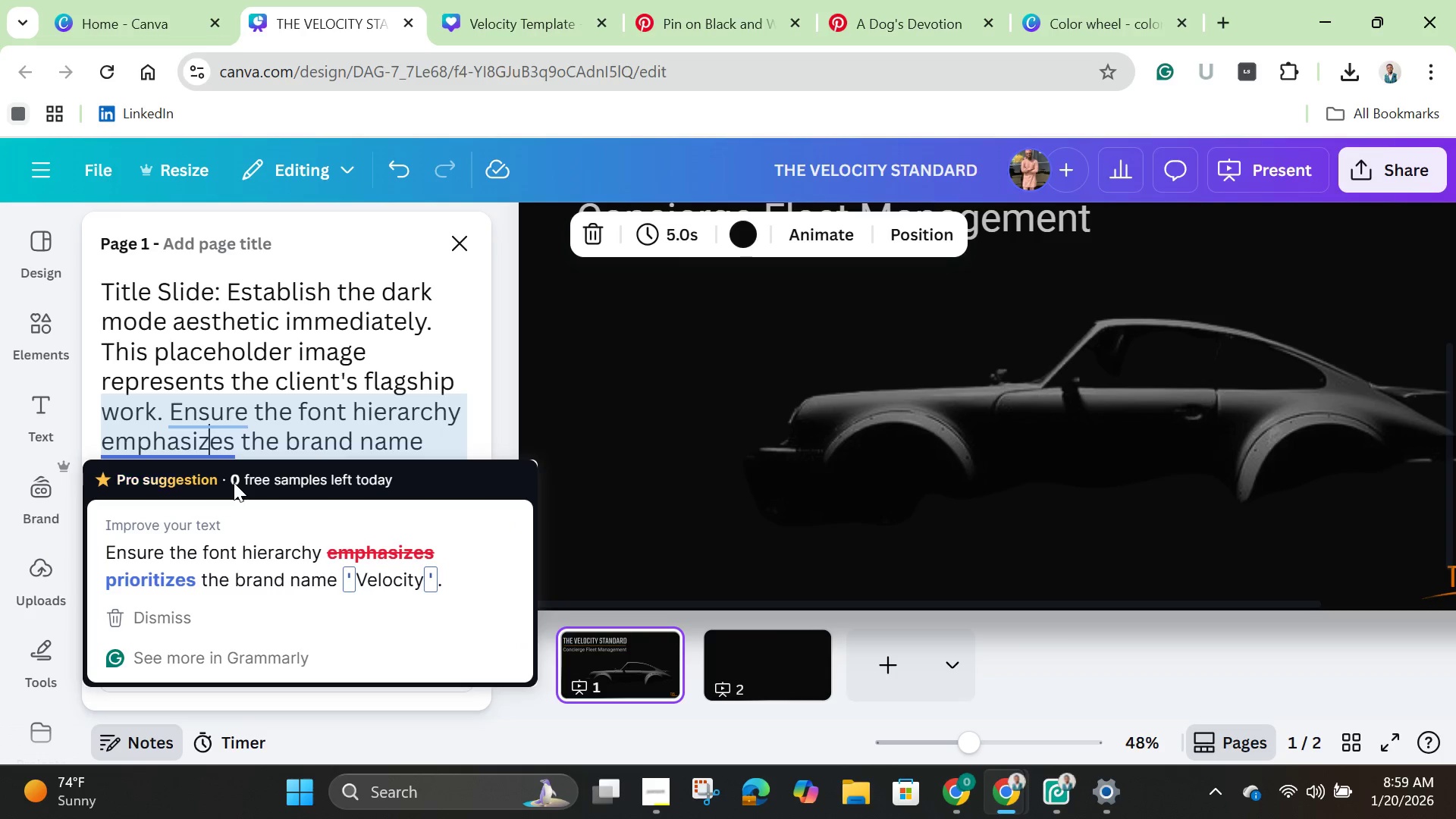 
left_click([267, 441])
 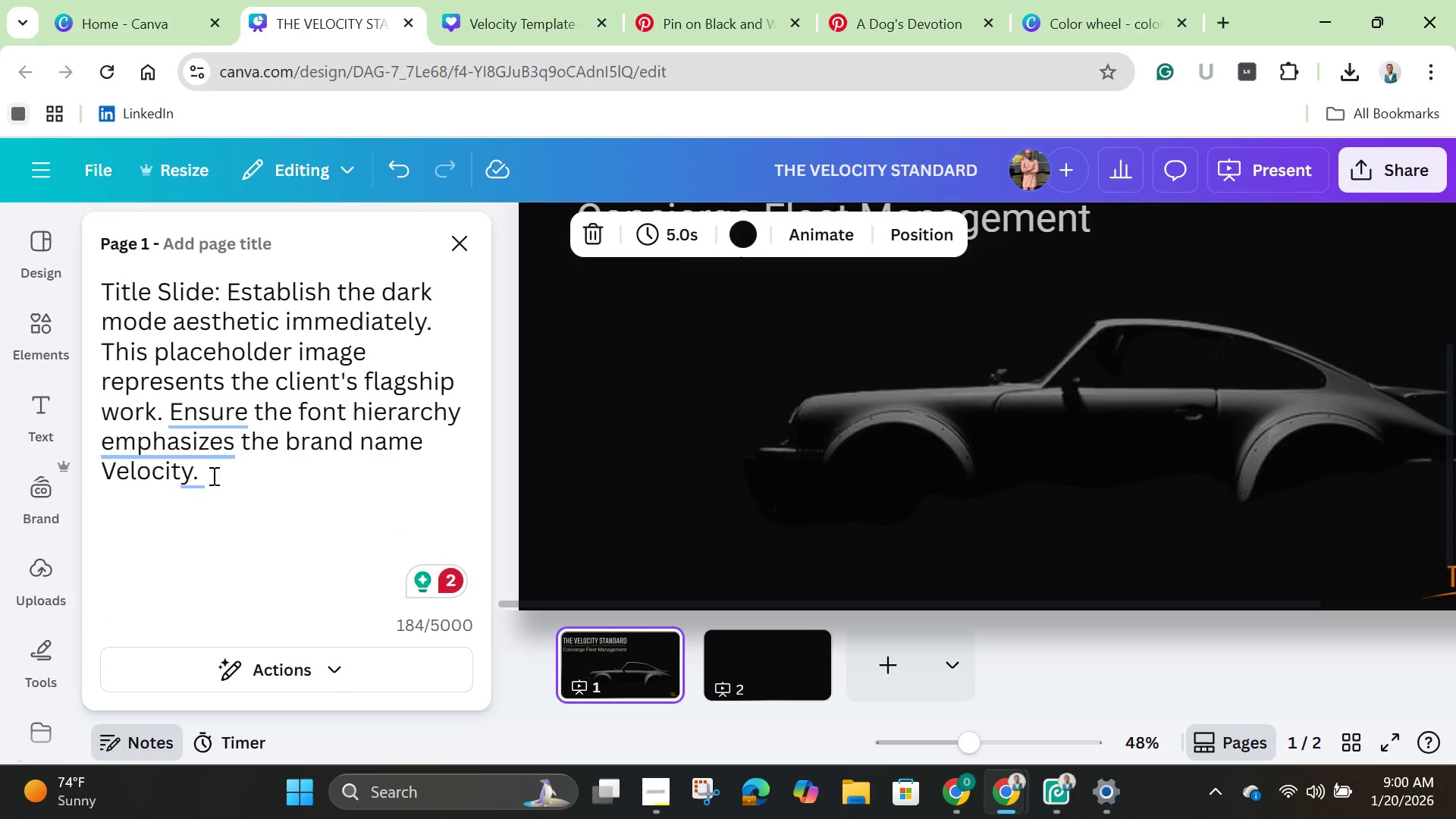 
left_click([200, 472])
 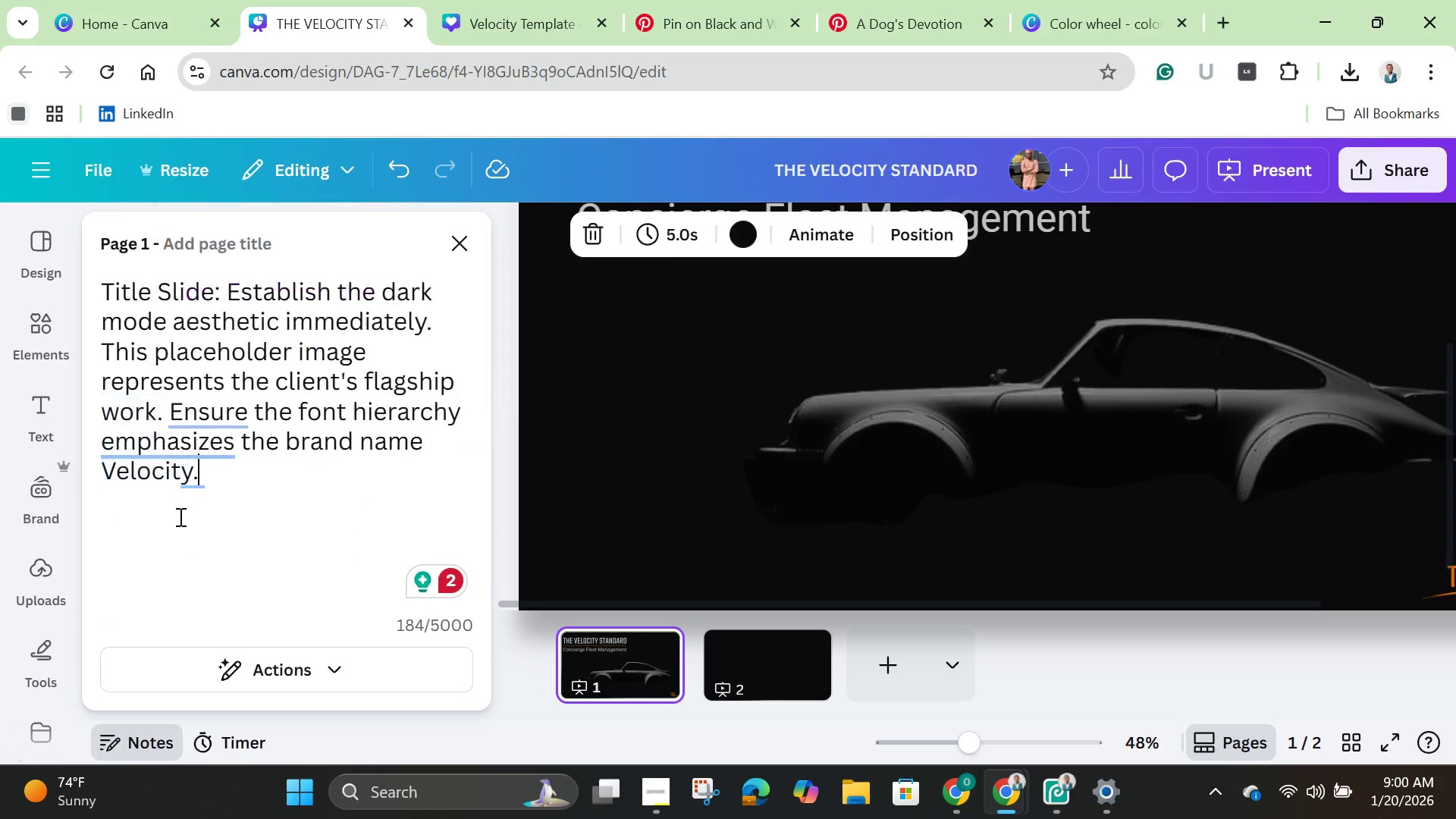 
left_click([253, 520])
 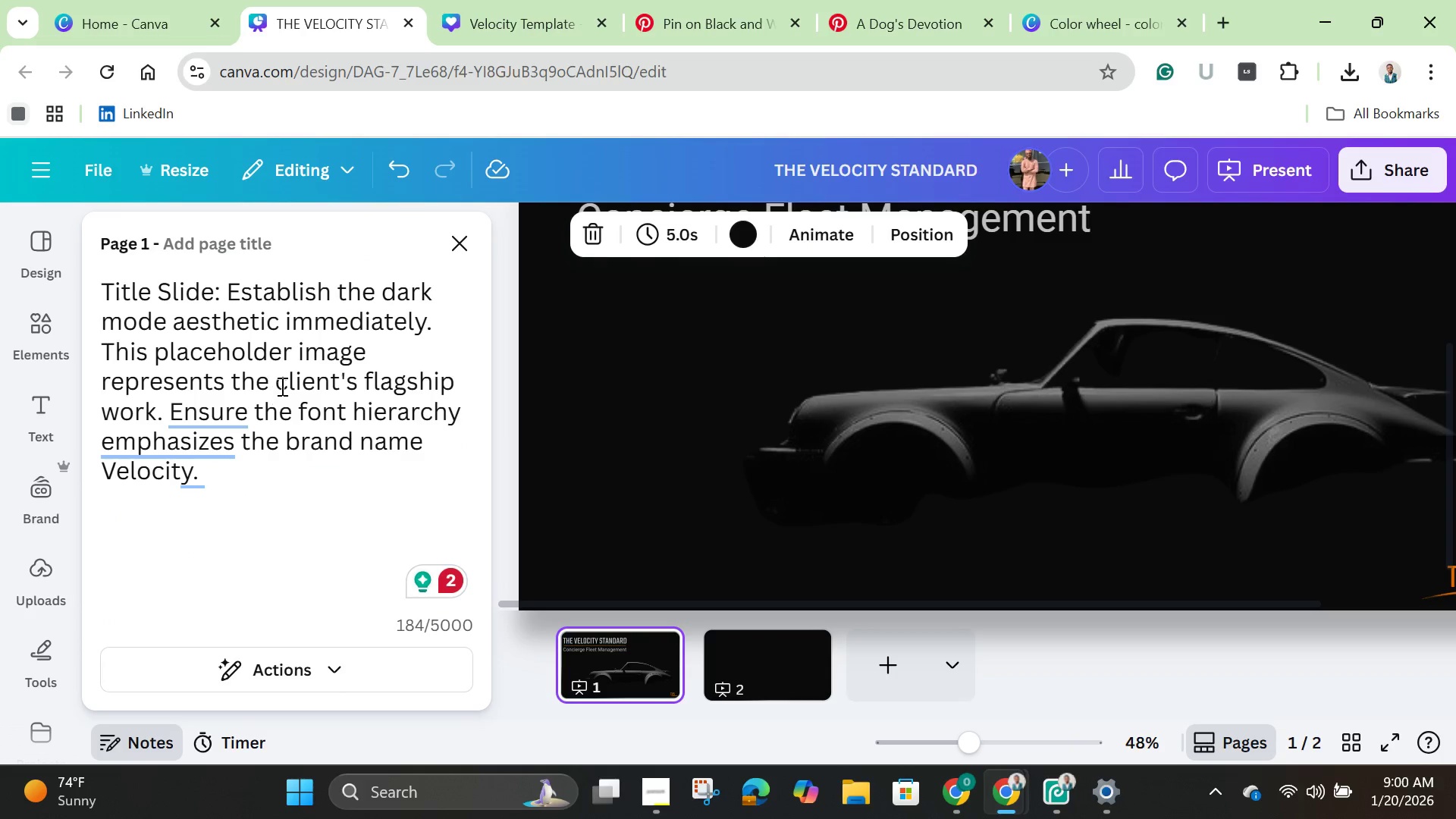 
wait(5.42)
 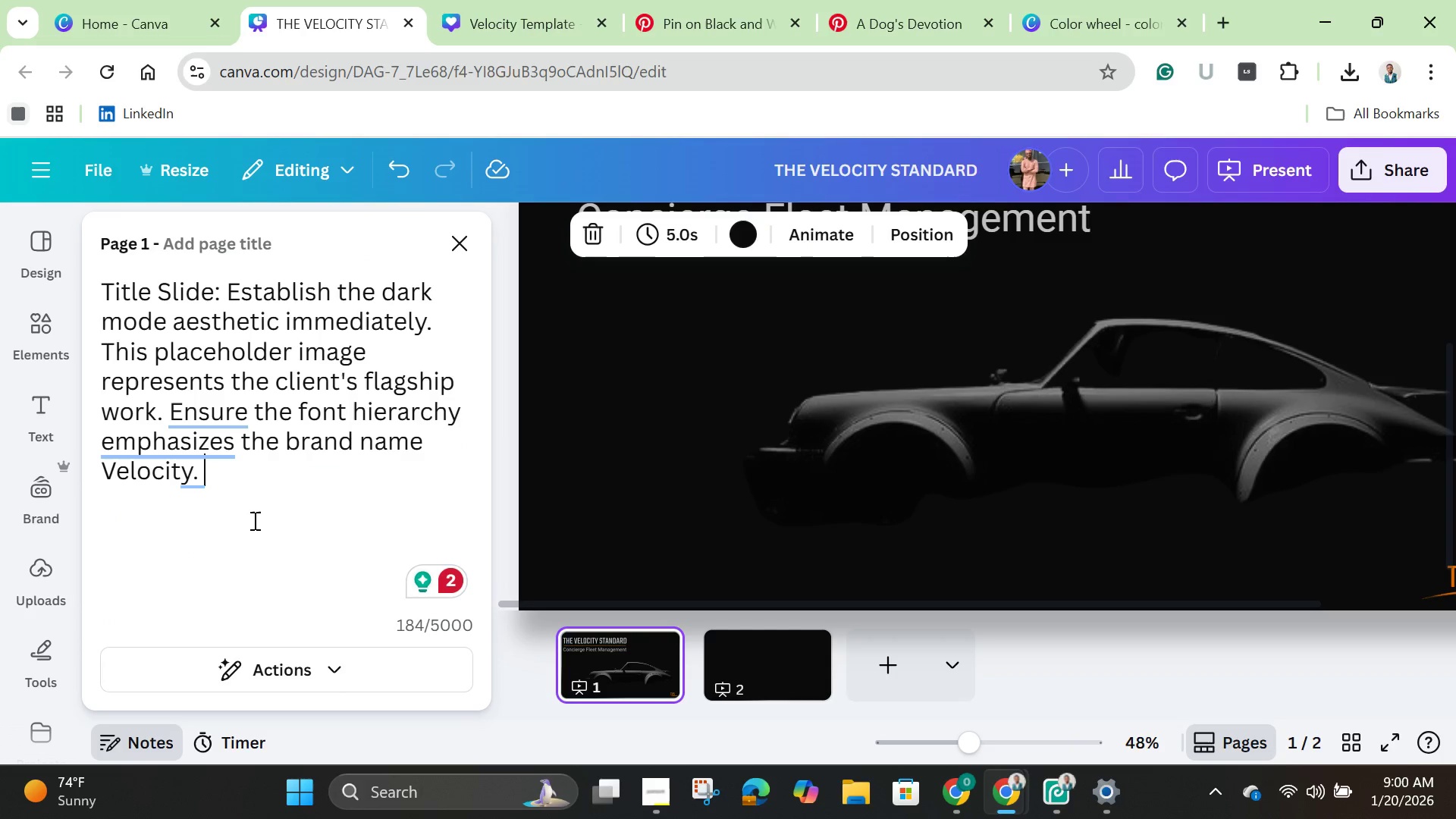 
left_click([322, 325])
 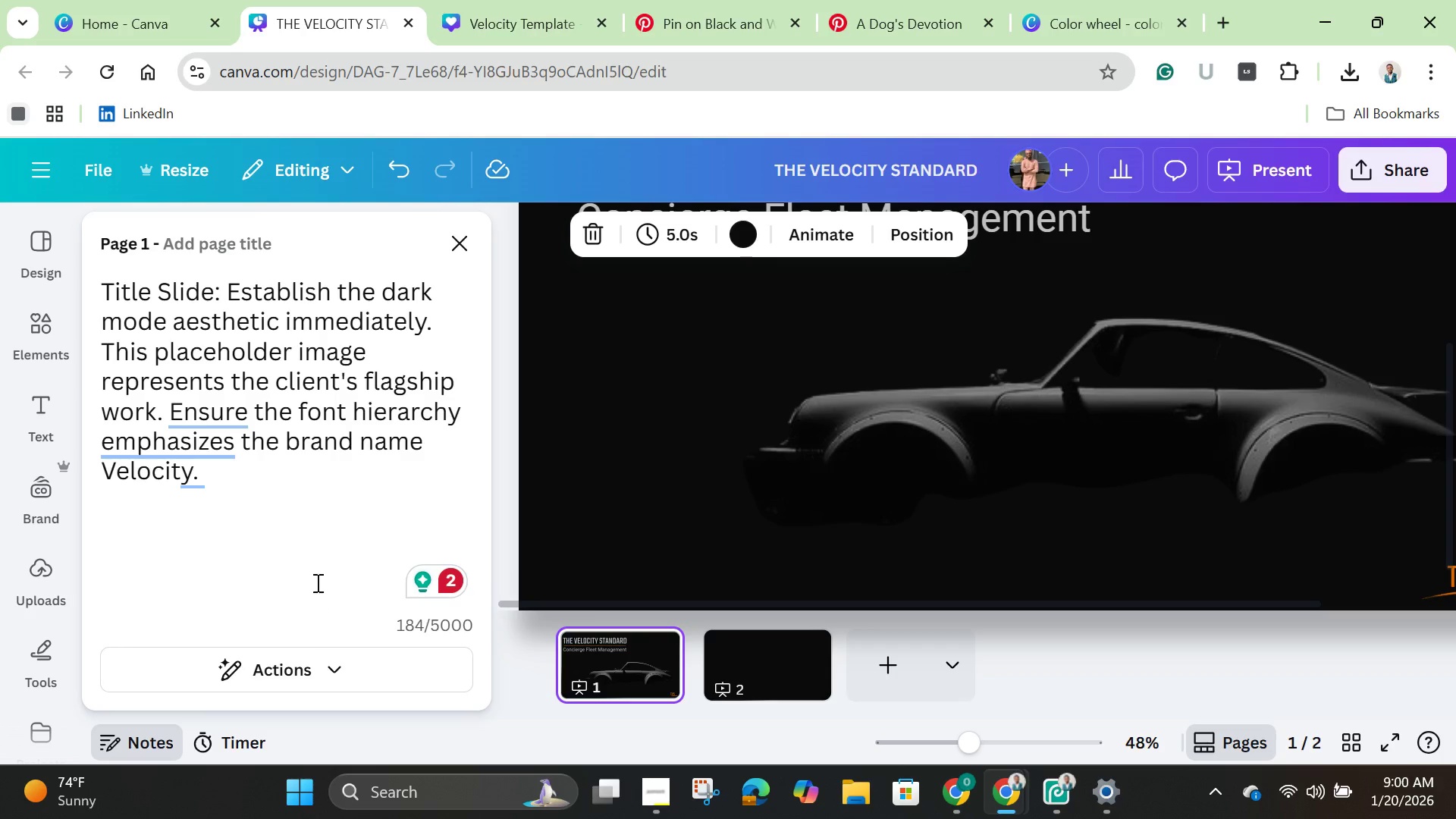 
scroll: coordinate [327, 530], scroll_direction: down, amount: 2.0
 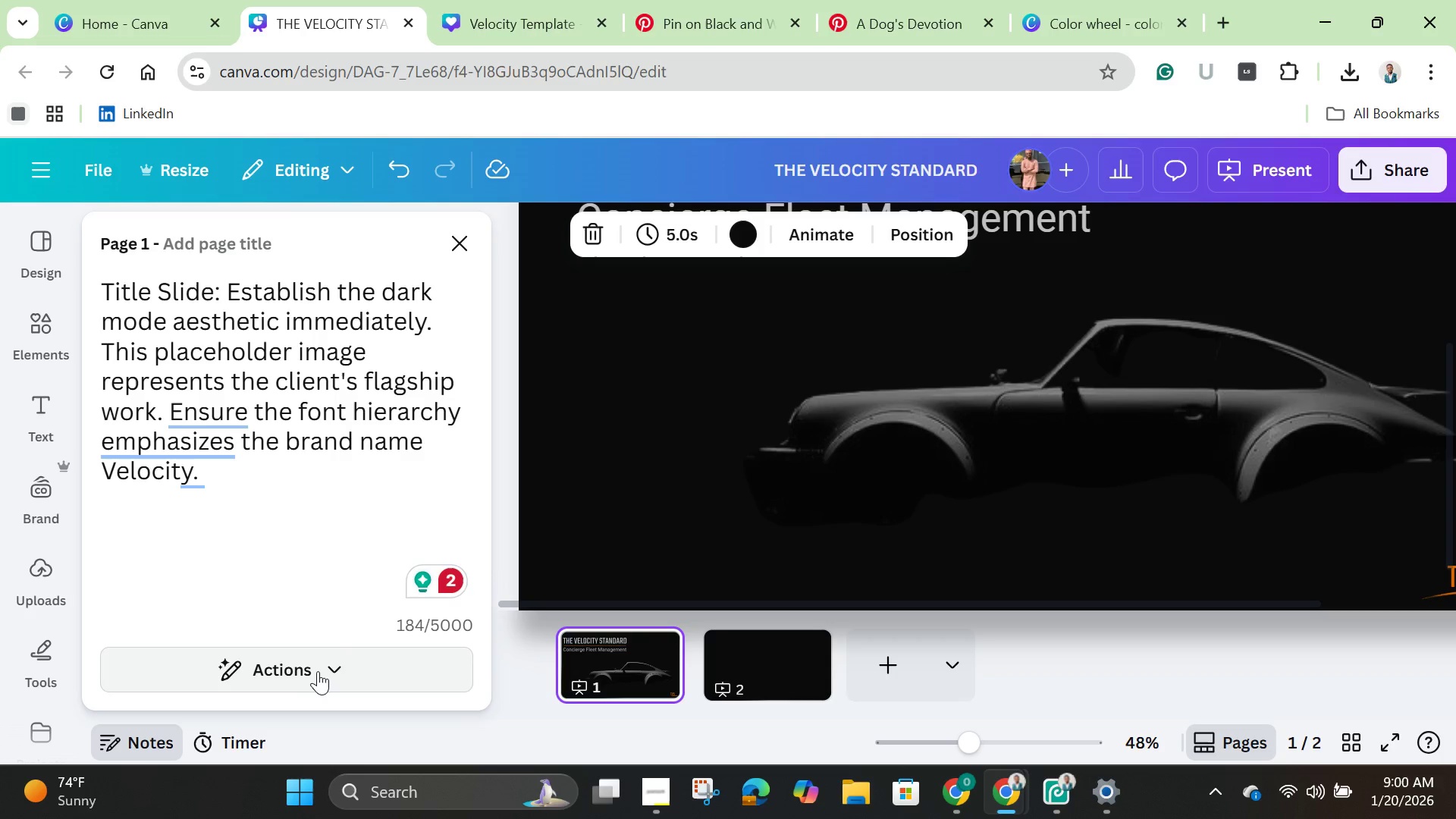 
left_click([318, 671])
 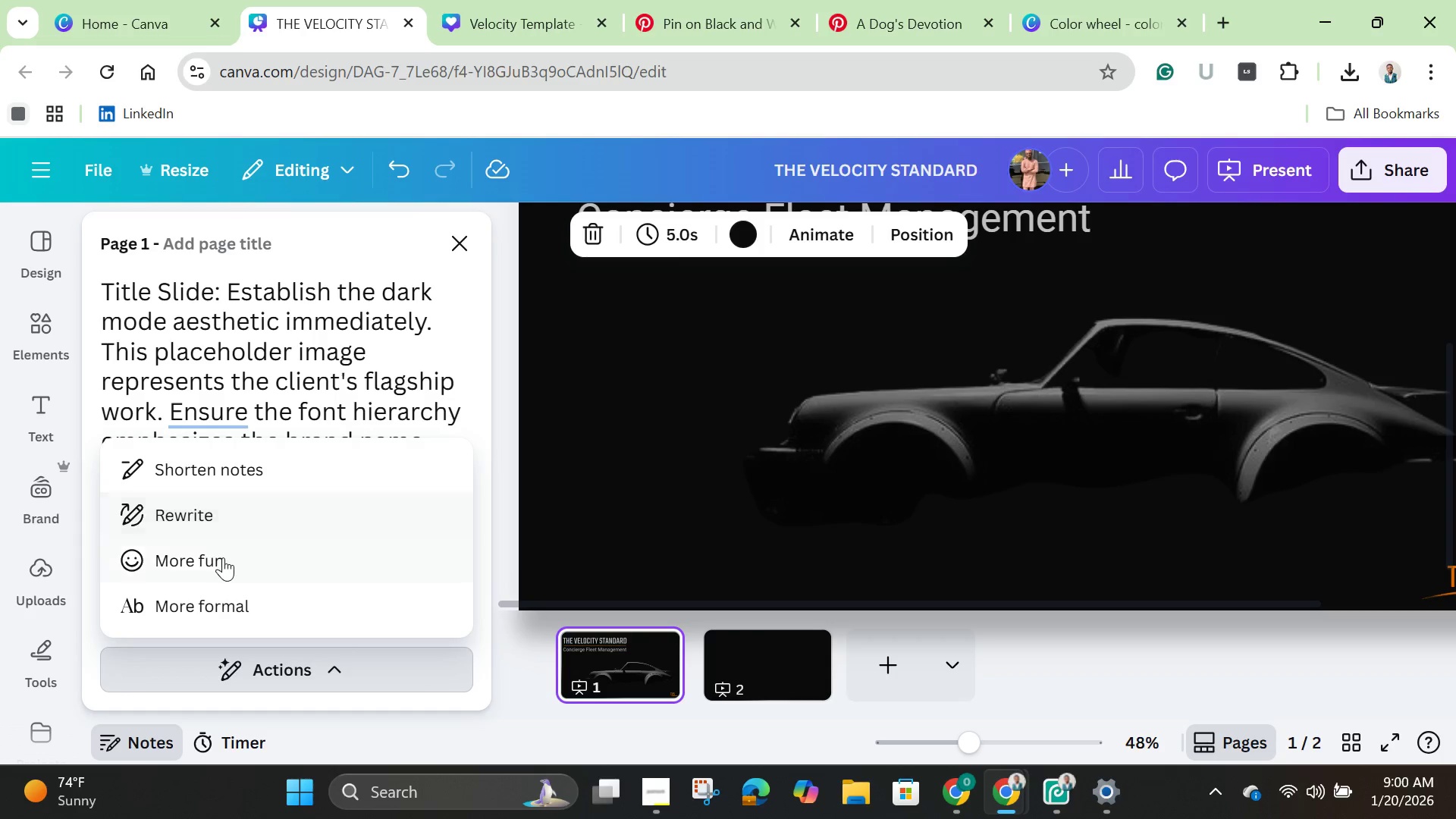 
scroll: coordinate [231, 582], scroll_direction: down, amount: 2.0
 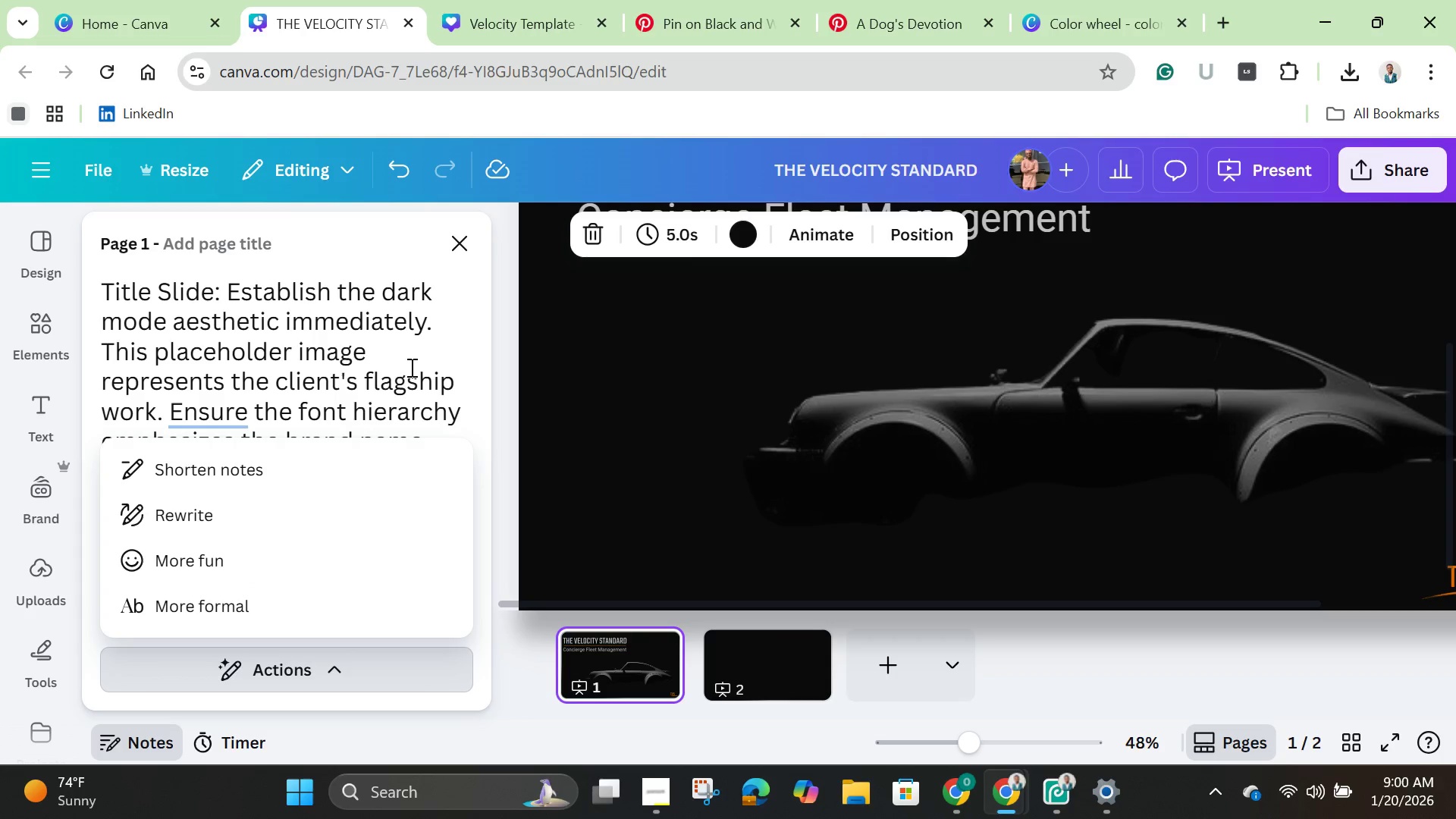 
left_click([448, 390])
 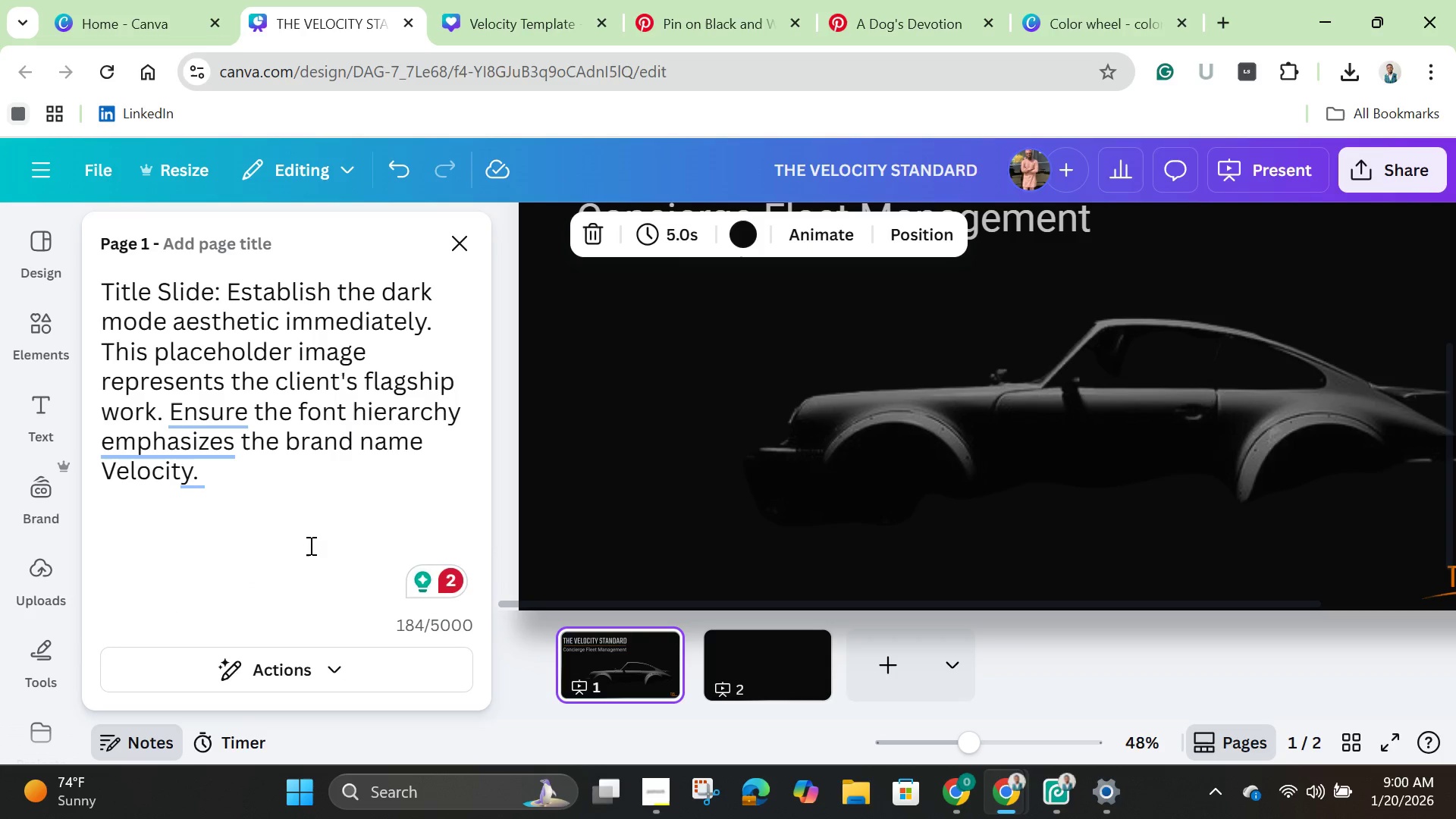 
left_click([308, 546])
 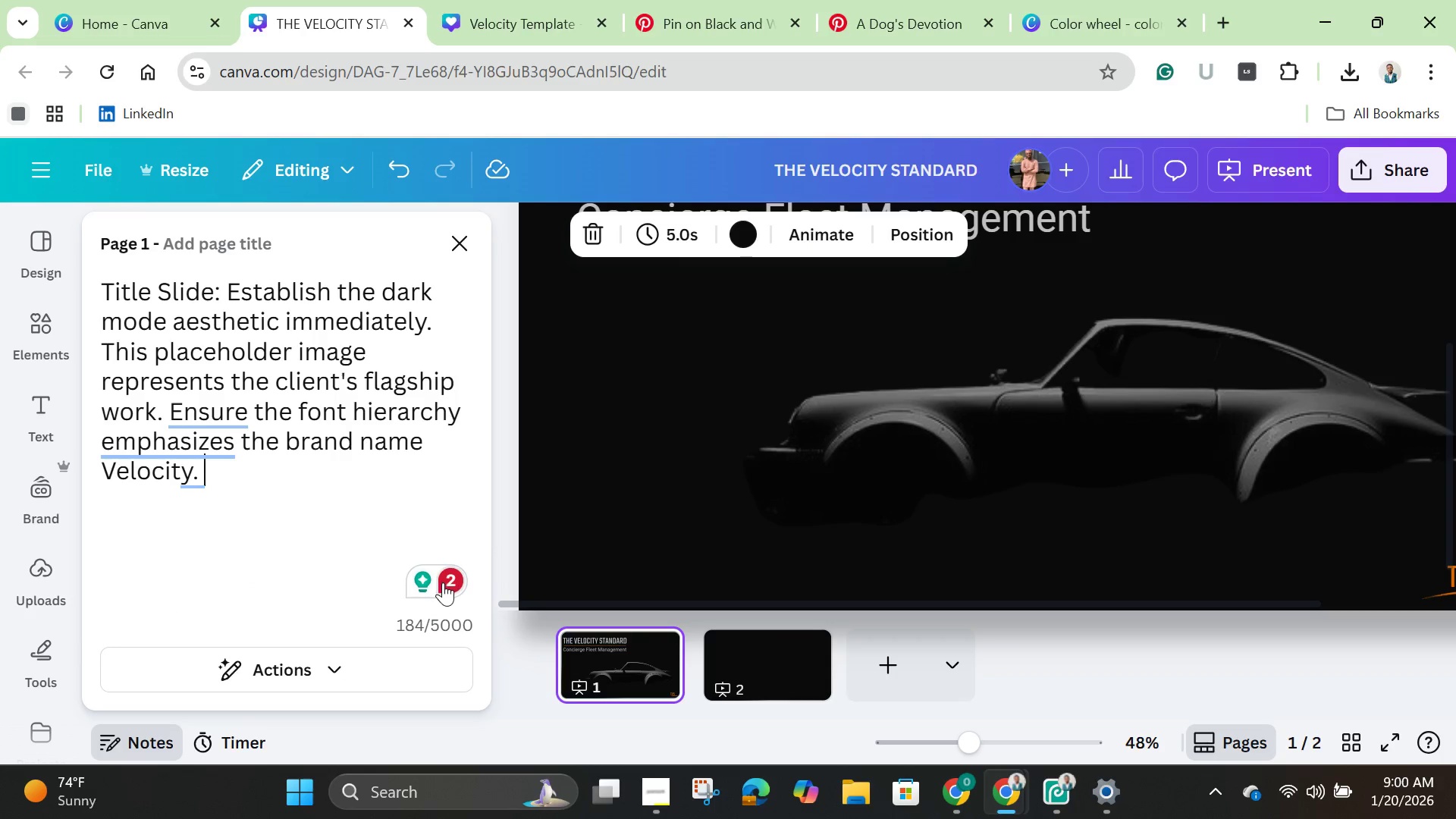 
left_click([449, 582])
 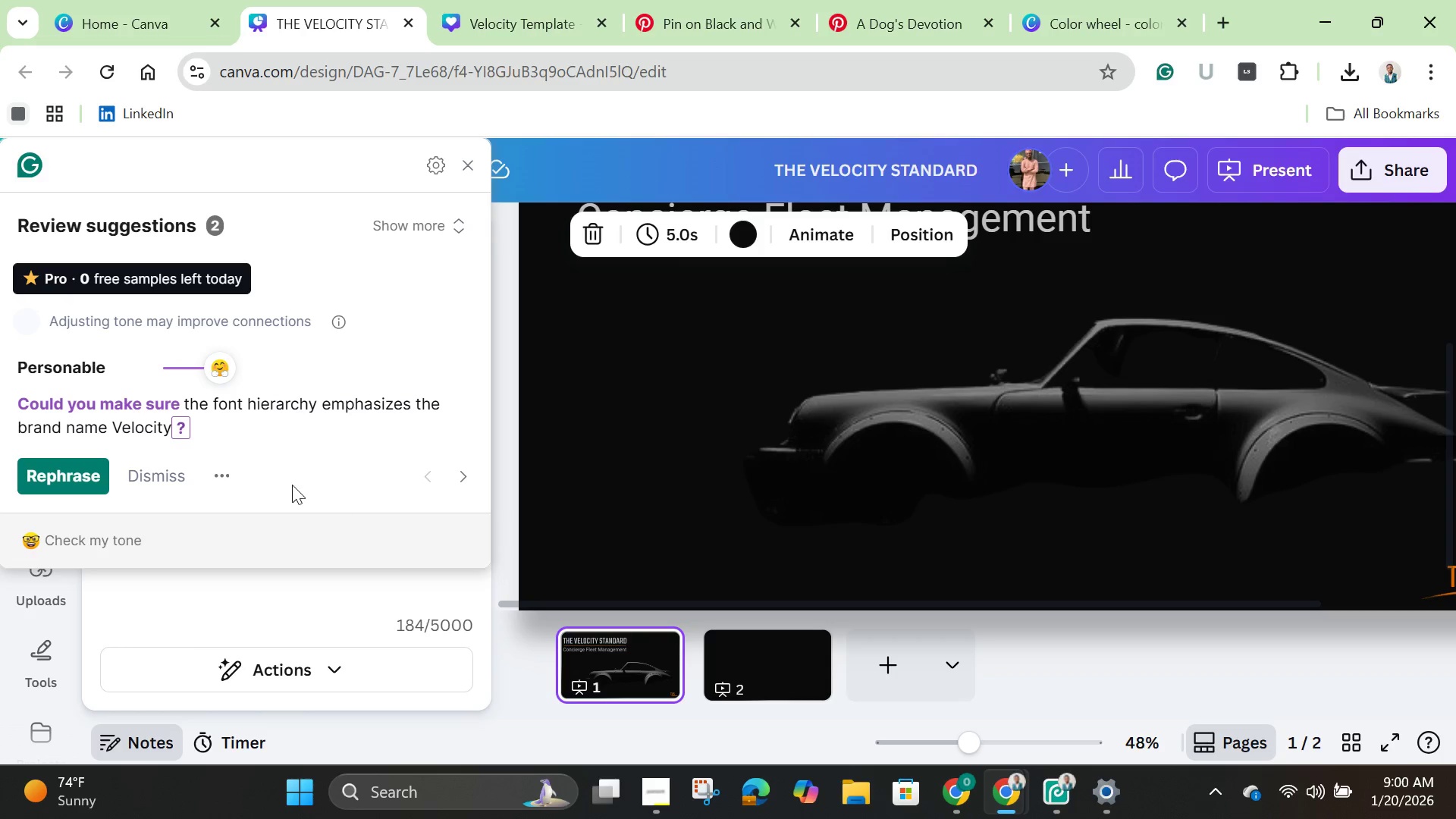 
wait(6.0)
 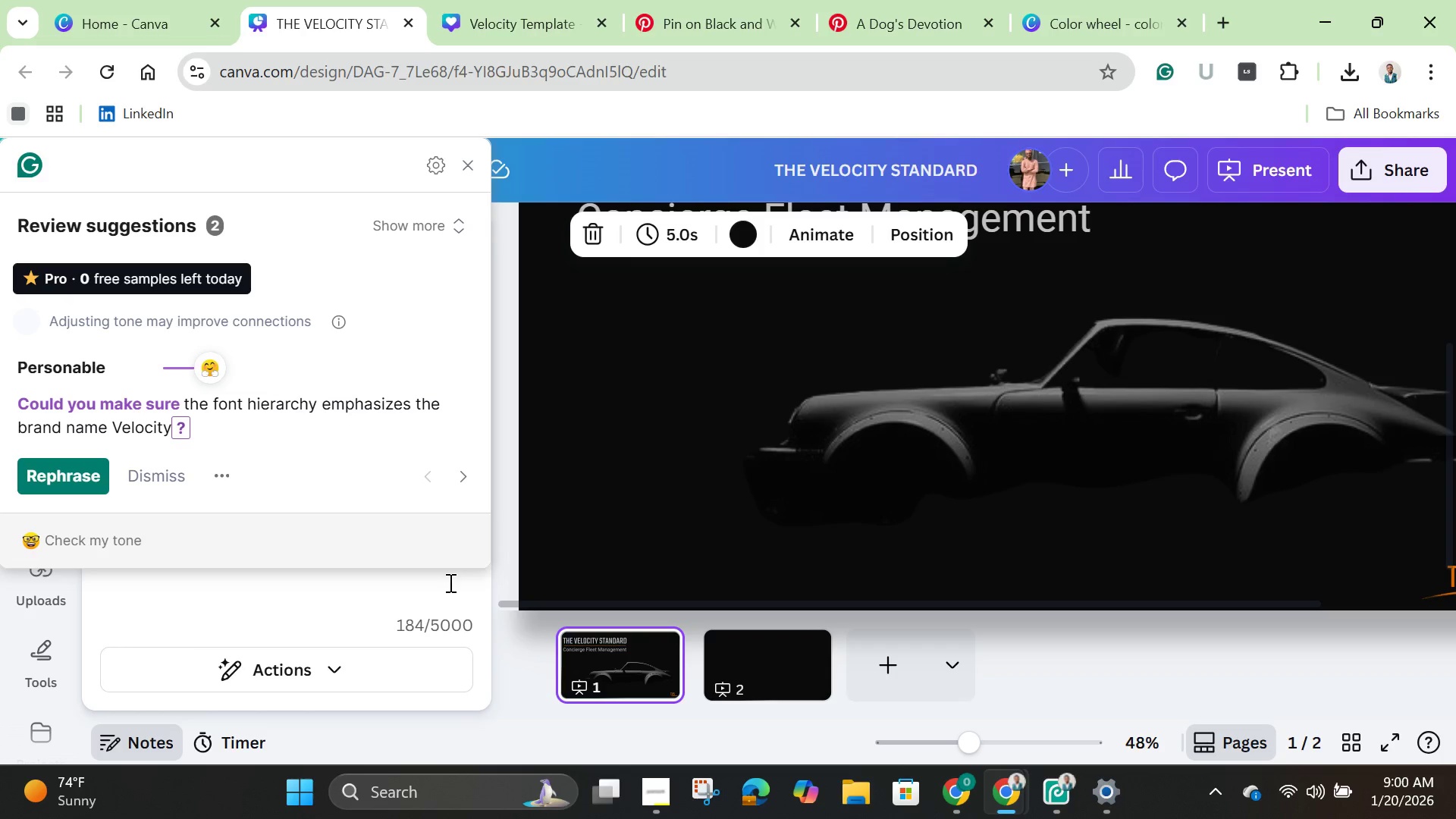 
left_click([471, 171])
 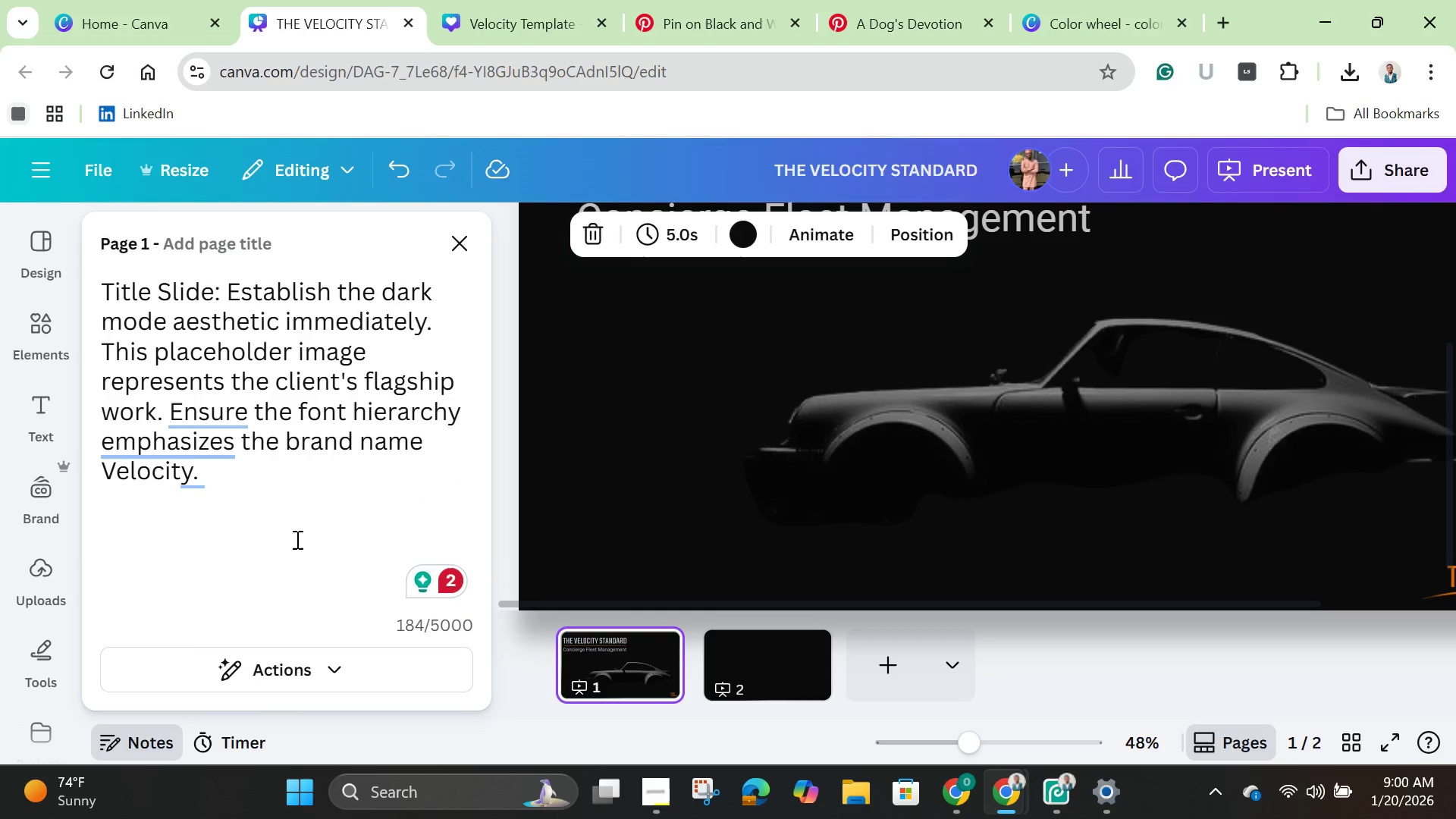 
left_click([296, 539])
 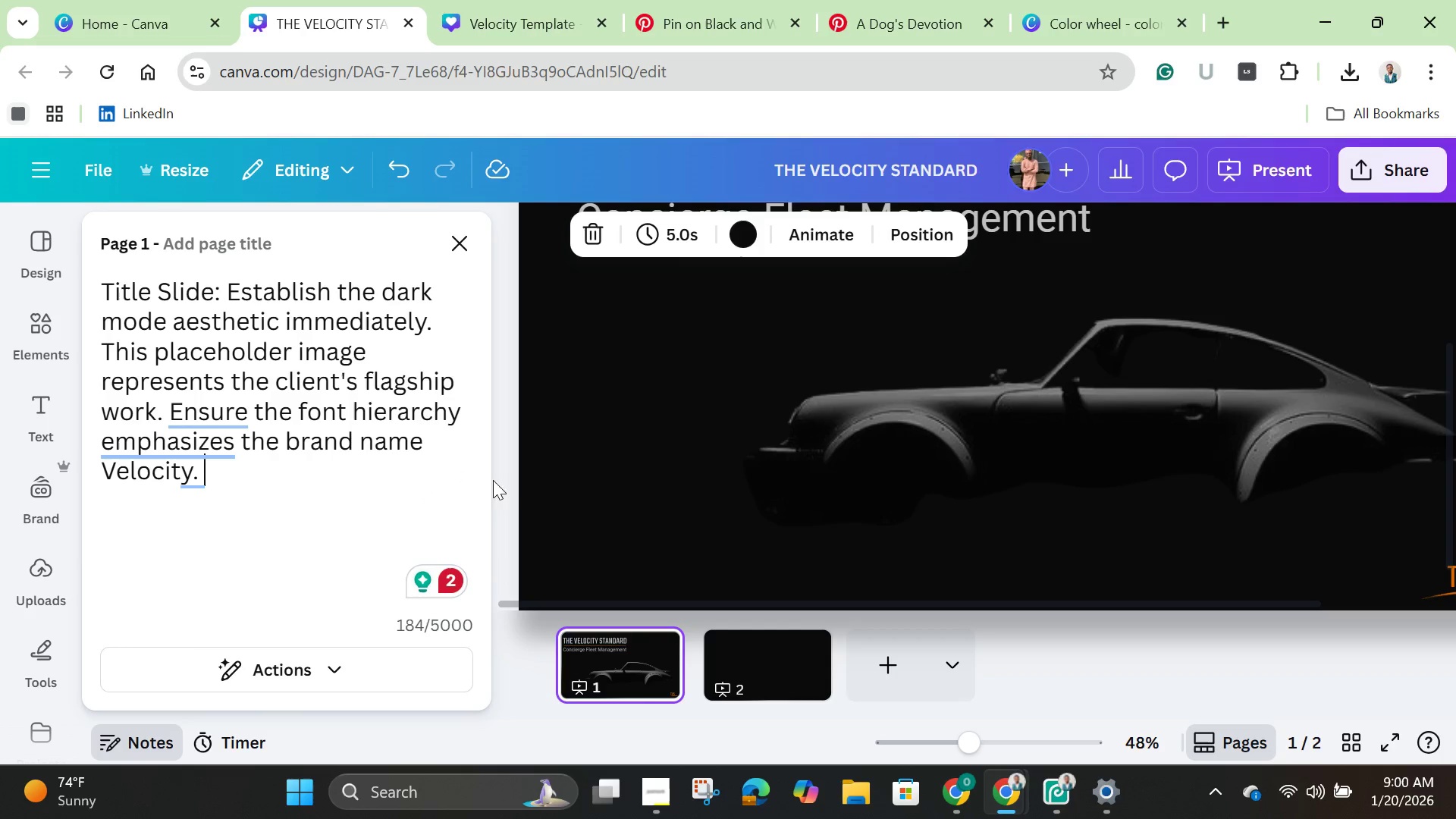 
left_click([501, 477])
 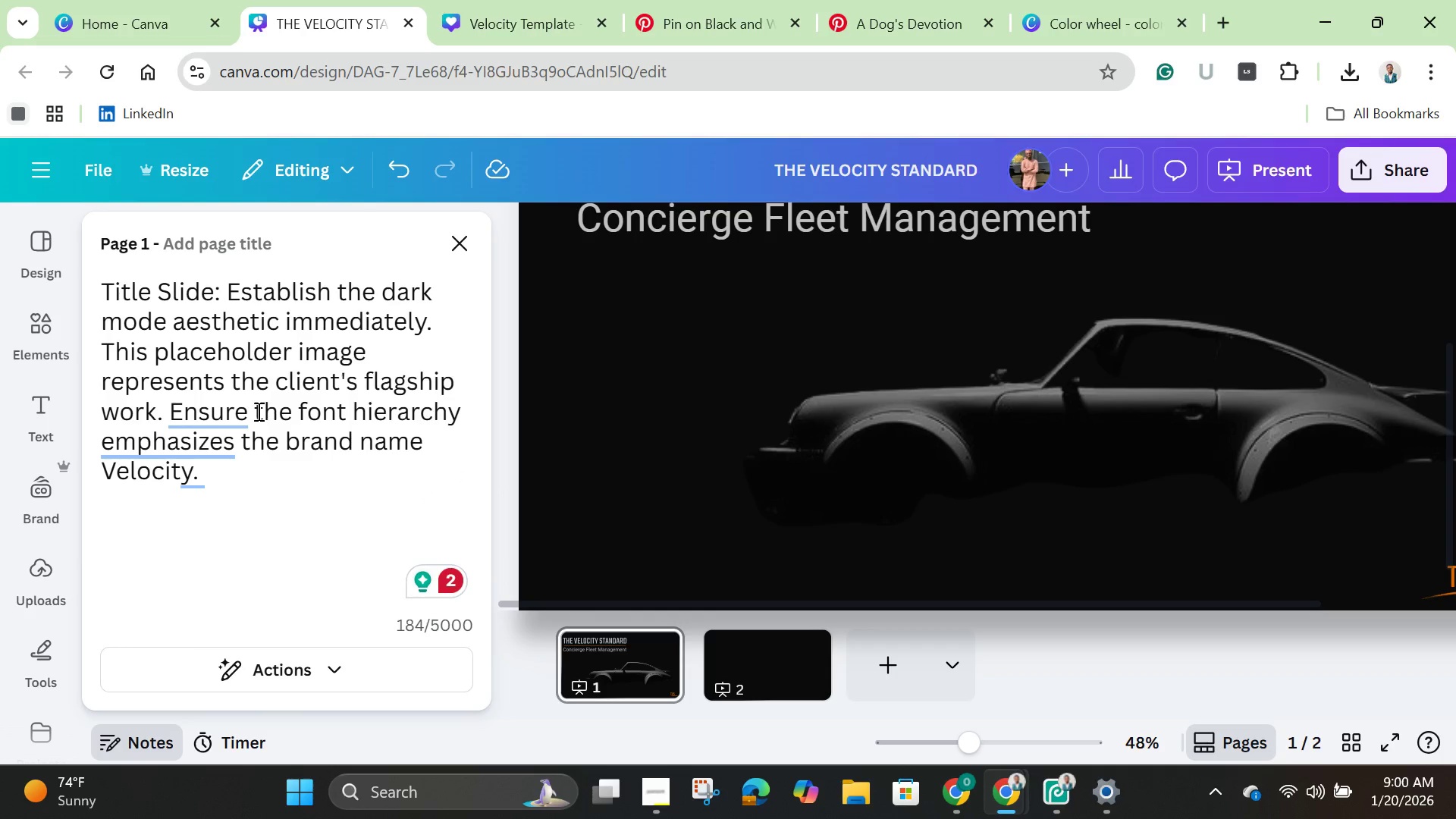 
double_click([257, 411])
 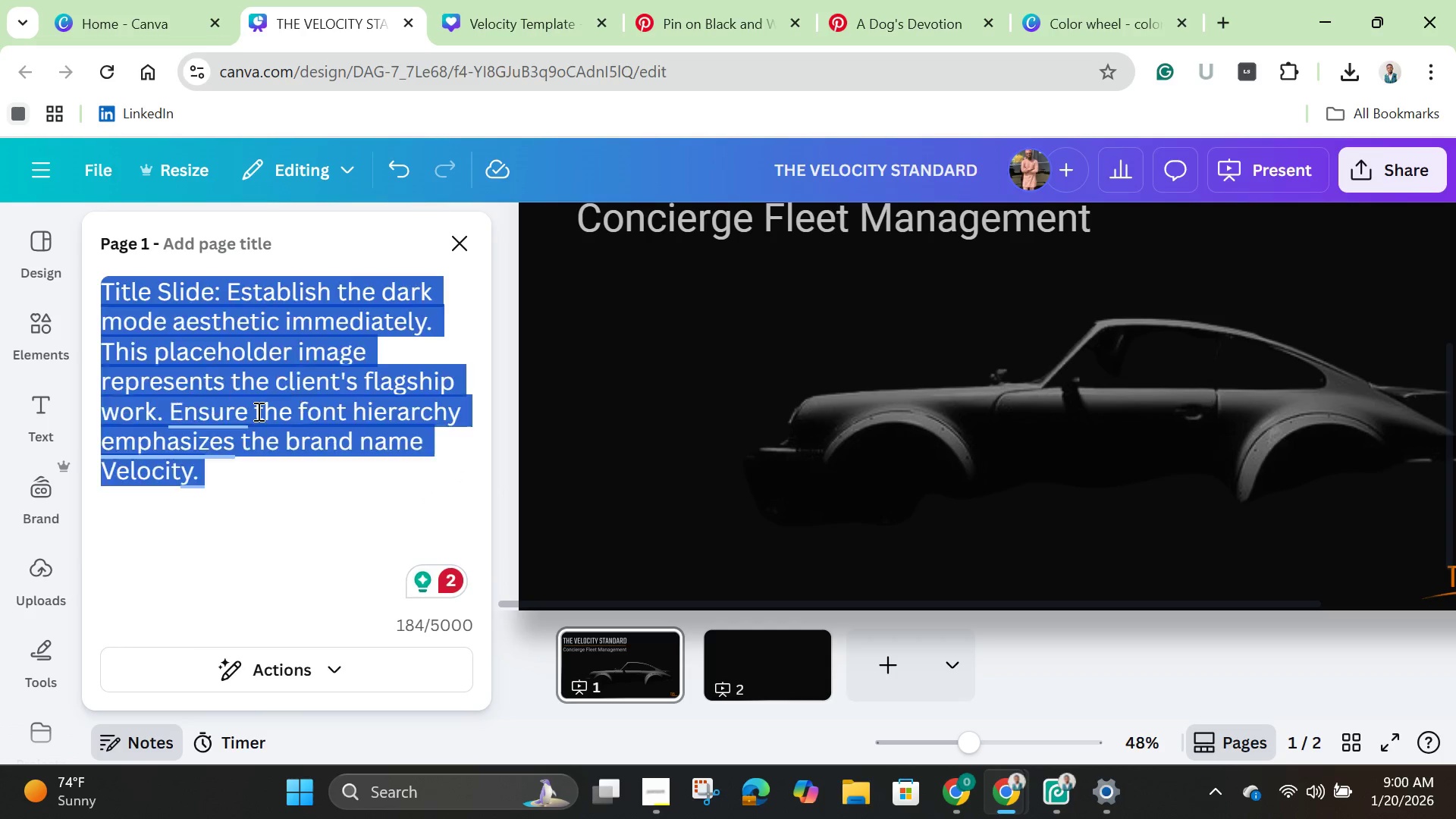 
triple_click([257, 411])
 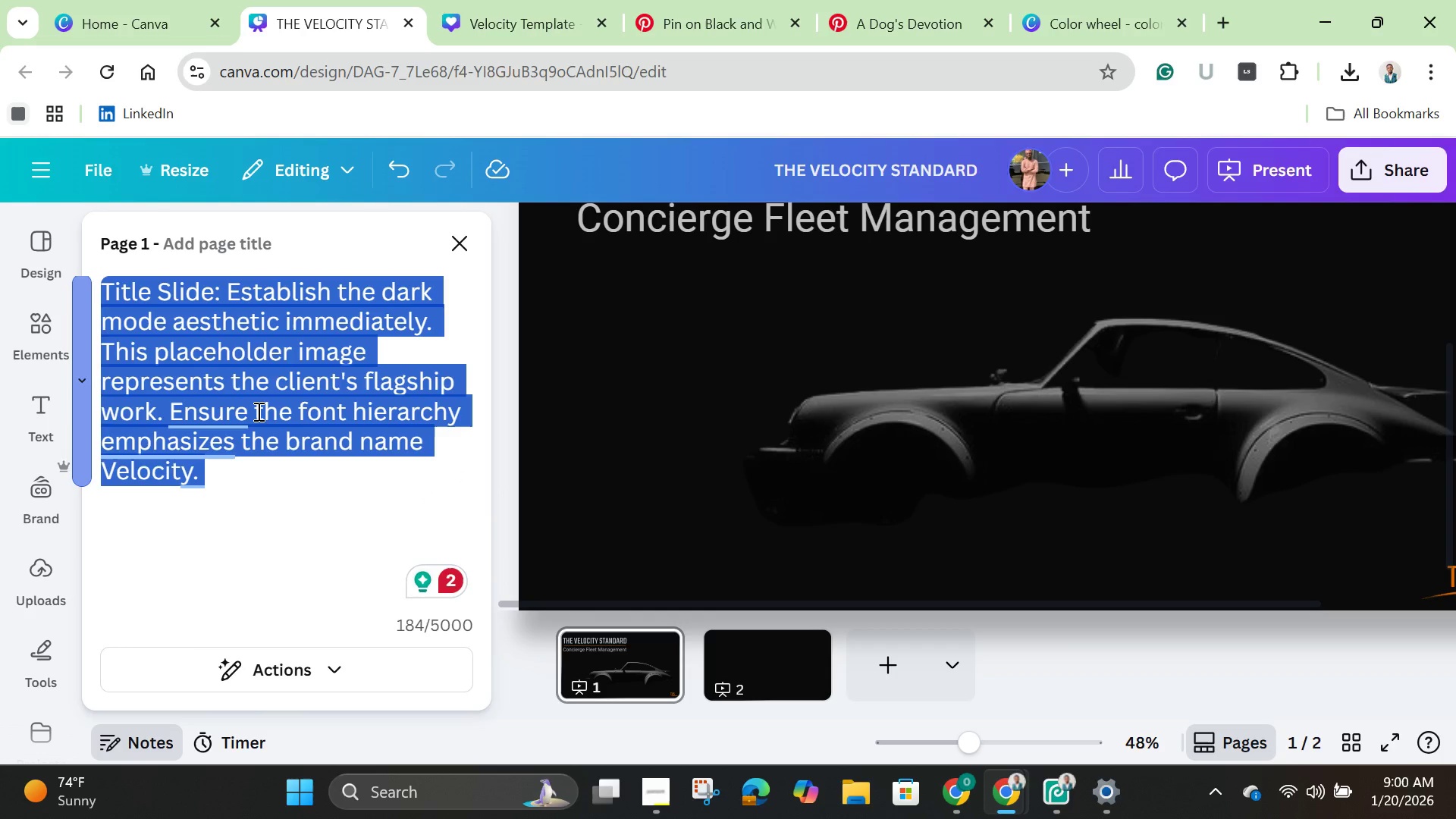 
key(Control+C)
 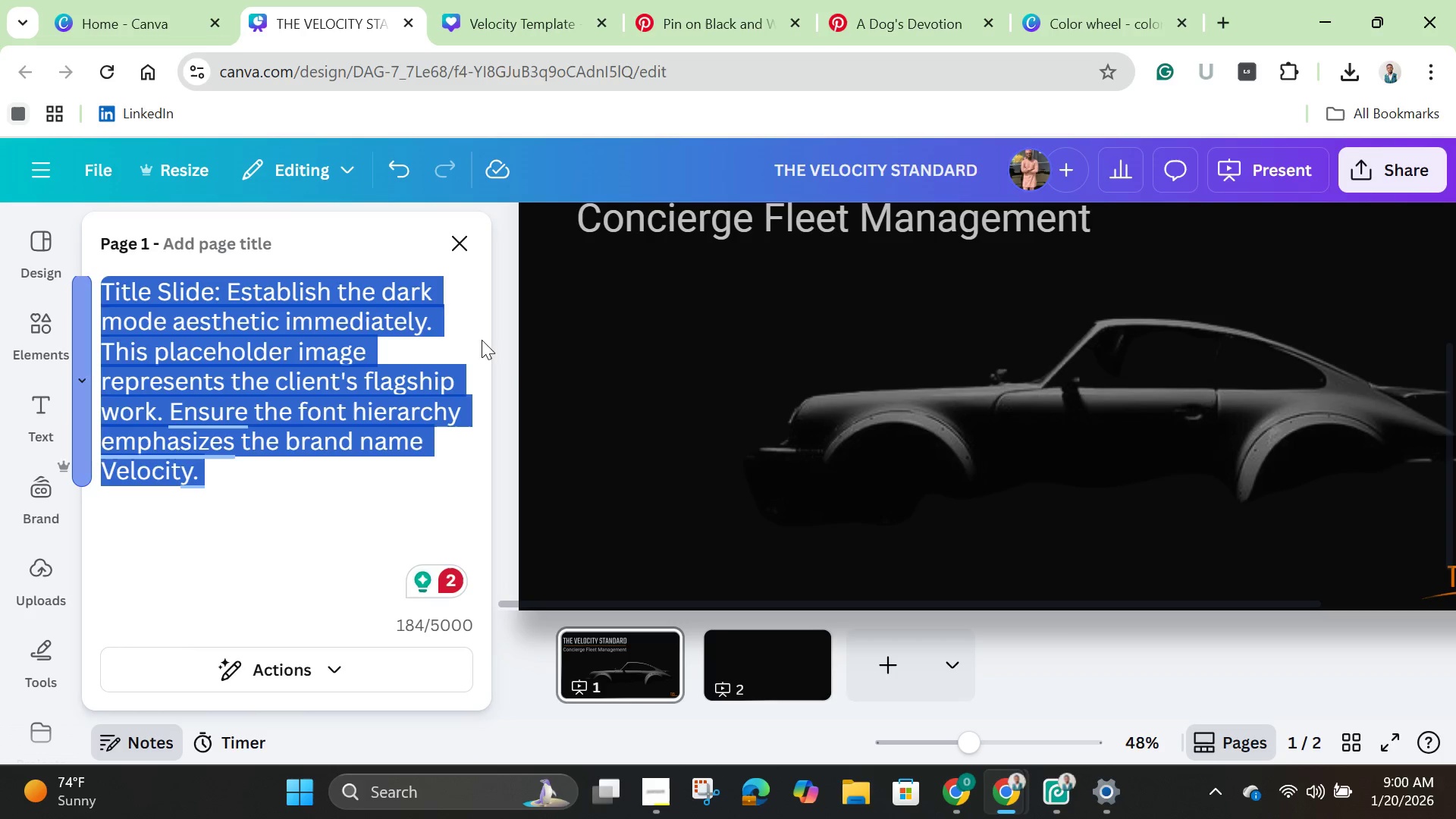 
left_click([507, 365])
 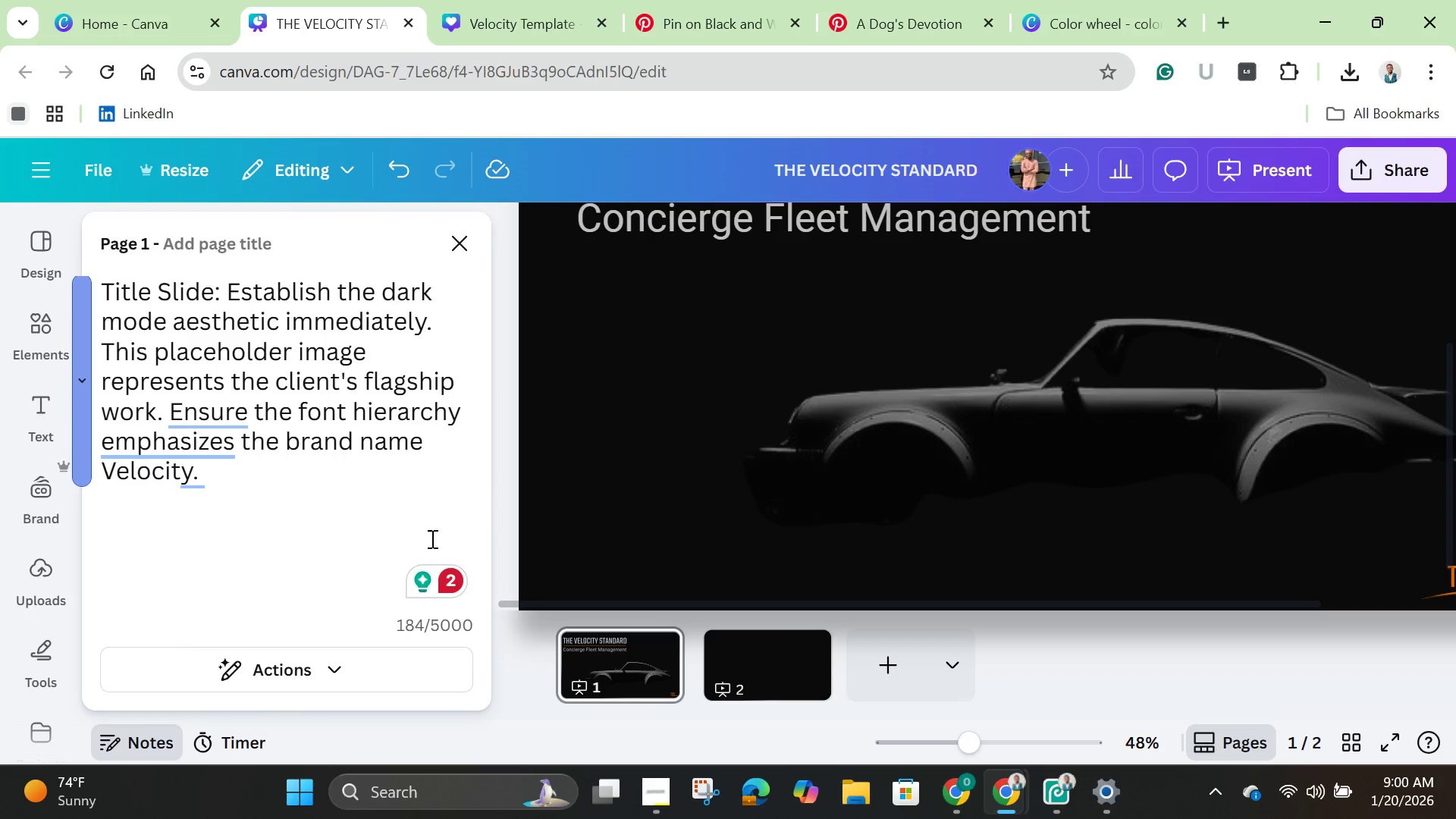 
scroll: coordinate [359, 633], scroll_direction: down, amount: 2.0
 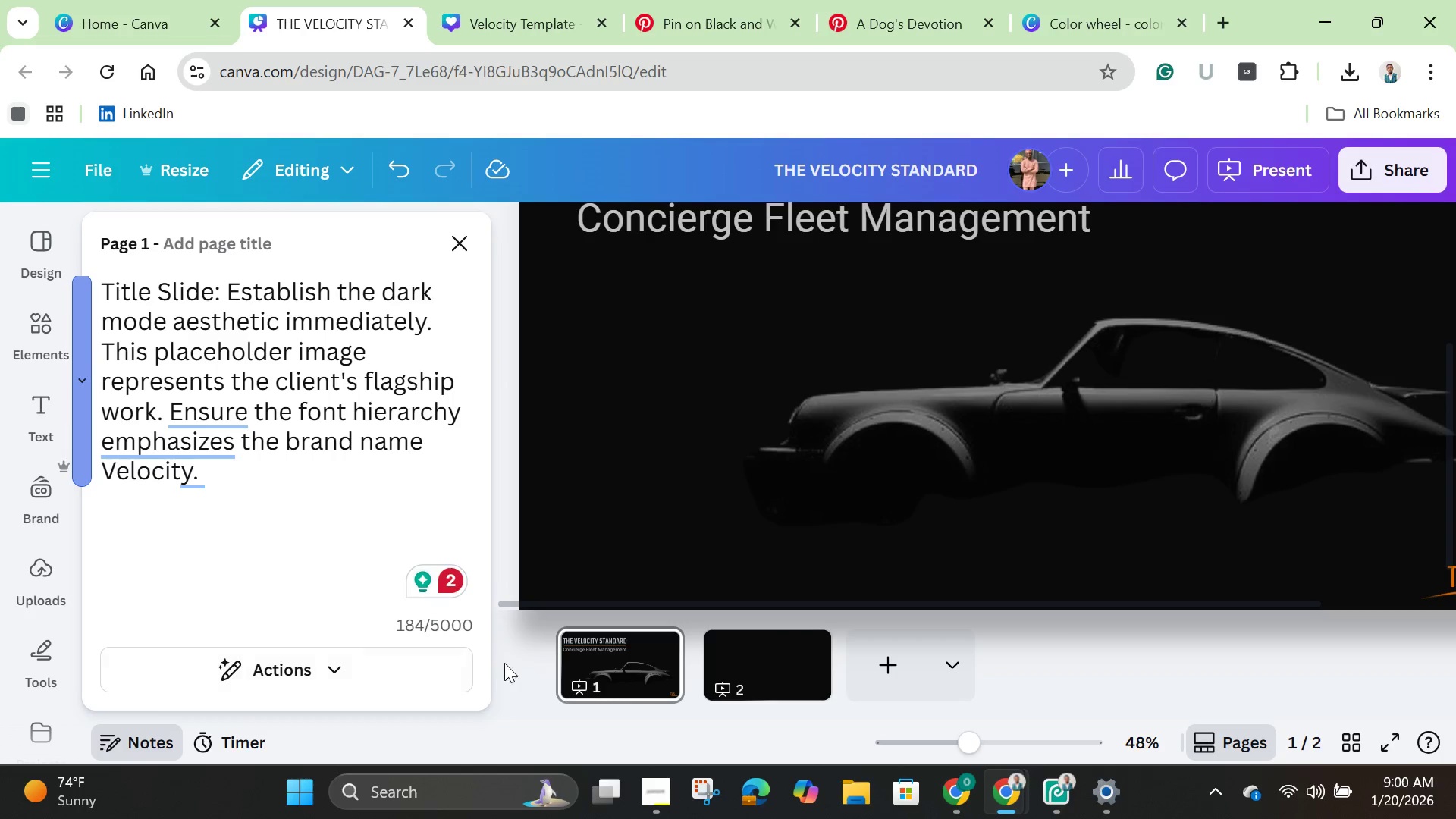 
left_click([515, 667])
 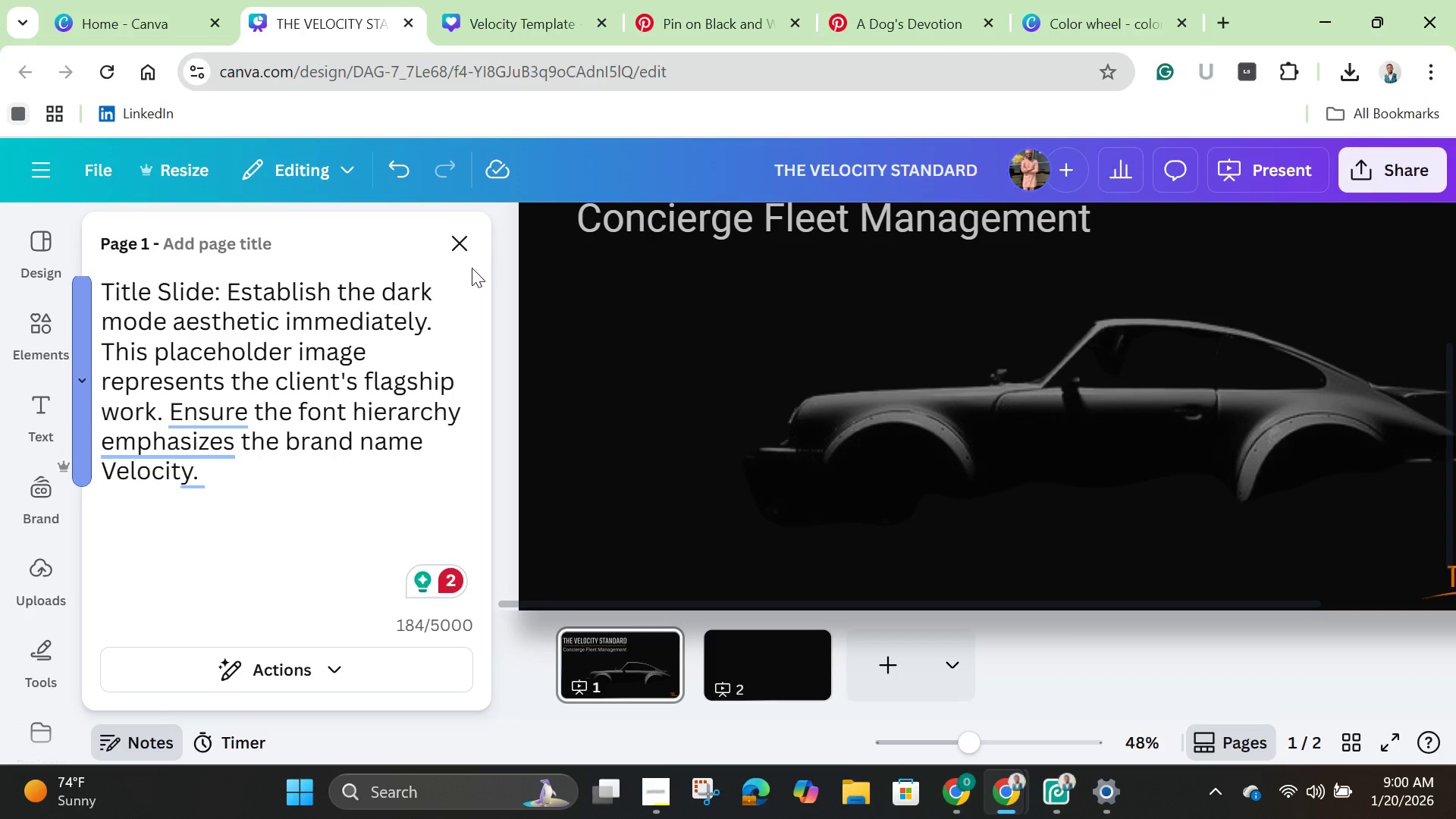 
left_click([457, 242])
 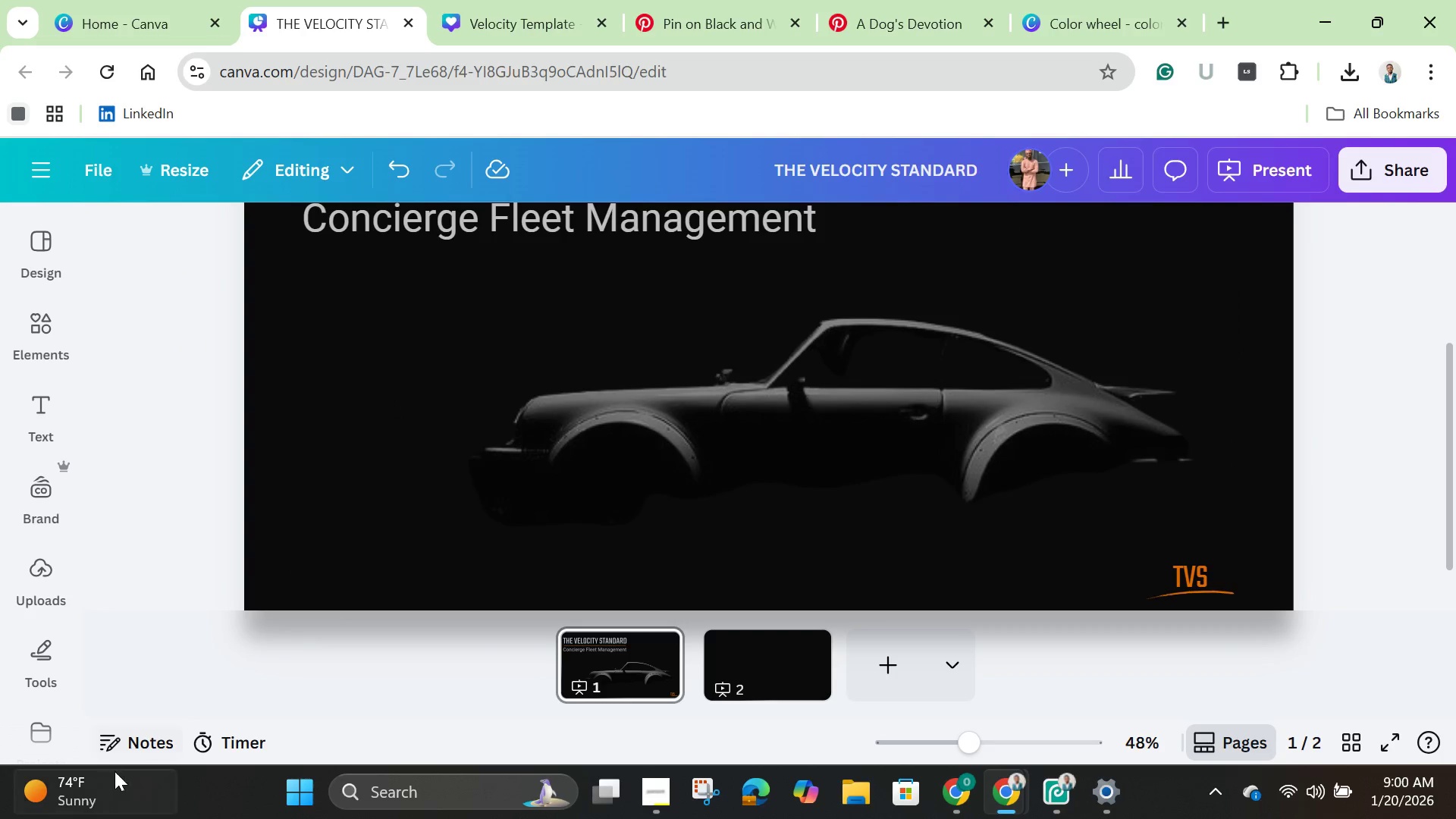 
left_click([119, 742])
 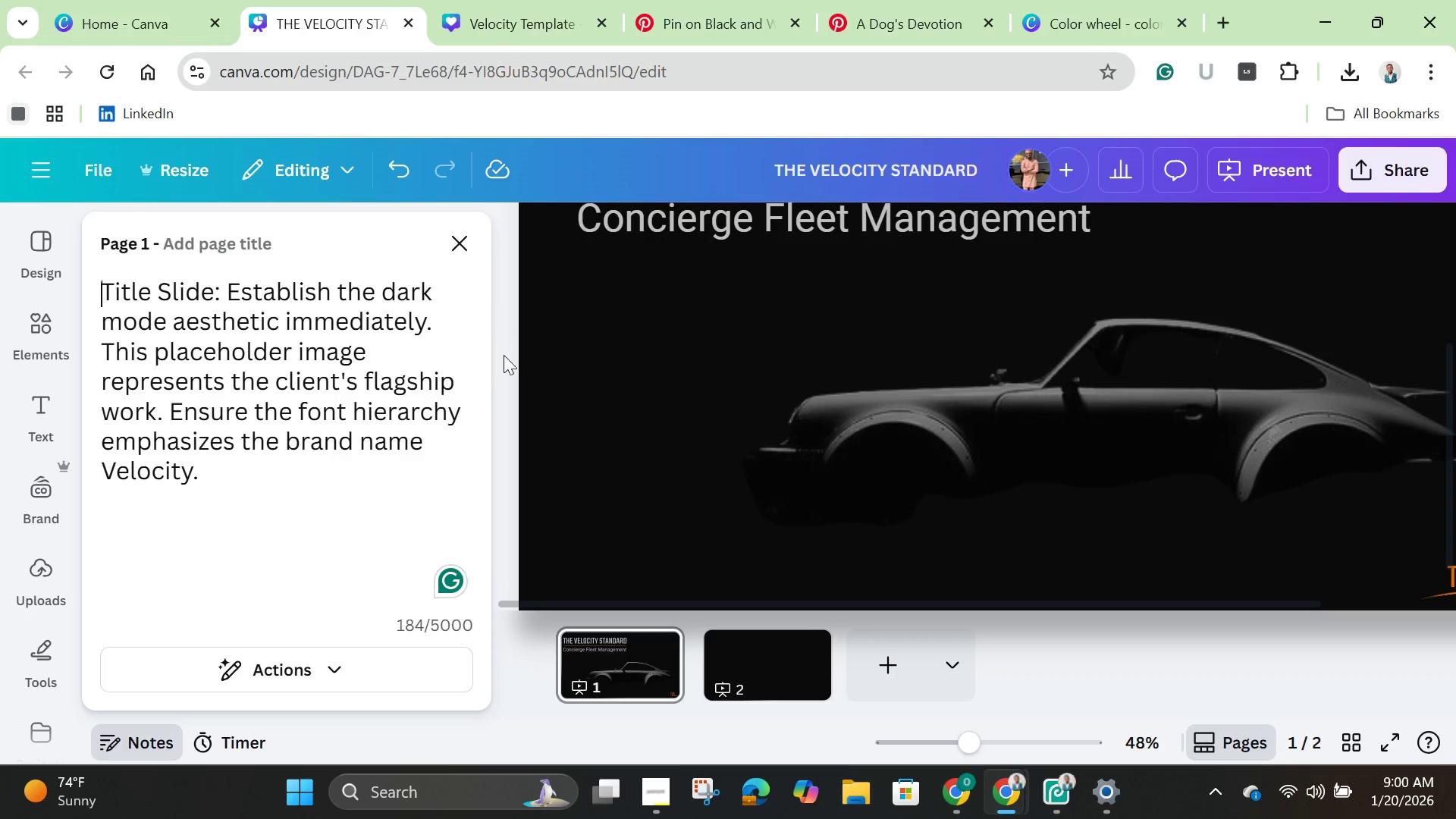 
left_click([499, 349])
 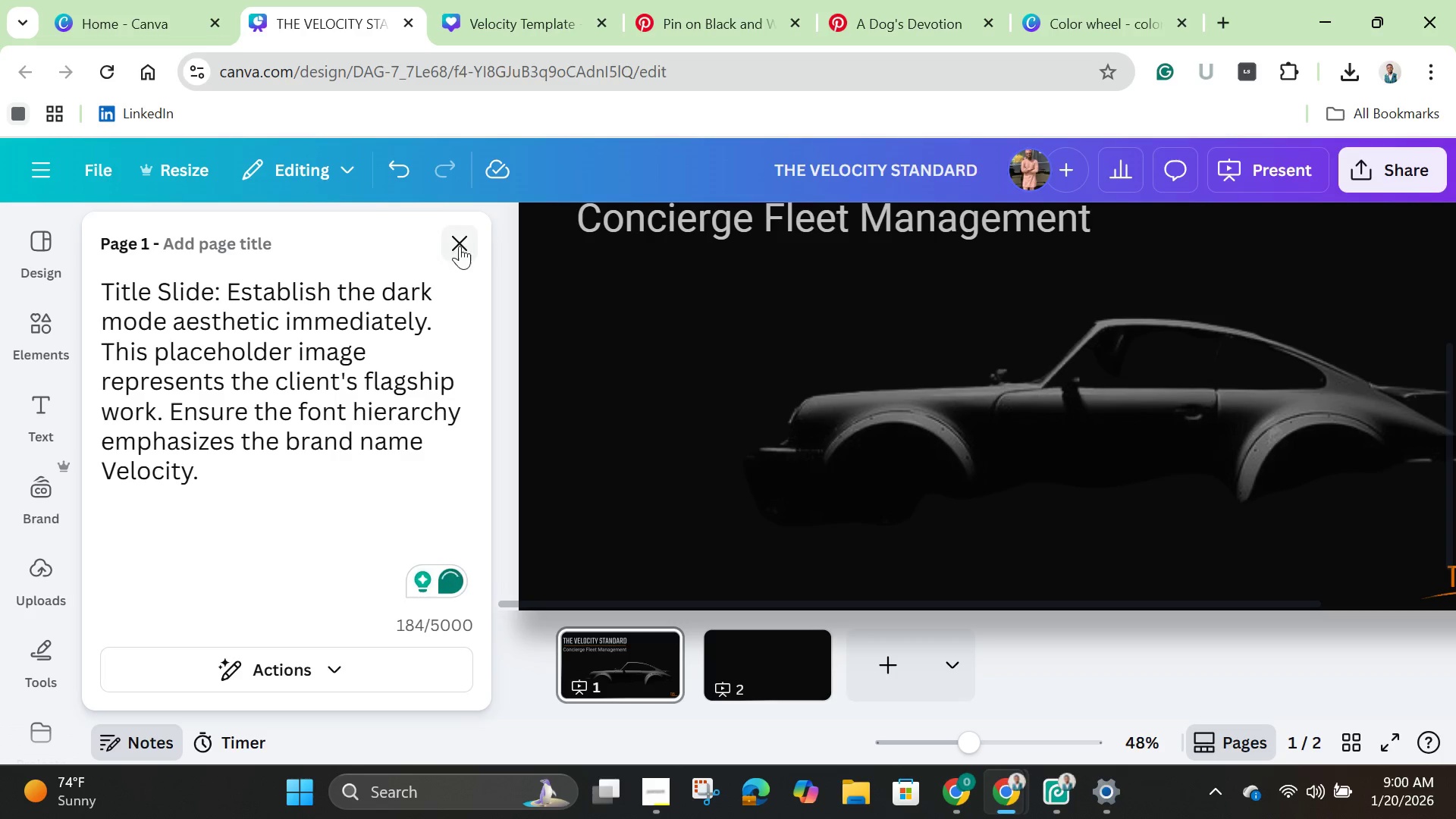 
left_click([460, 244])
 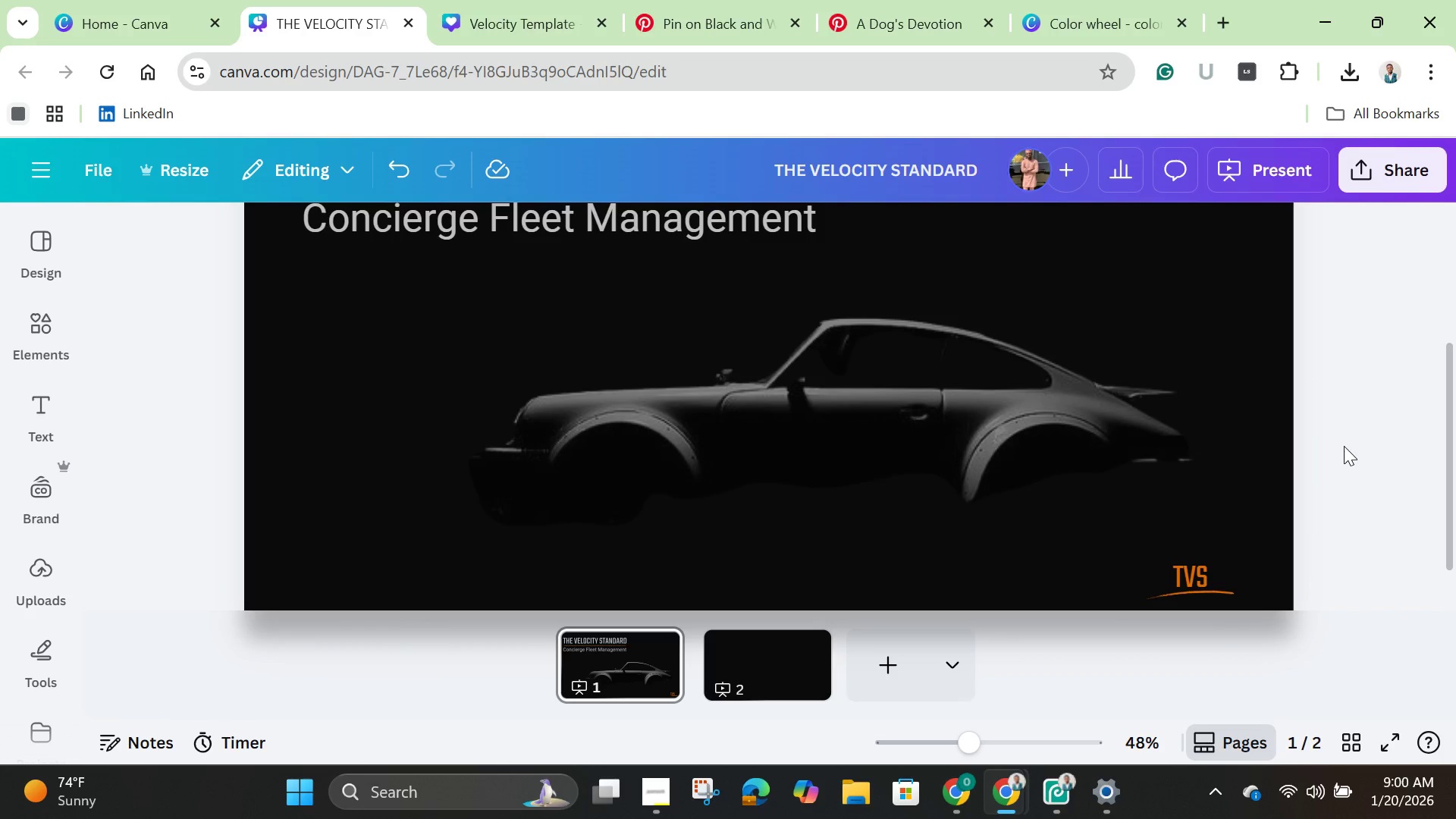 
left_click([1344, 446])
 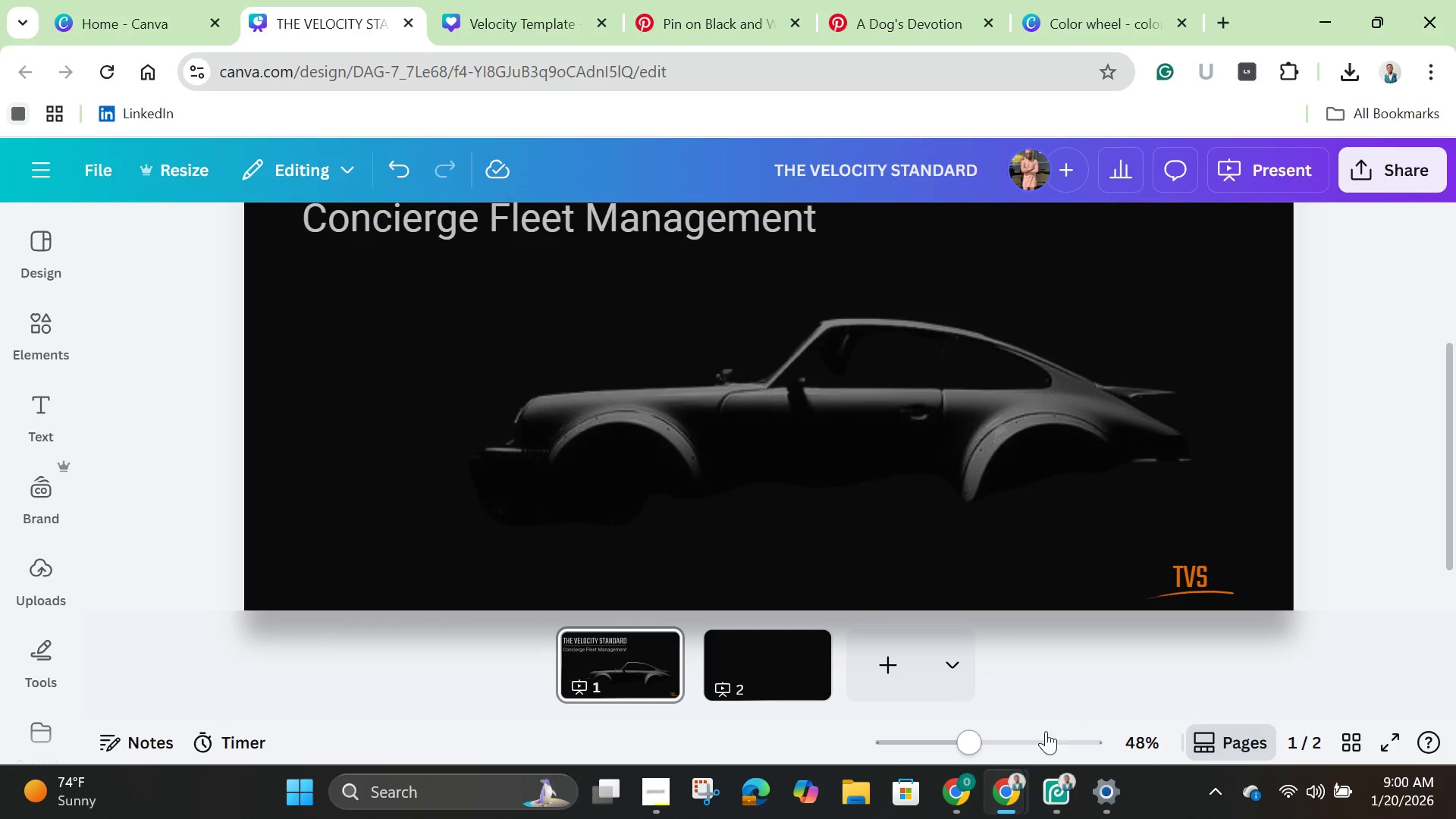 
left_click_drag(start_coordinate=[971, 742], to_coordinate=[938, 745])
 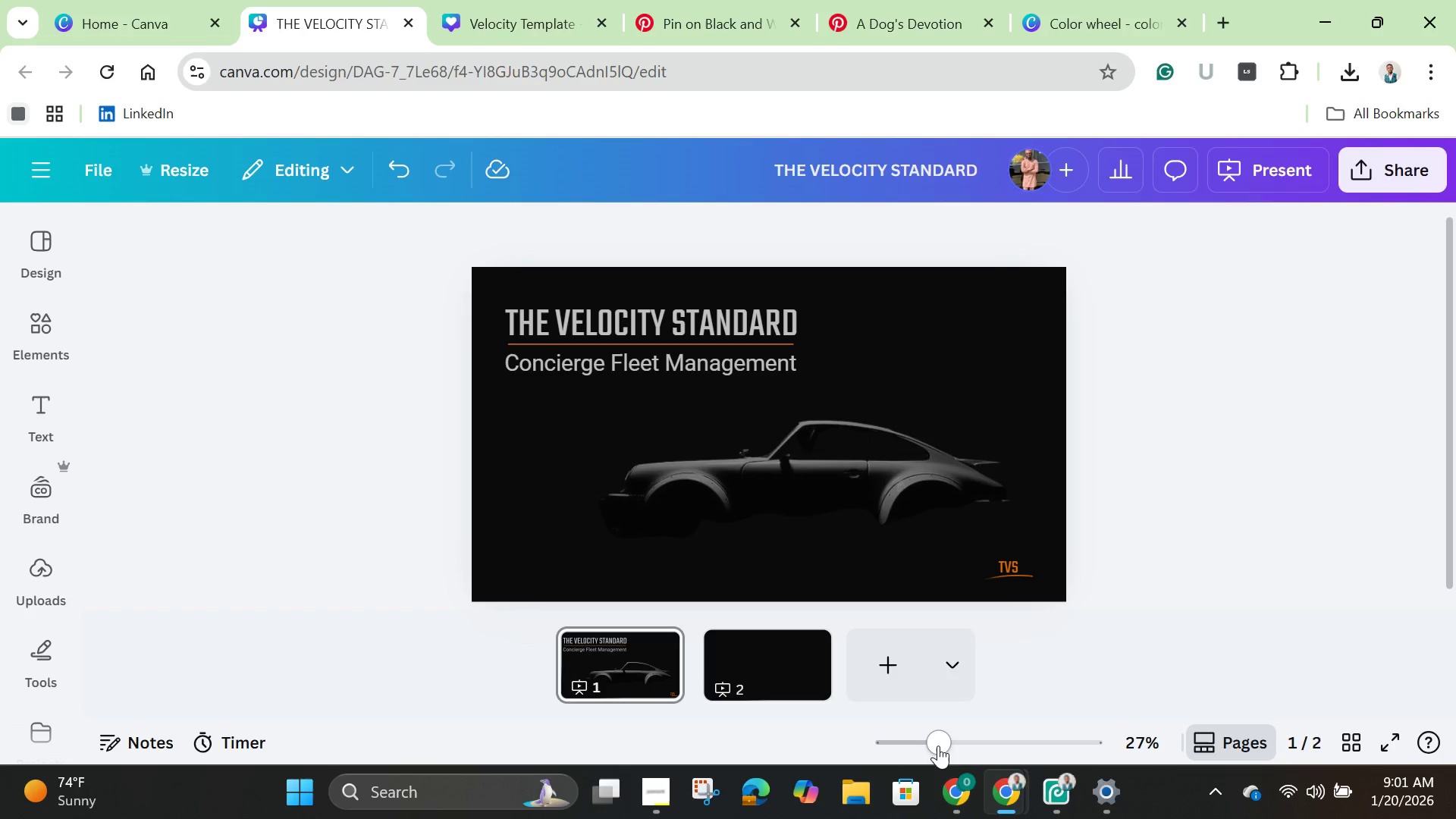 
wait(69.52)
 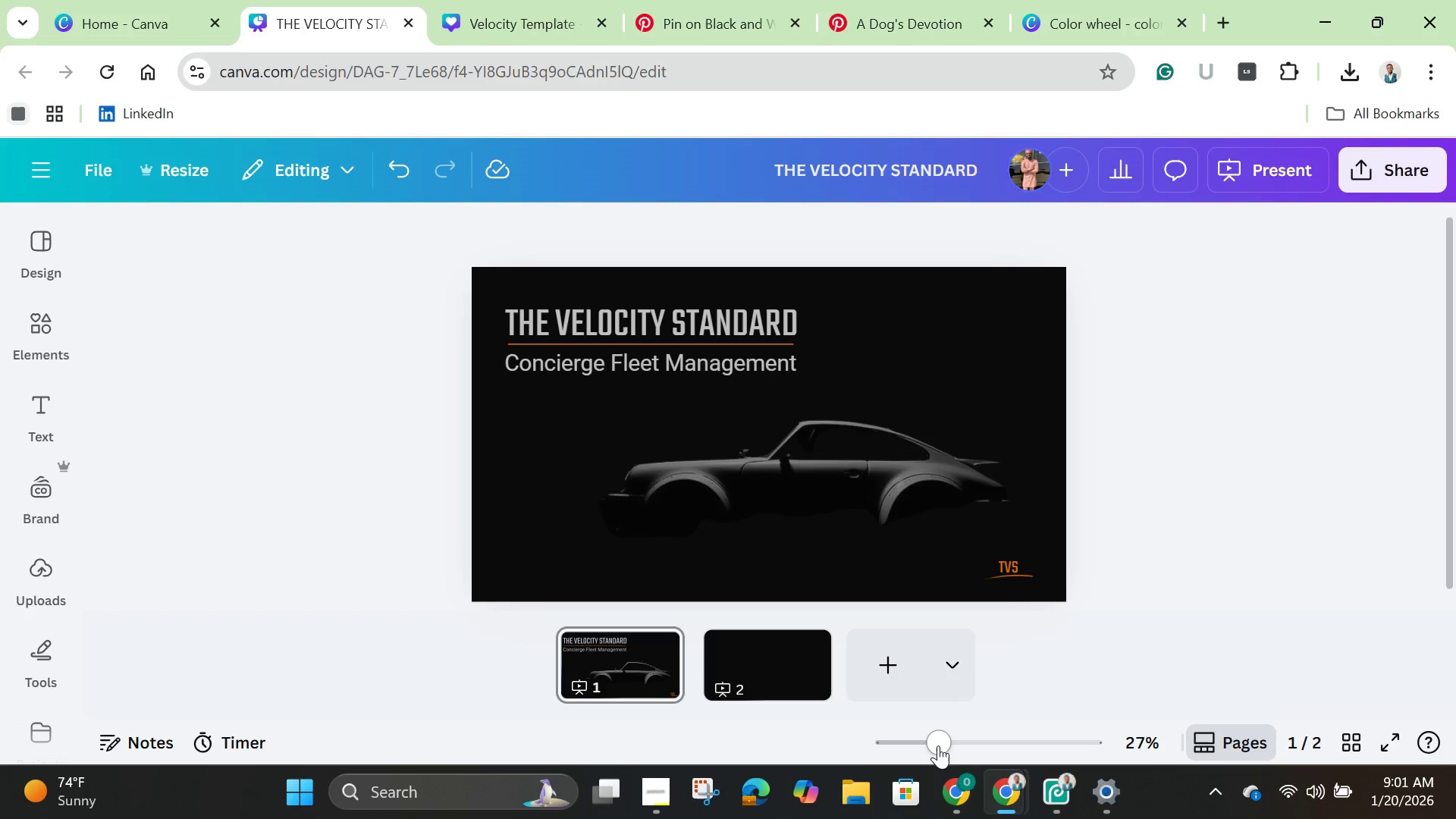 
left_click([789, 664])
 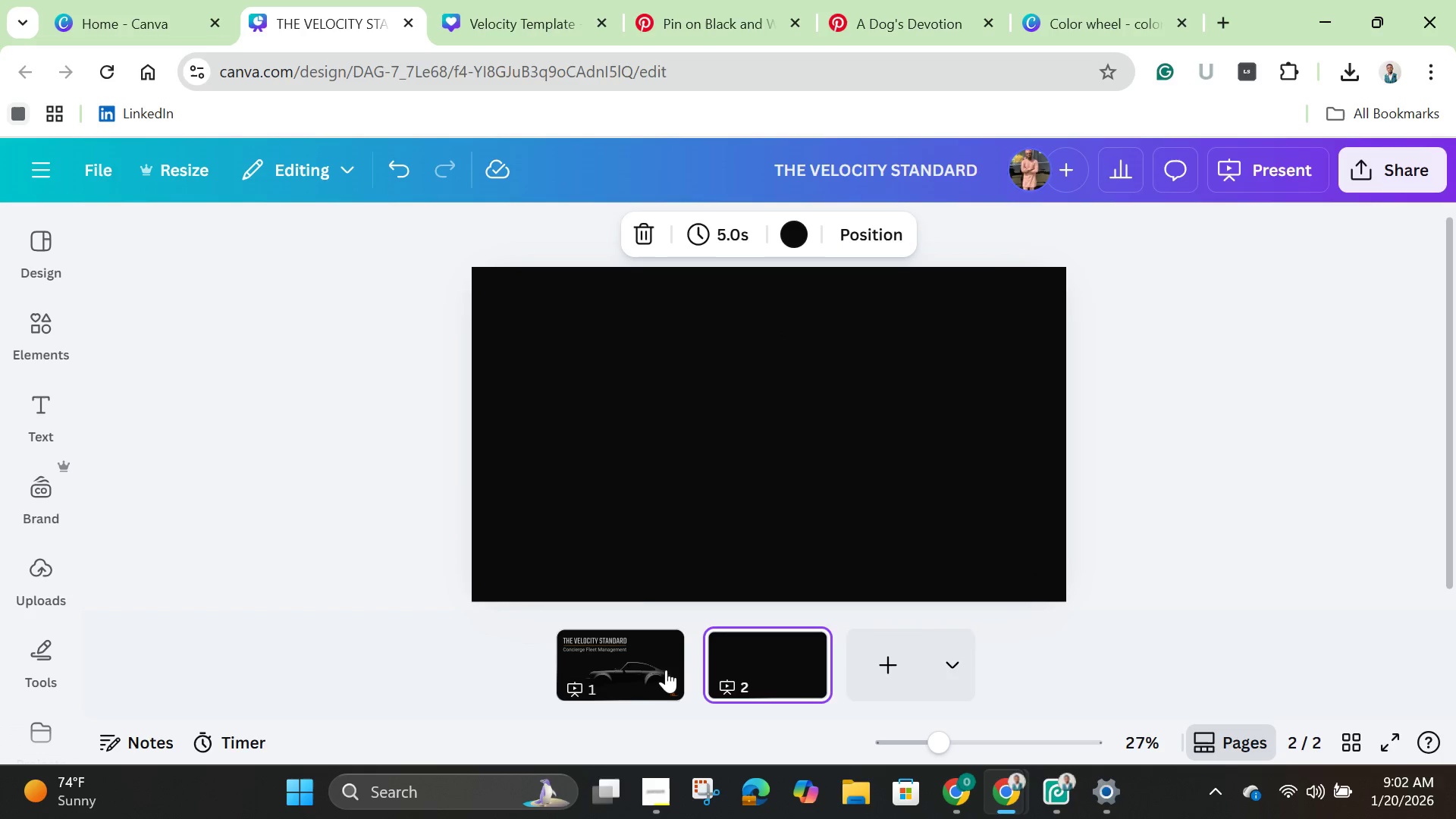 
left_click([642, 669])
 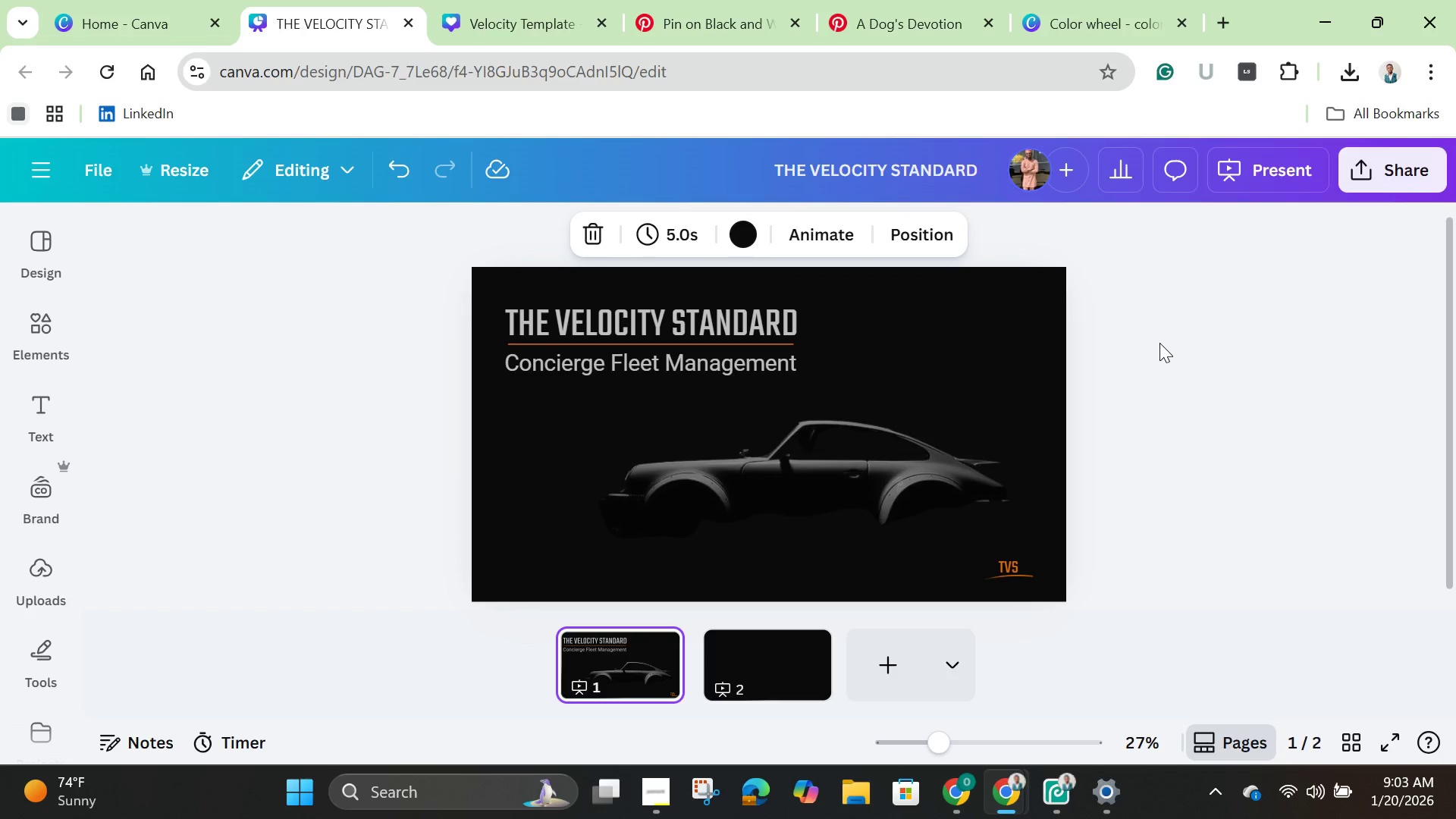 
wait(78.3)
 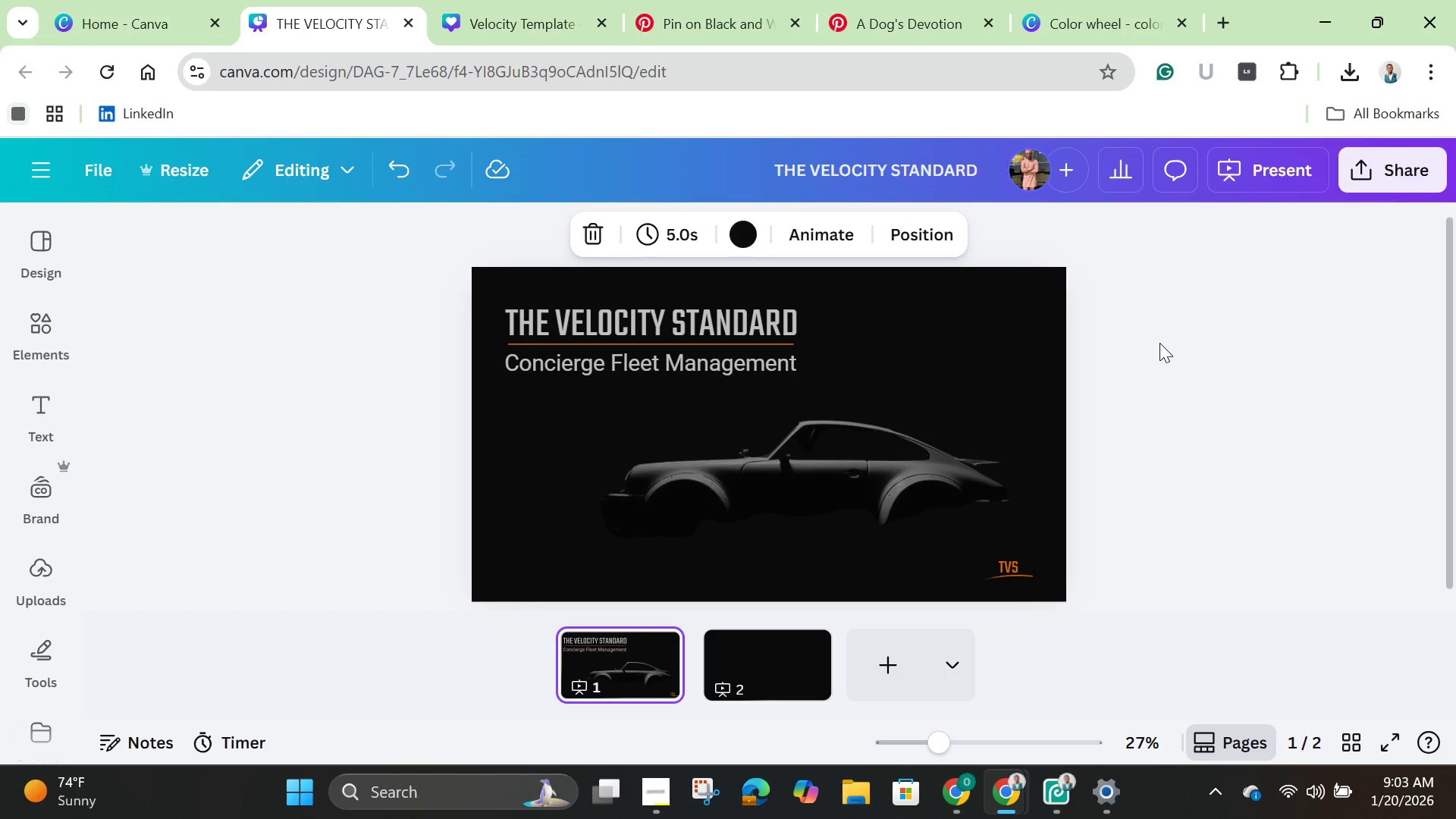 
left_click([765, 652])
 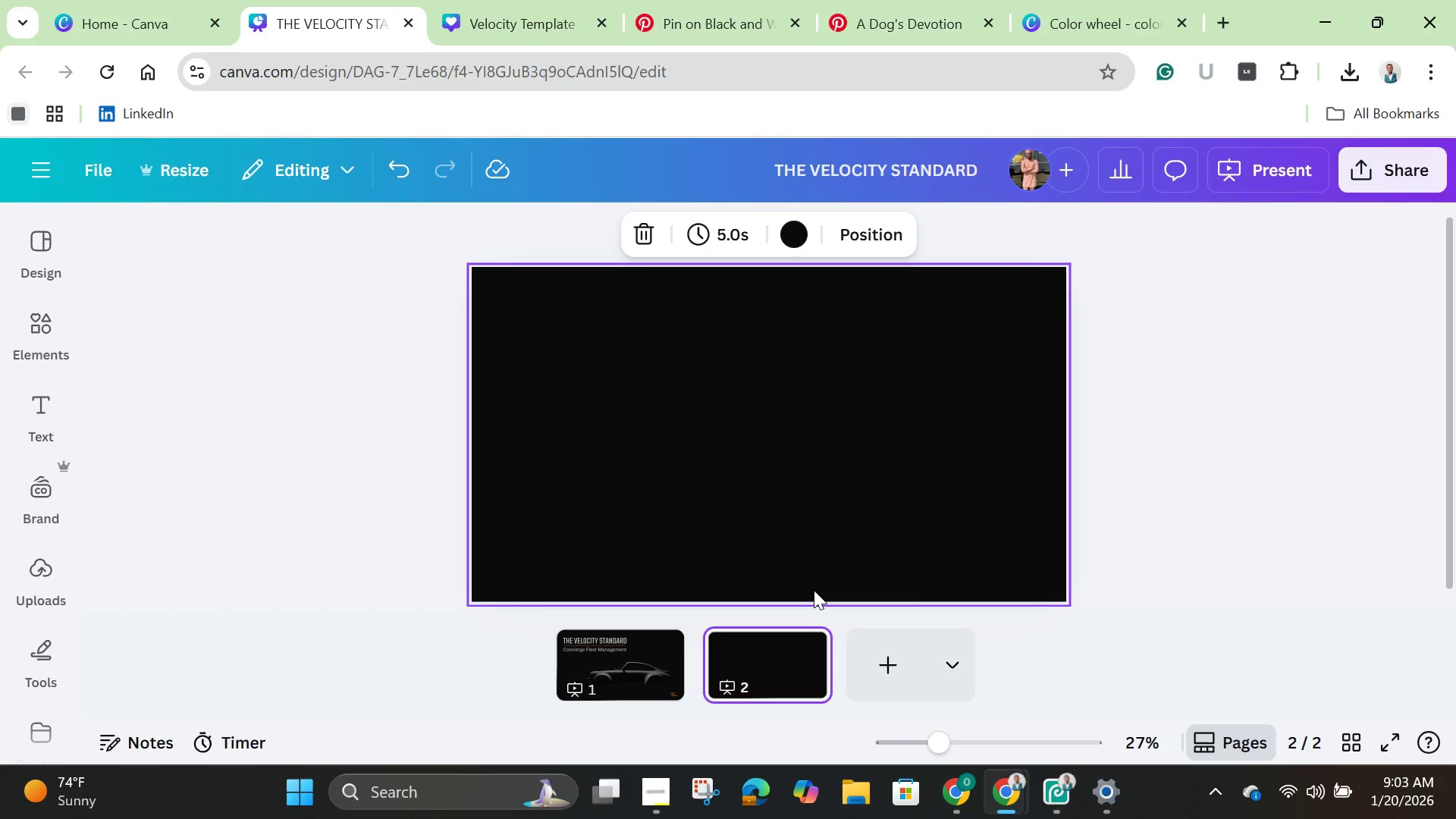 
wait(35.61)
 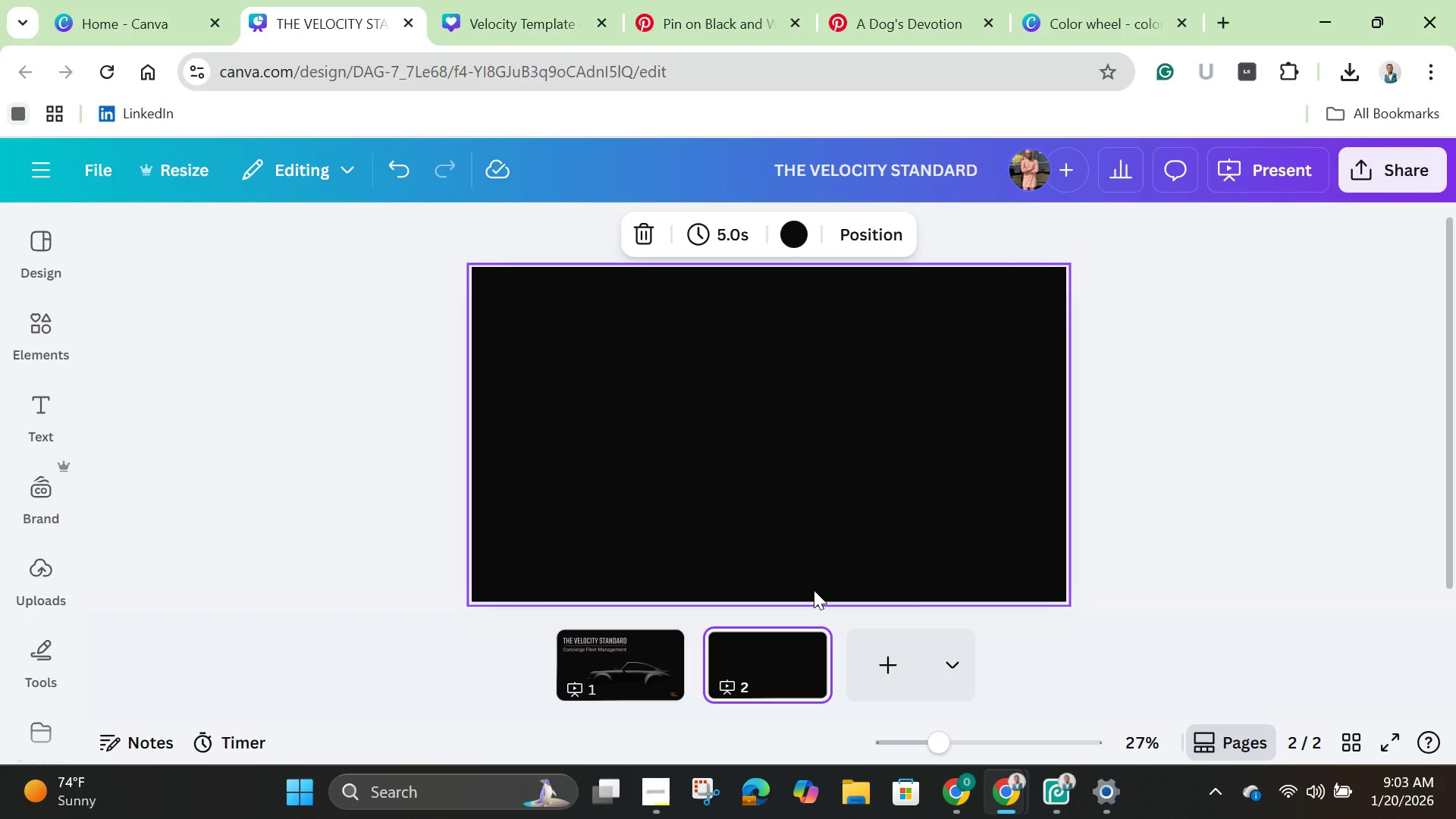 
scroll: coordinate [812, 479], scroll_direction: down, amount: 2.0
 